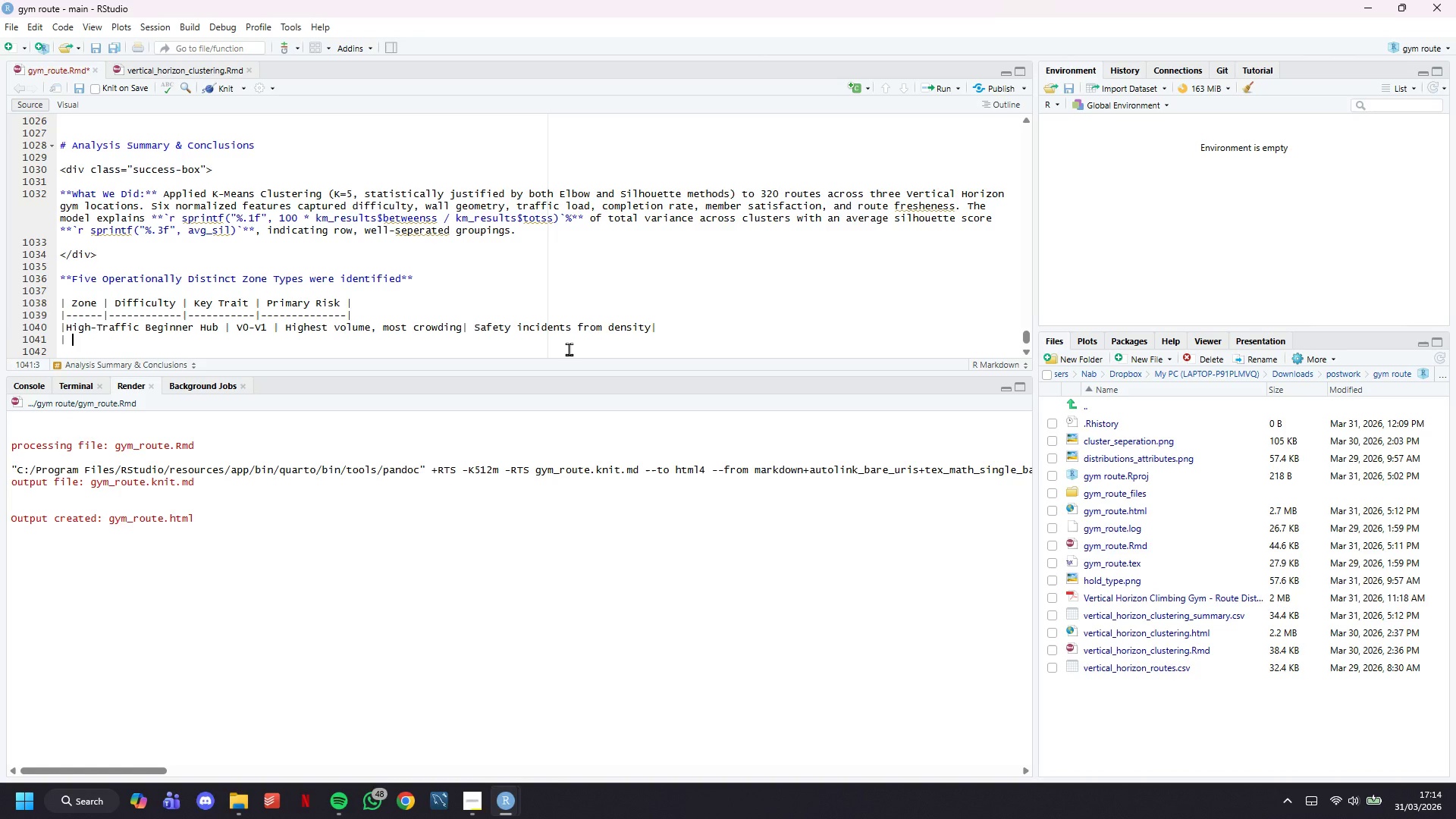 
wait(94.42)
 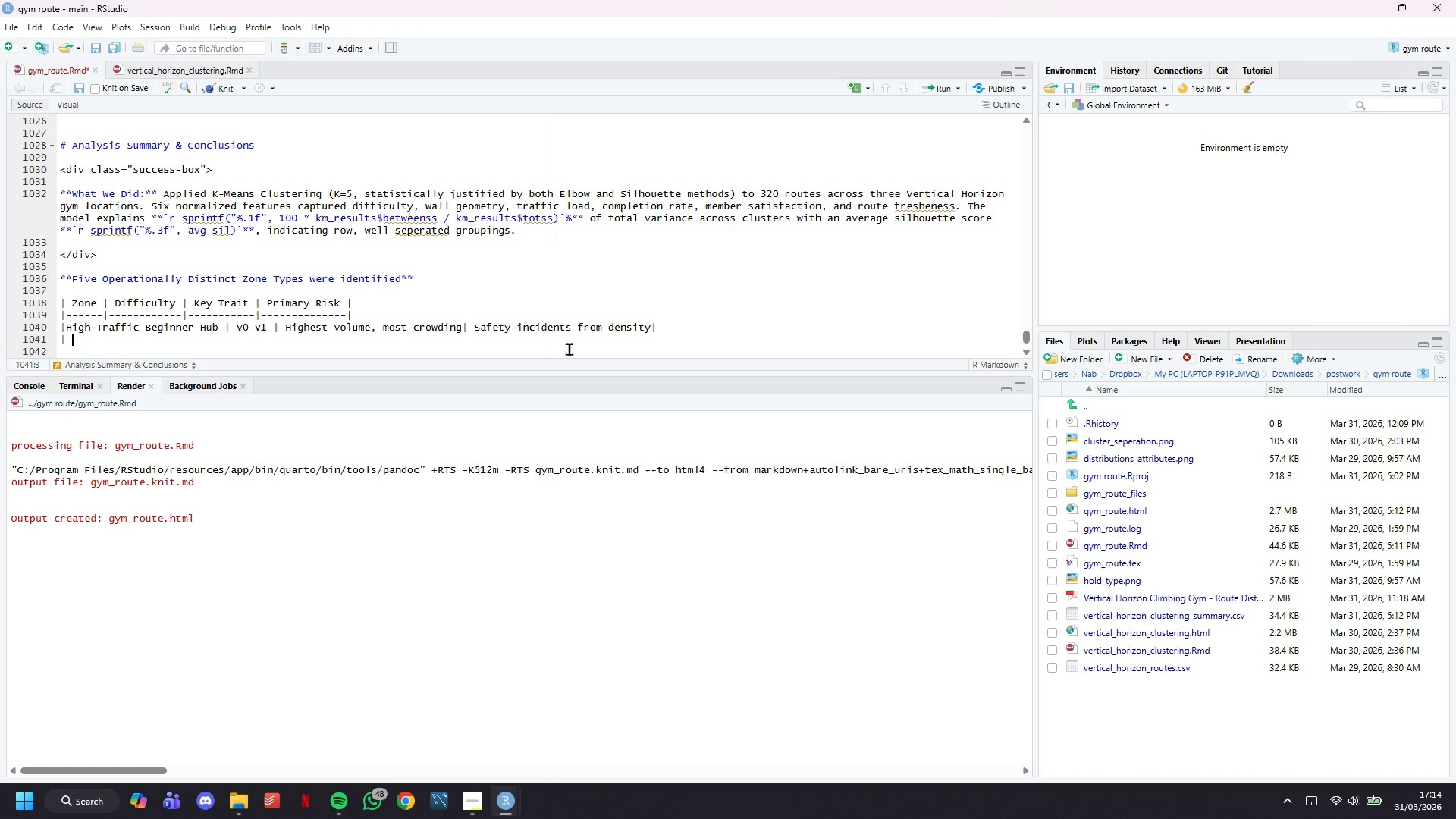 
type(Slab & Technique Corner | V1=V1 | Low traffic, underutilized | Wasted floor capacity |)
 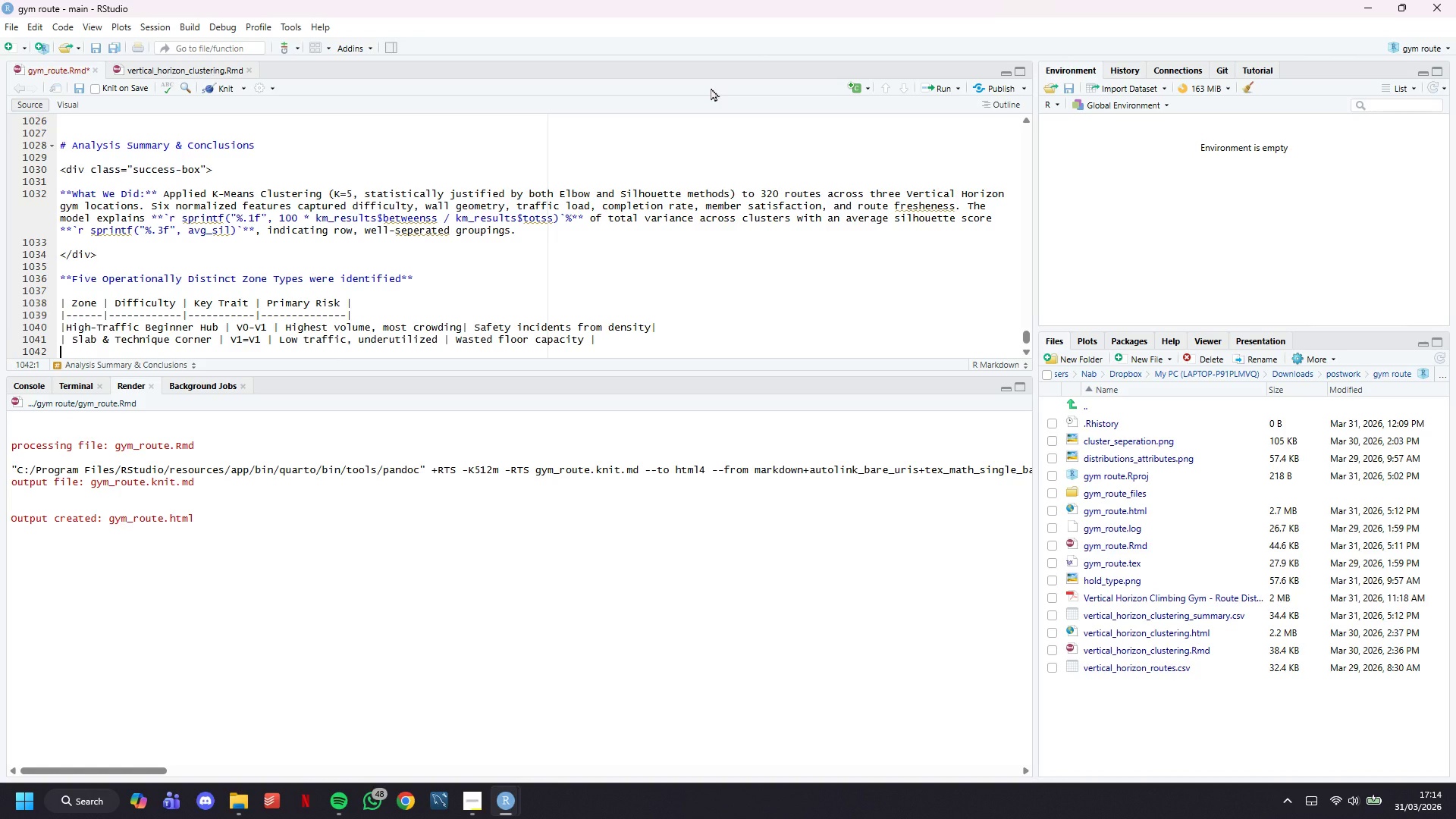 
 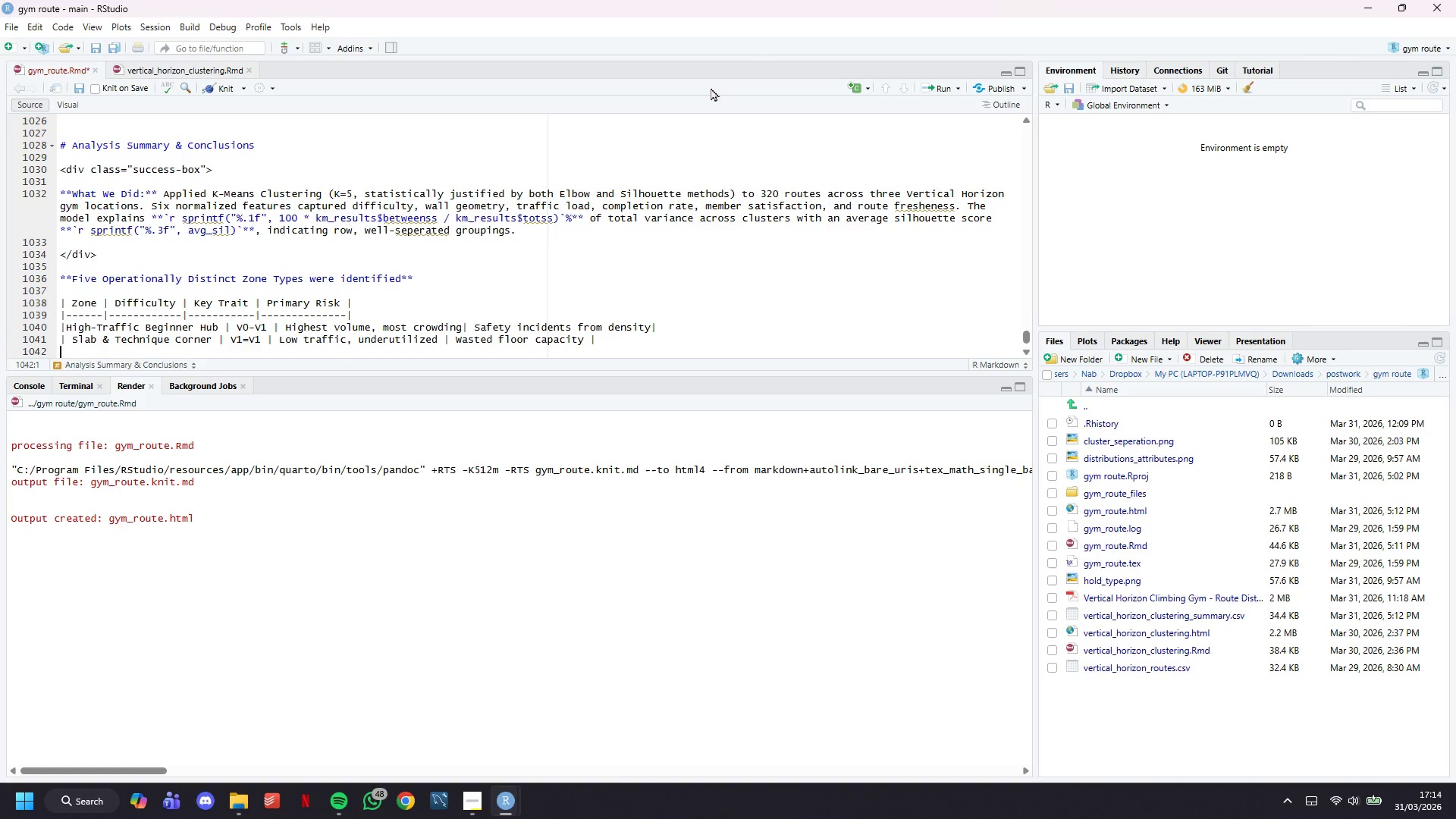 
key(Enter)
 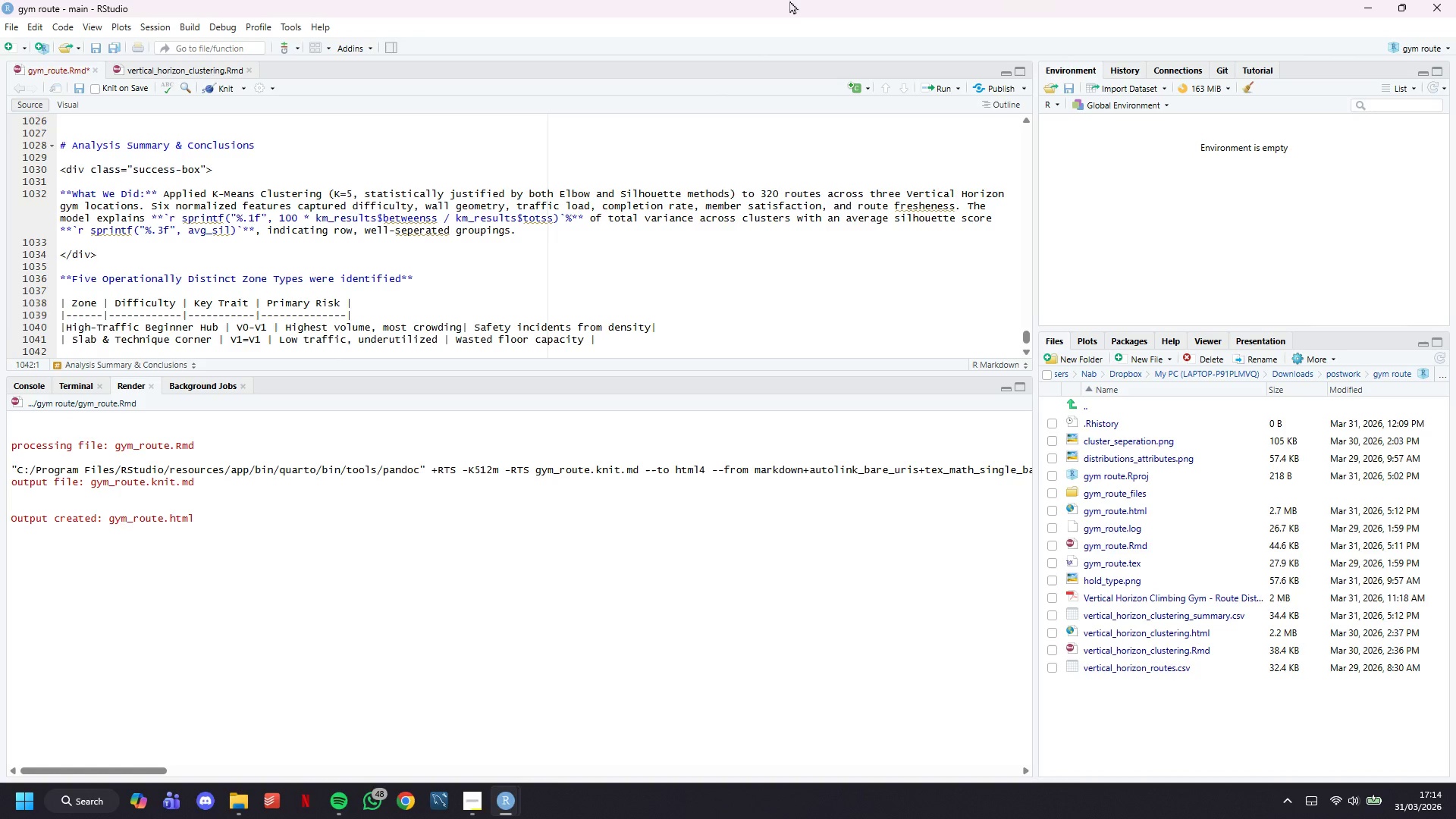 
scroll: coordinate [620, 281], scroll_direction: down, amount: 8.0
 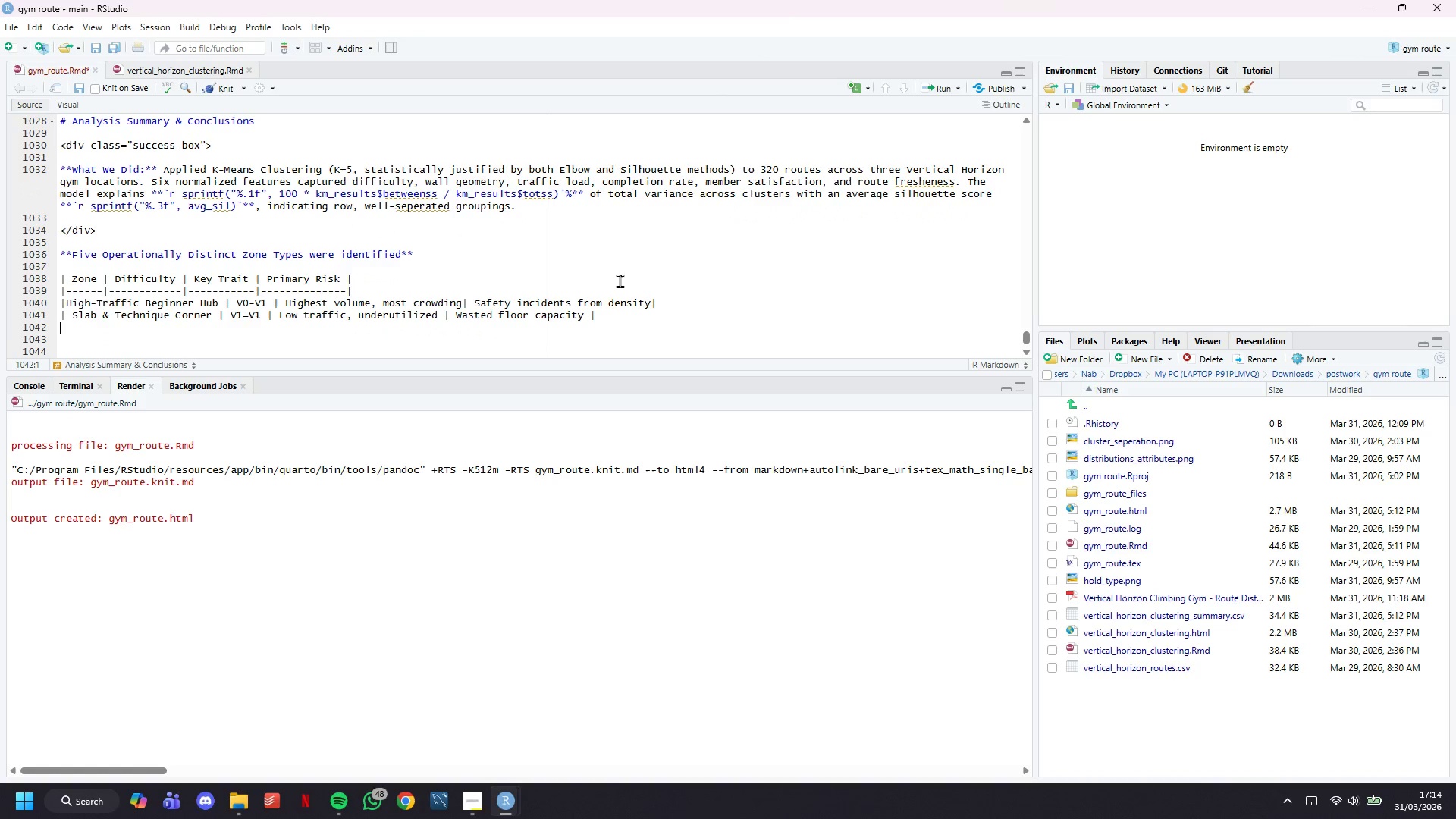 
type(| Technical Mid-Grade | V3-V5 | Sweet spot for intermediate members | Engagement drop when routes go stale |)
 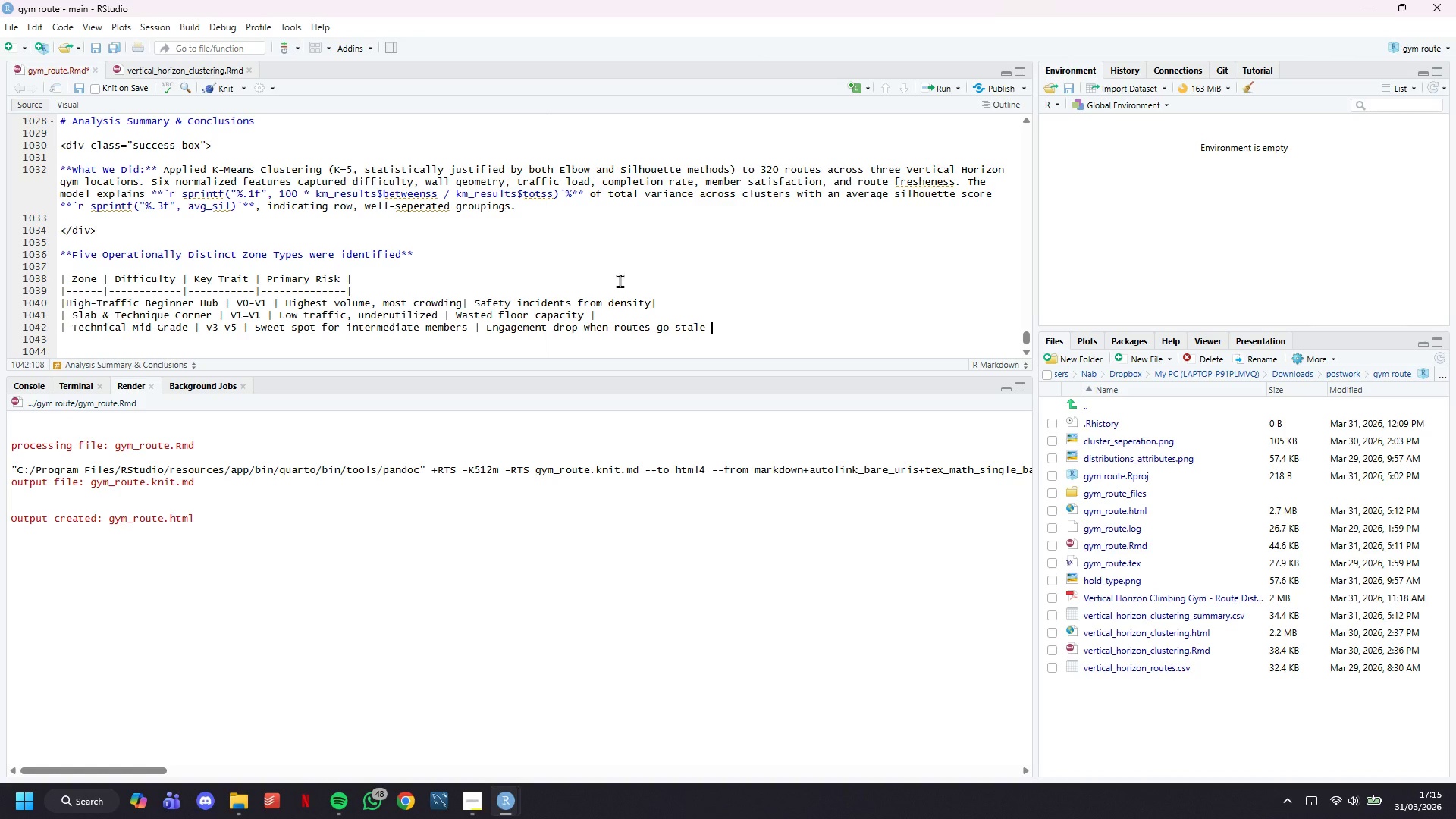 
 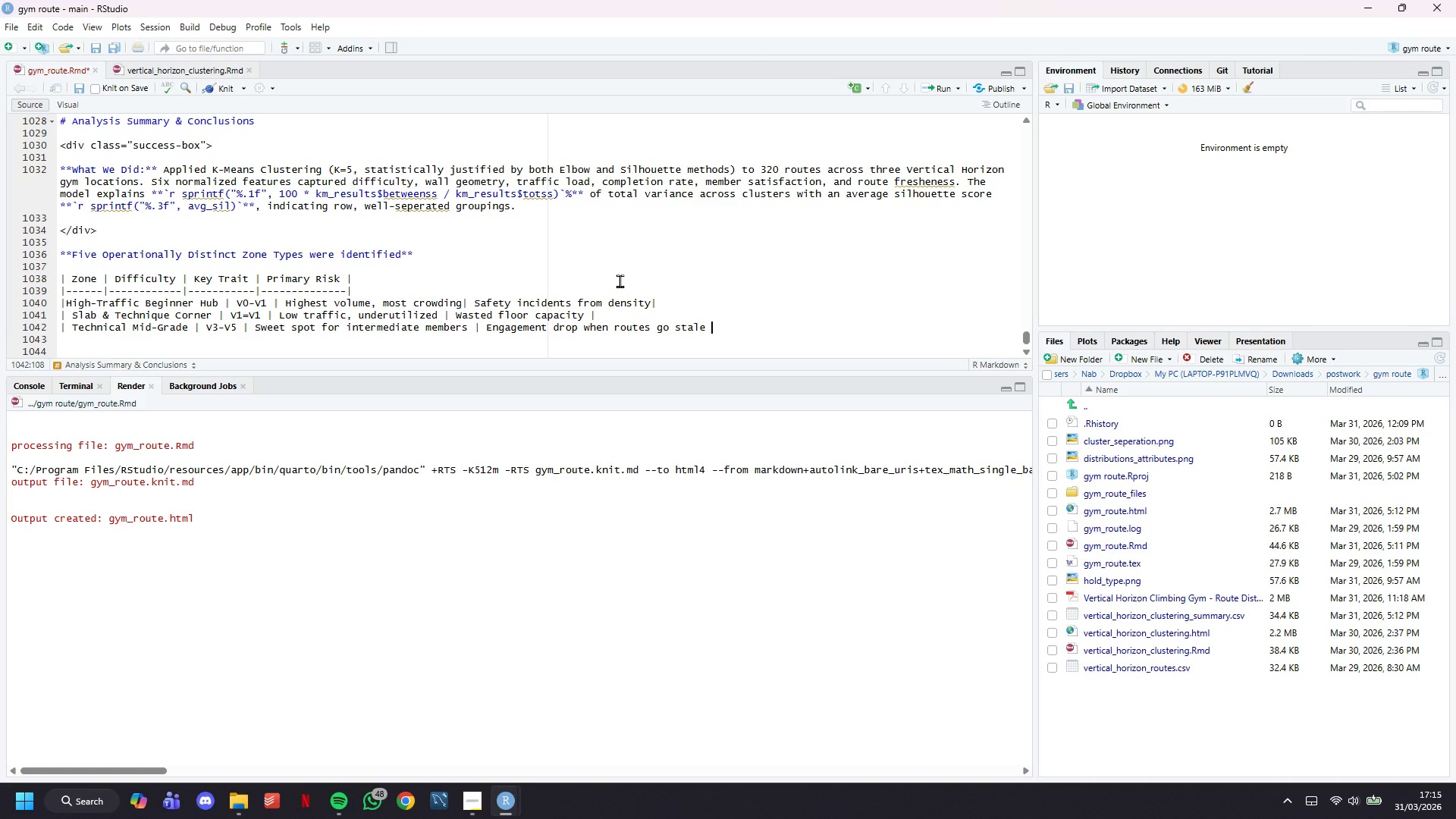 
key(Enter)
 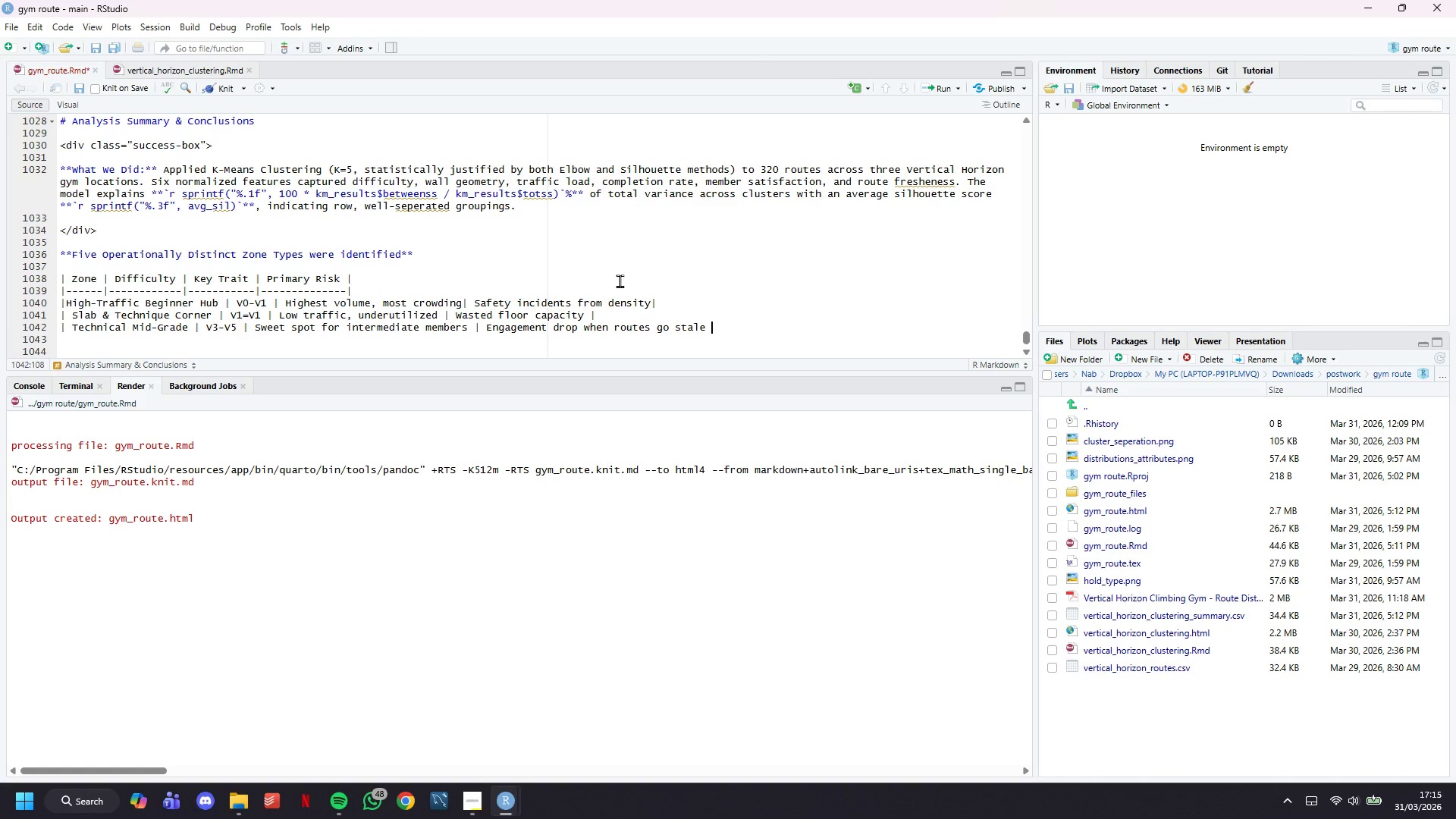 
key(Enter)
 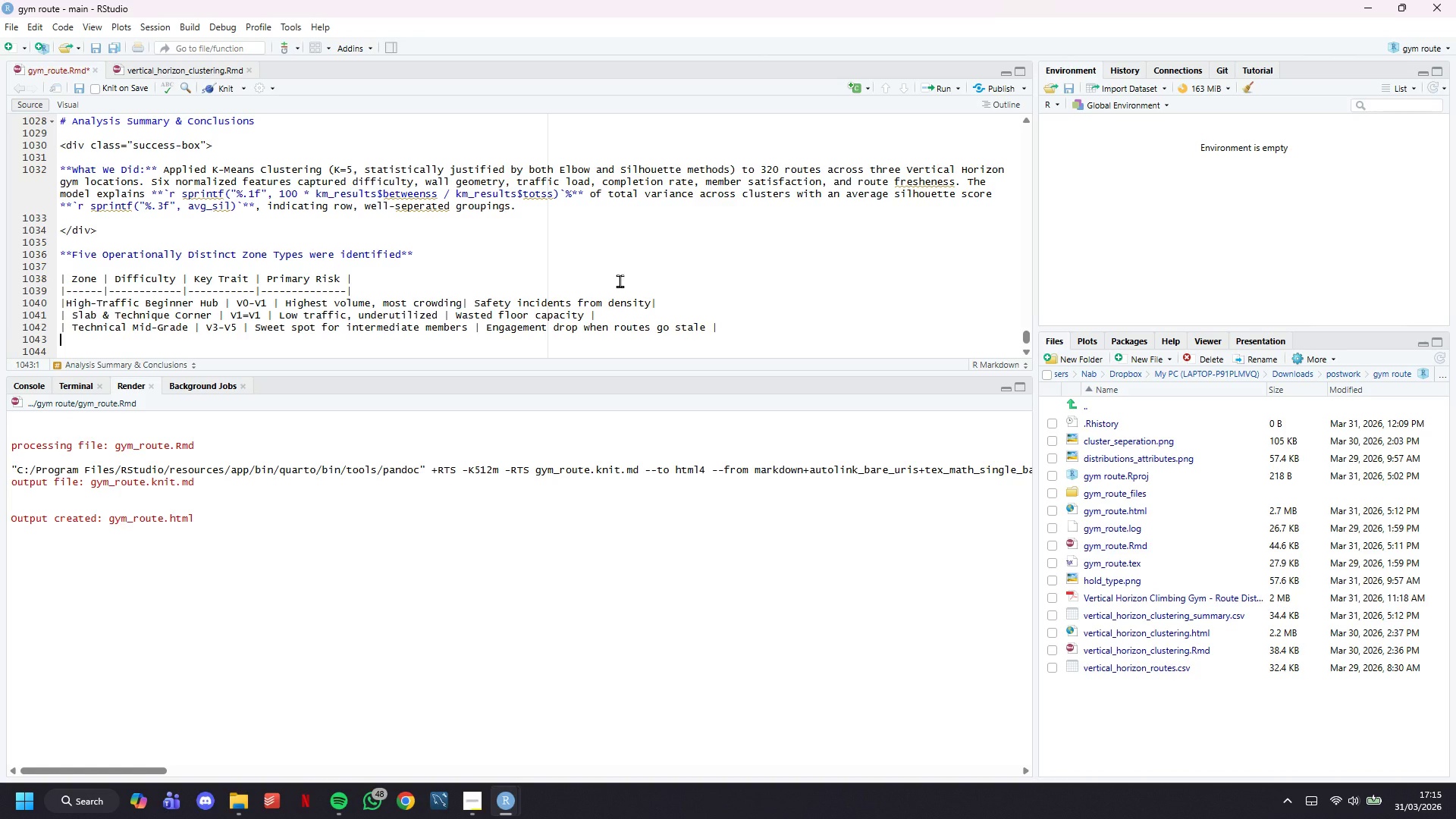 
key(Backspace)
type(| Dynamic Power Zone | V5-V7 | Highest satisc)
key(Backspace)
type(faction ratings | Fall trajectory conflicts |)
 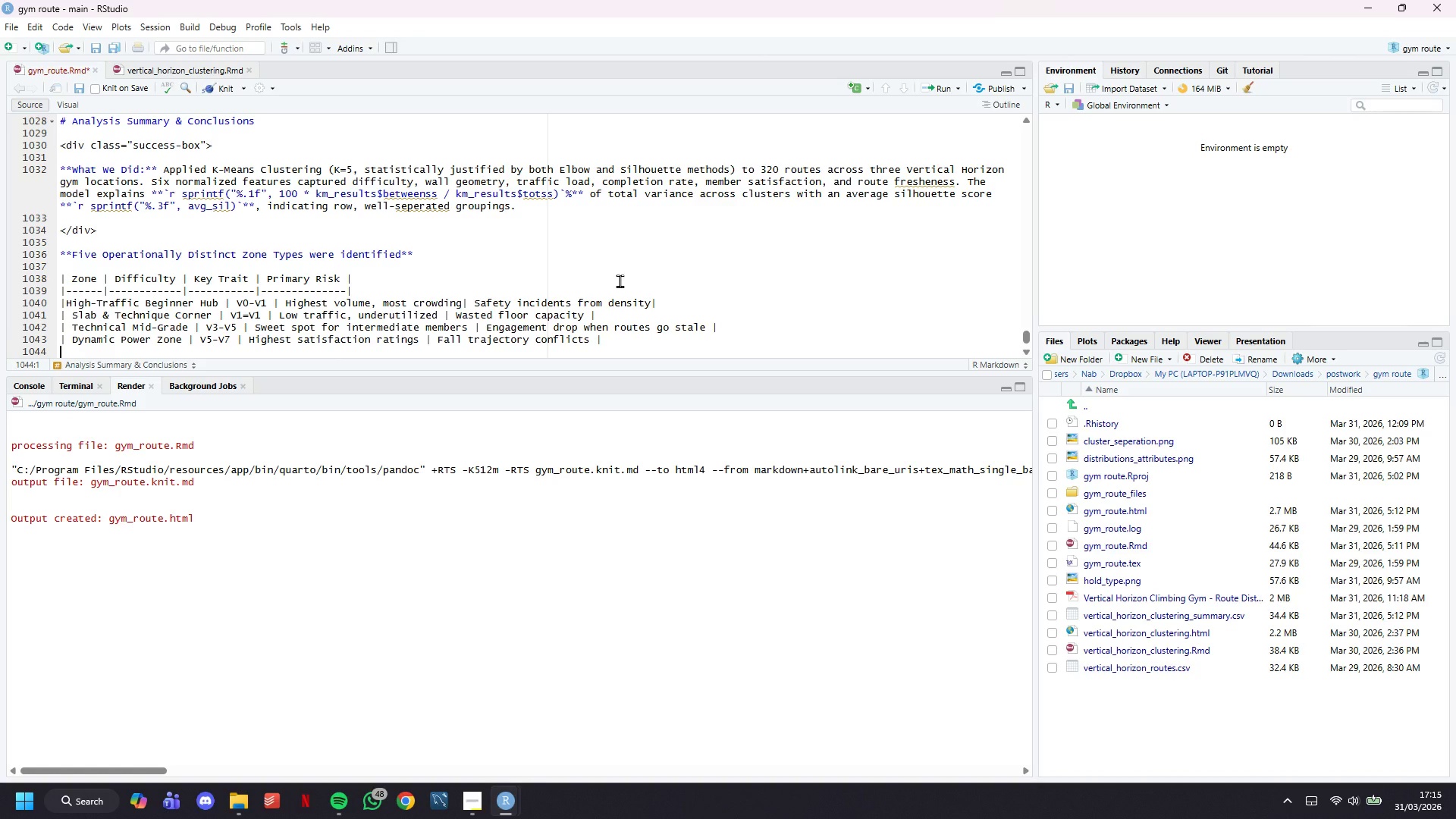 
 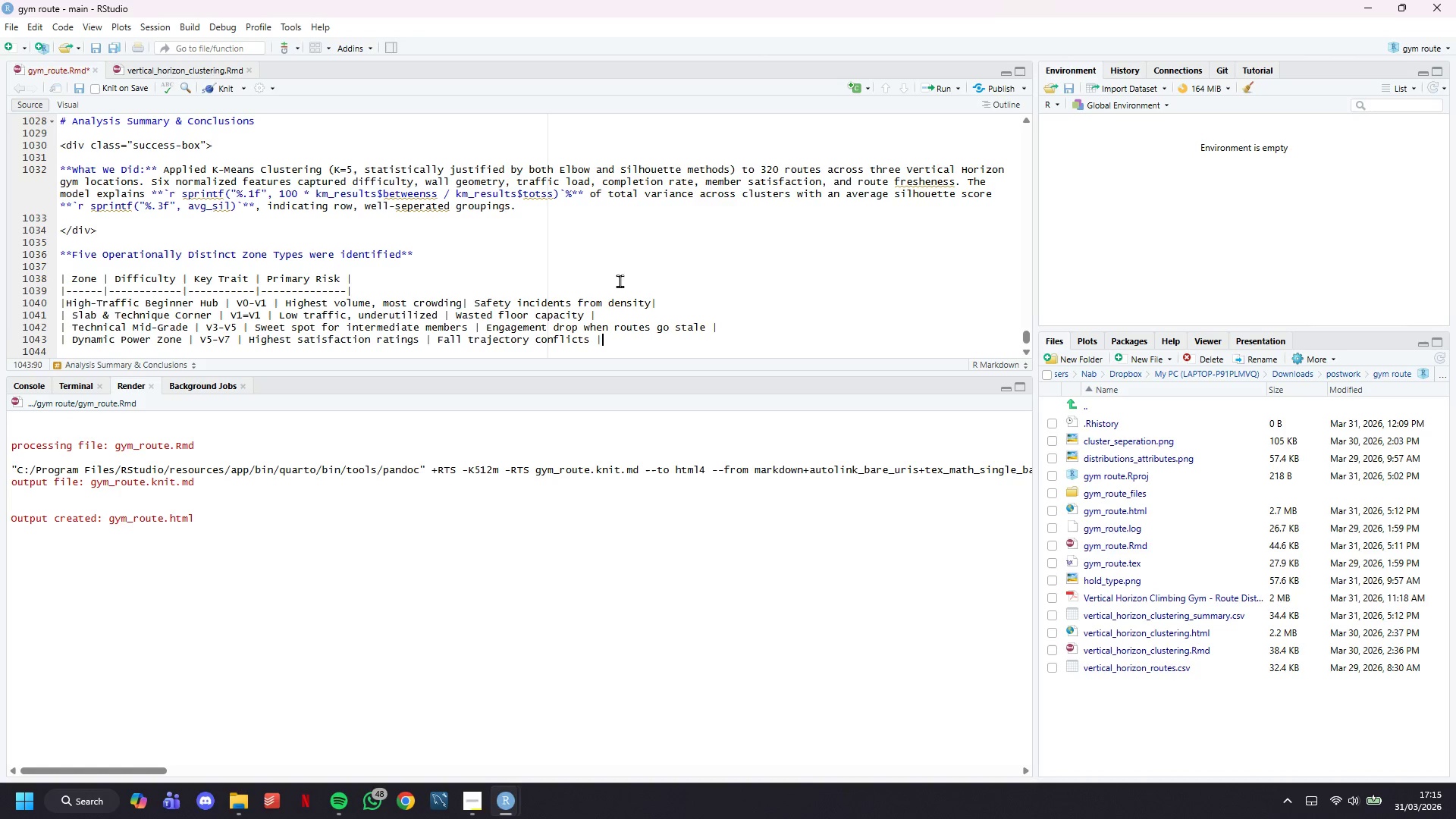 
key(Enter)
 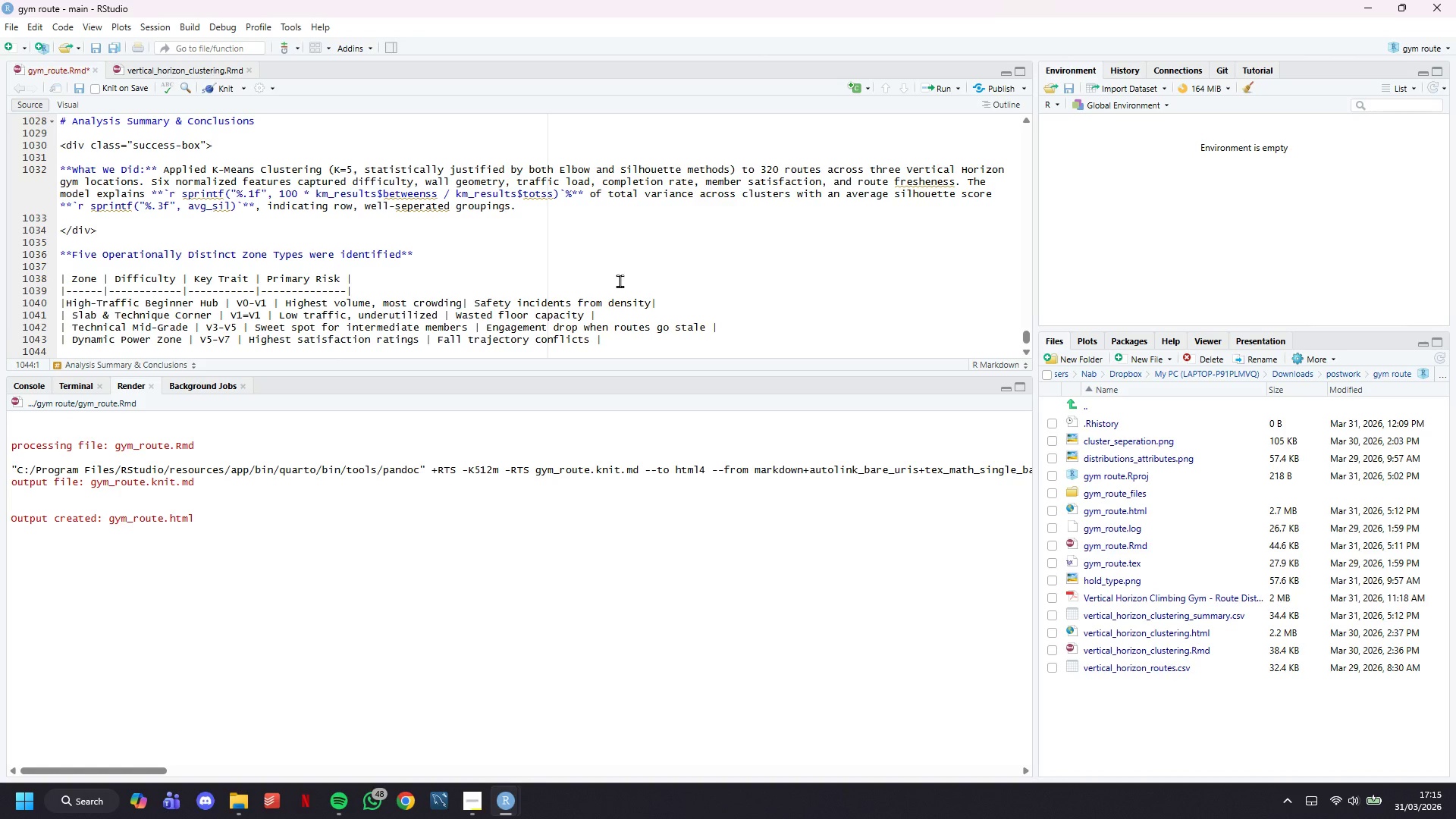 
type(|E E)
key(Backspace)
key(Backspace)
type( Elite)
 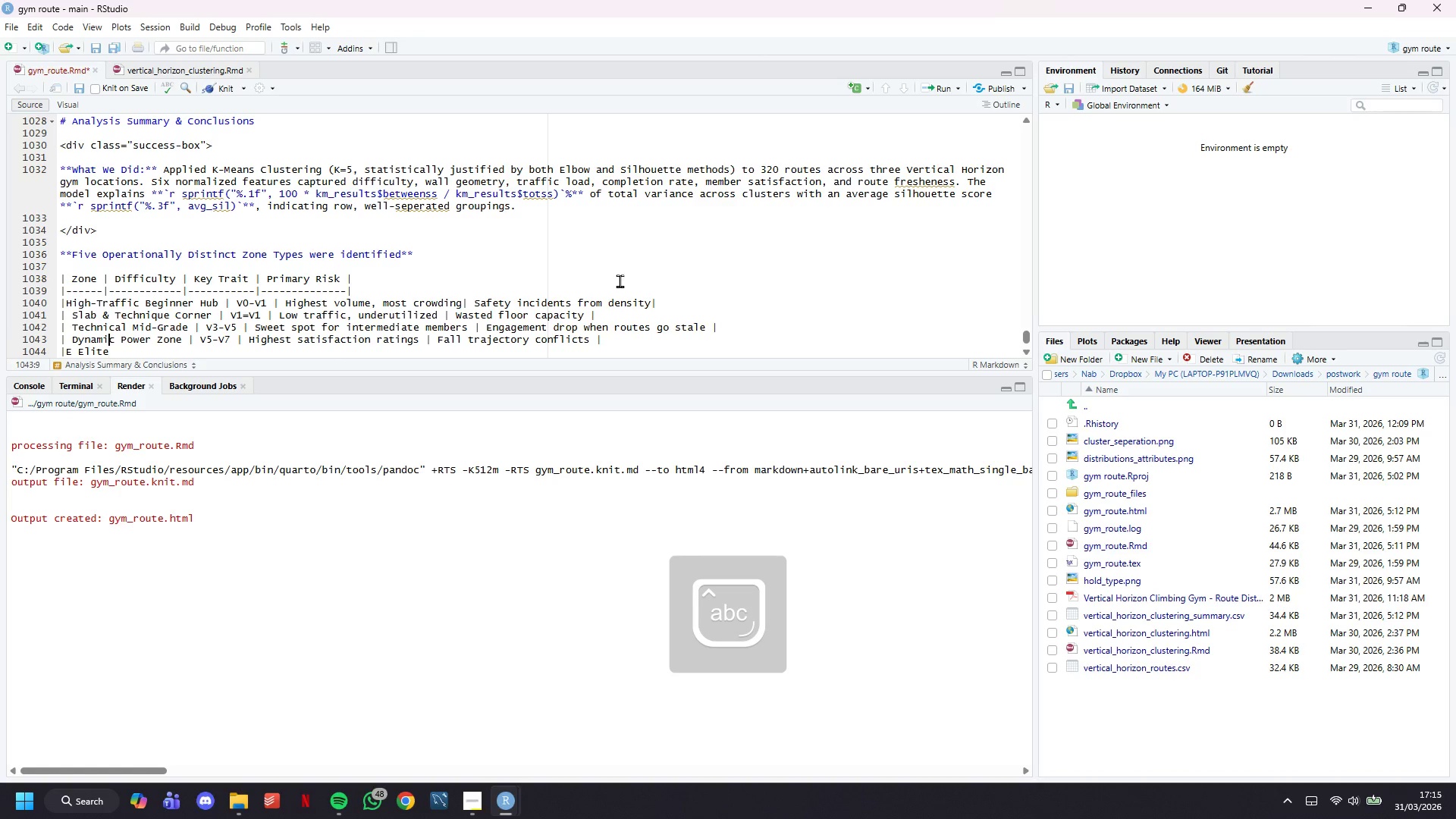 
key(ArrowUp)
 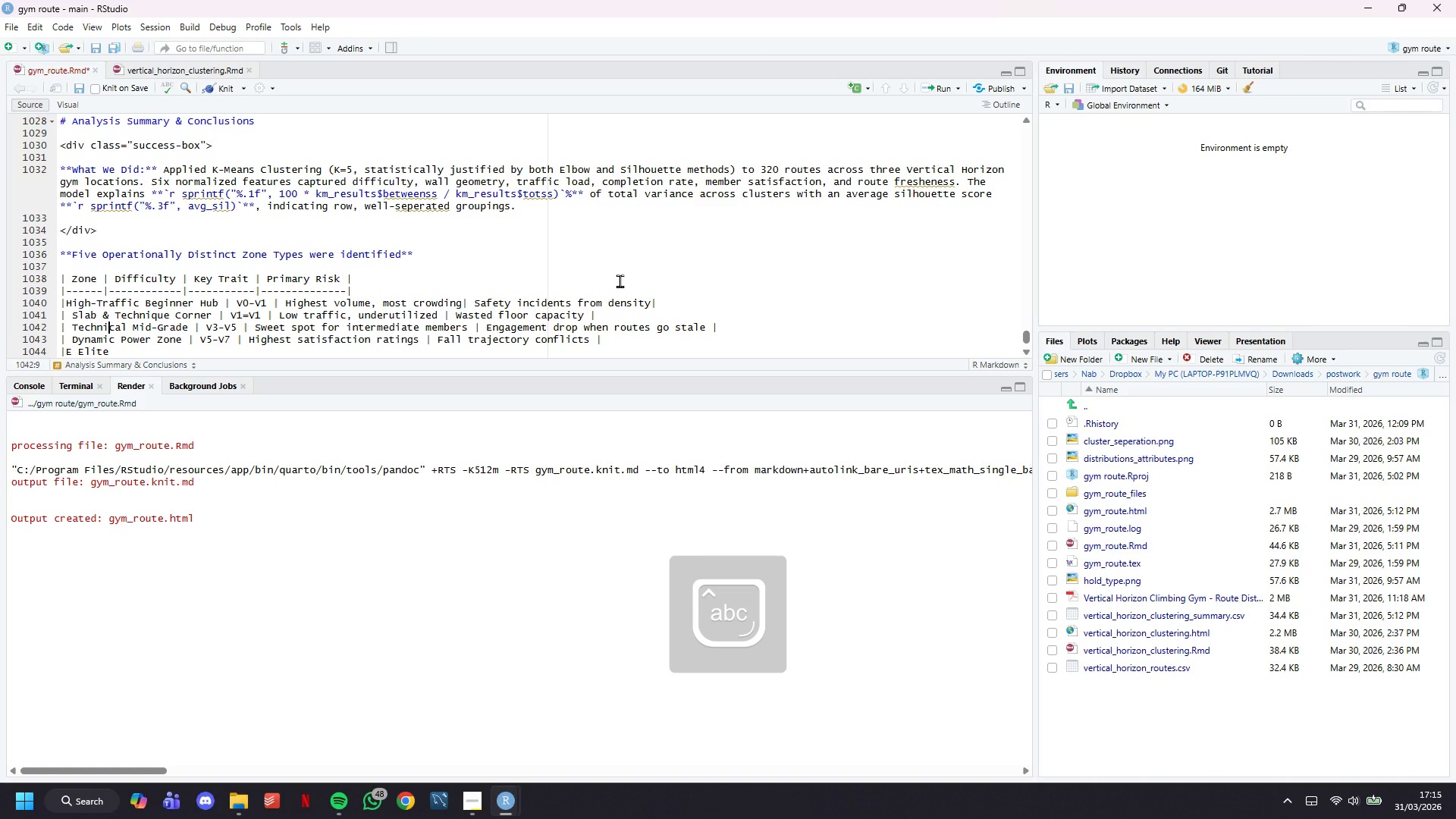 
key(ArrowUp)
 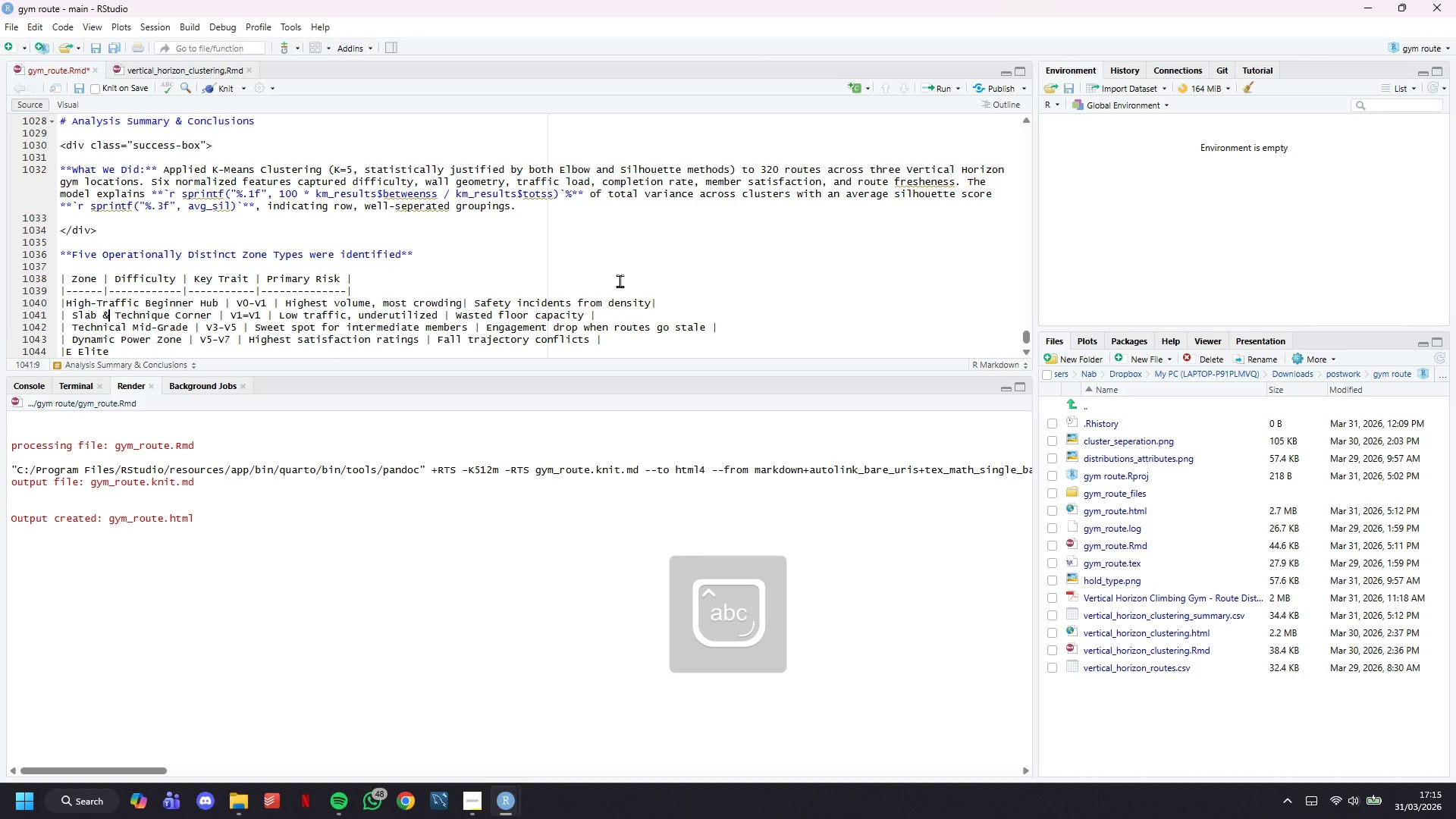 
key(ArrowUp)
 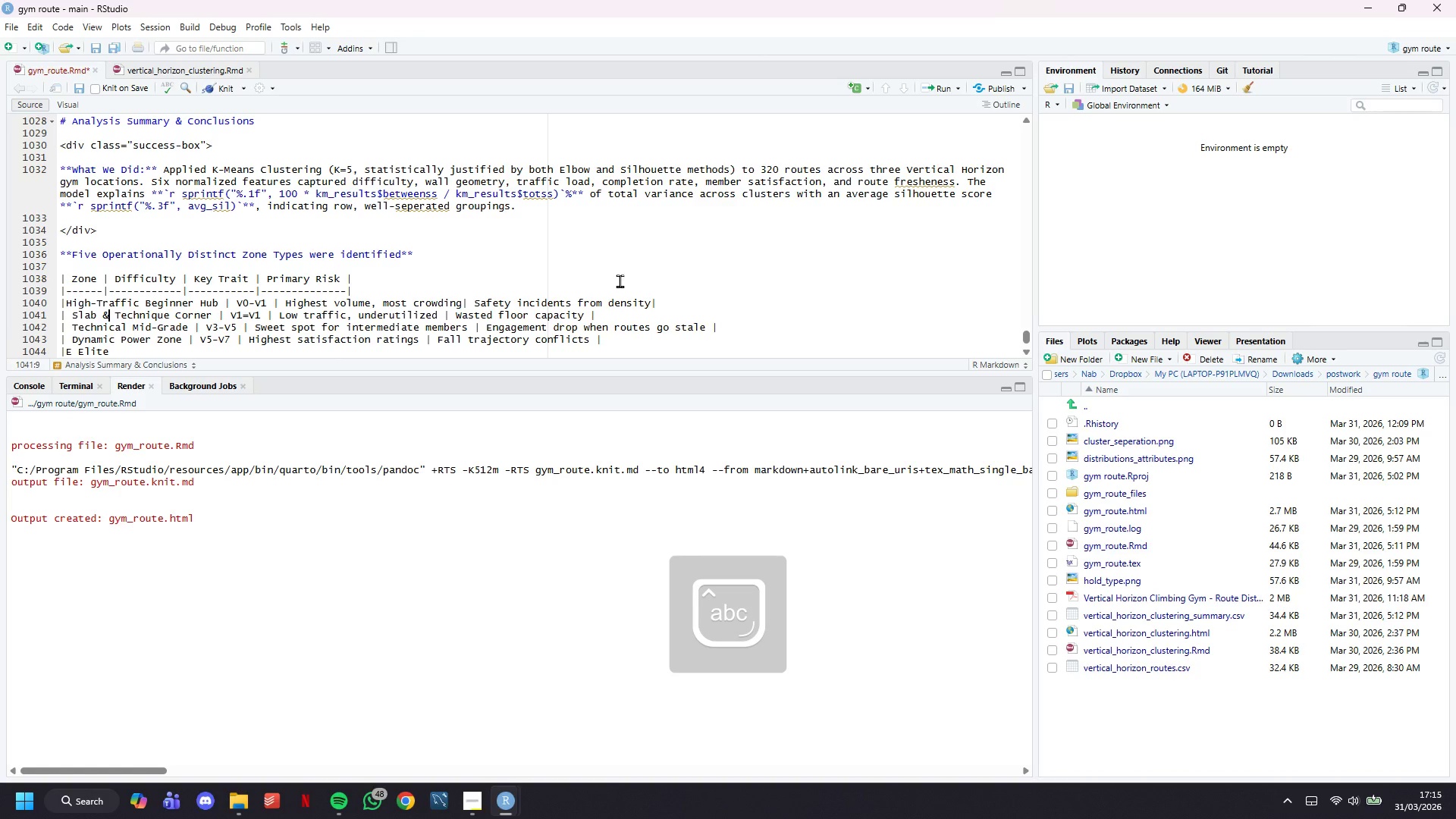 
key(ArrowUp)
 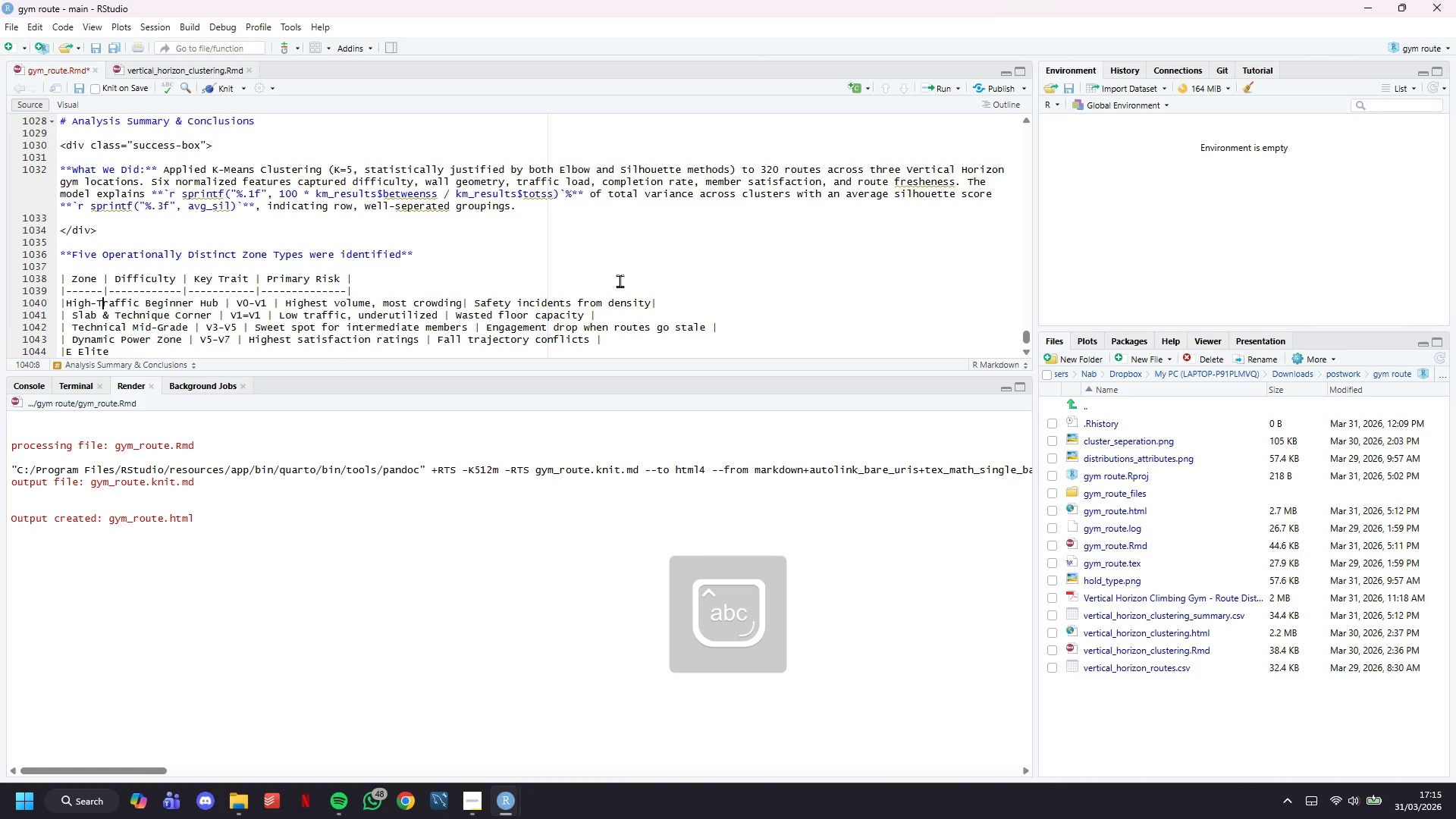 
hold_key(key=ArrowLeft, duration=0.61)
 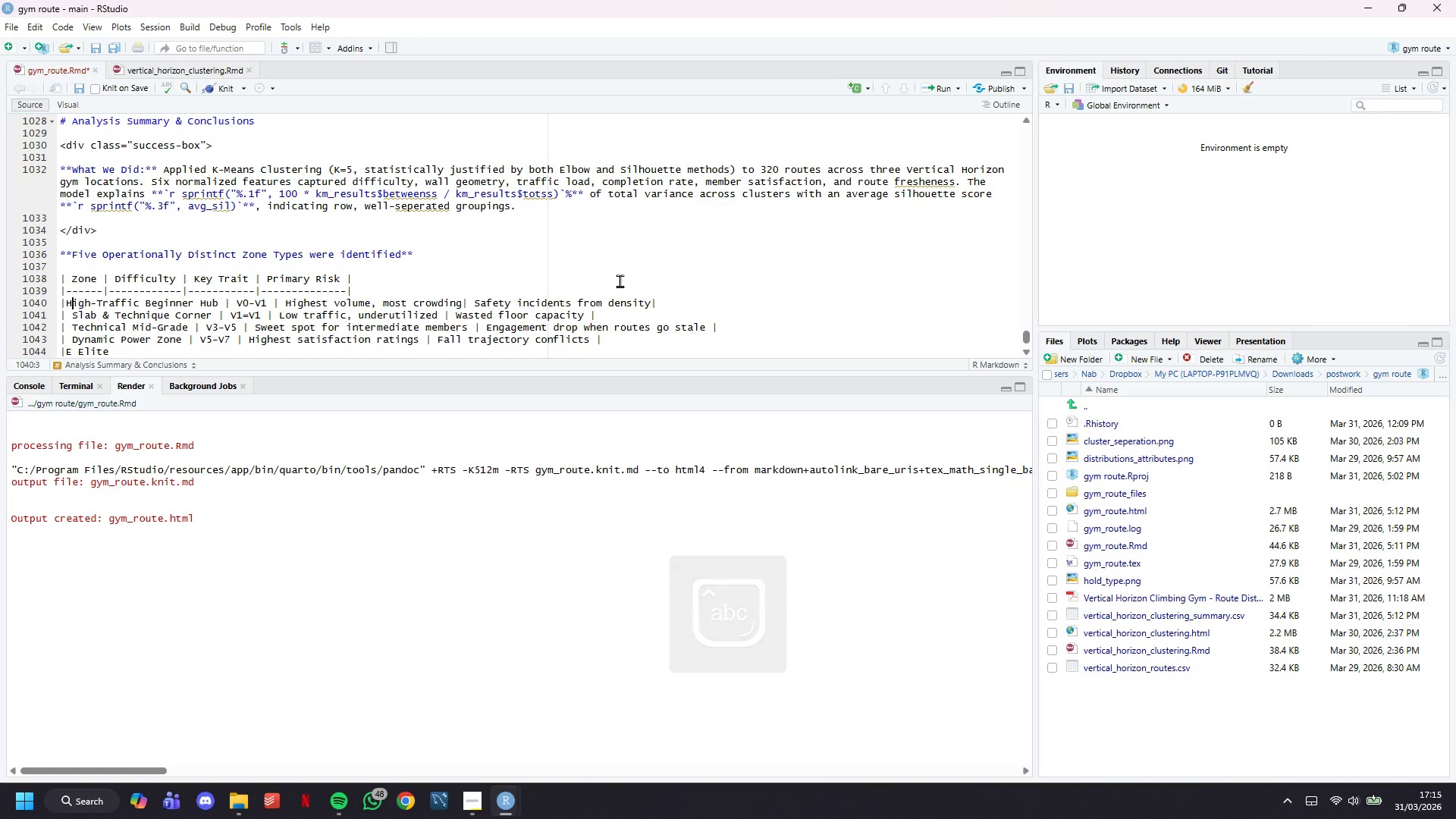 
key(ArrowLeft)
 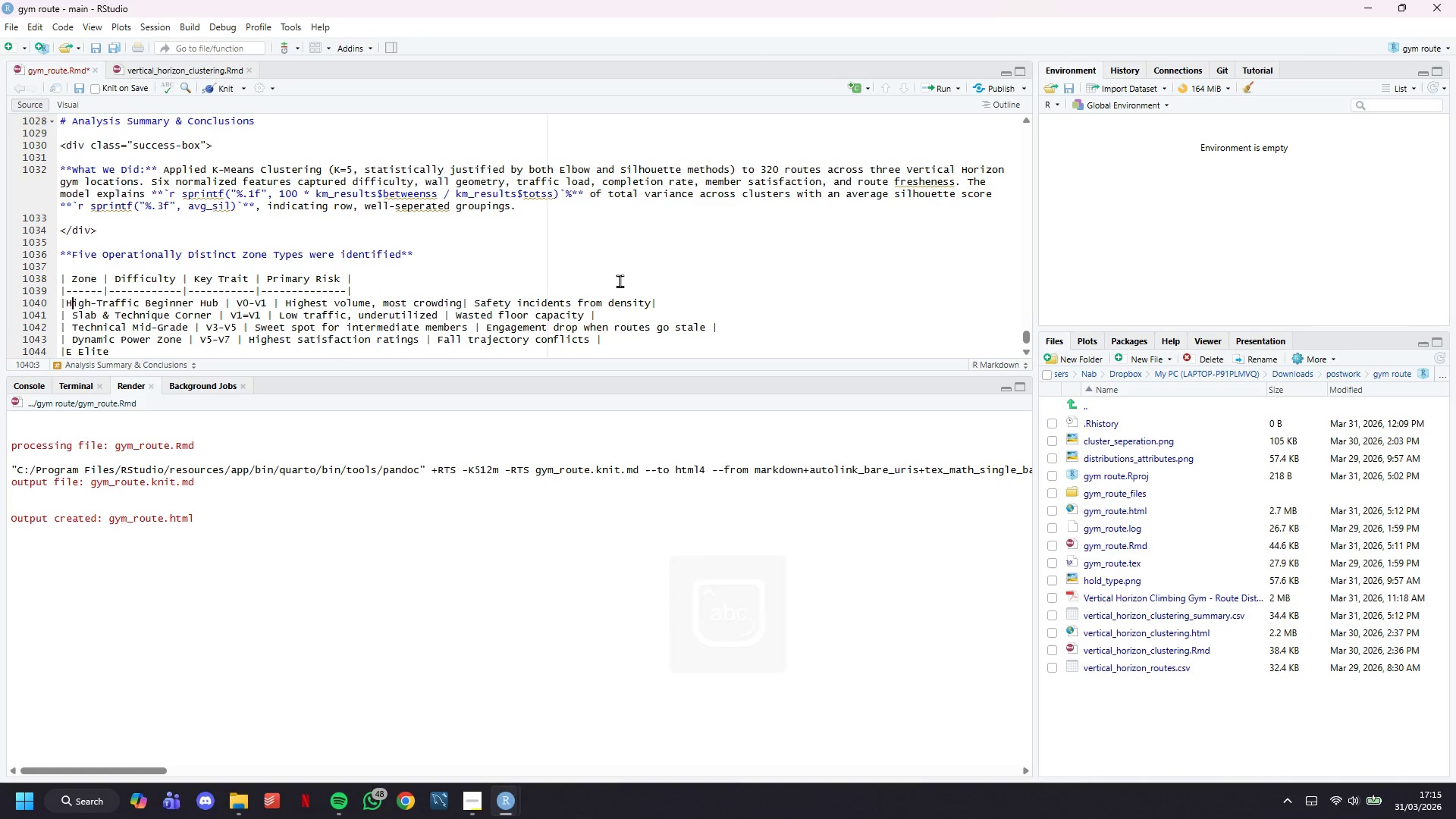 
key(ArrowLeft)
 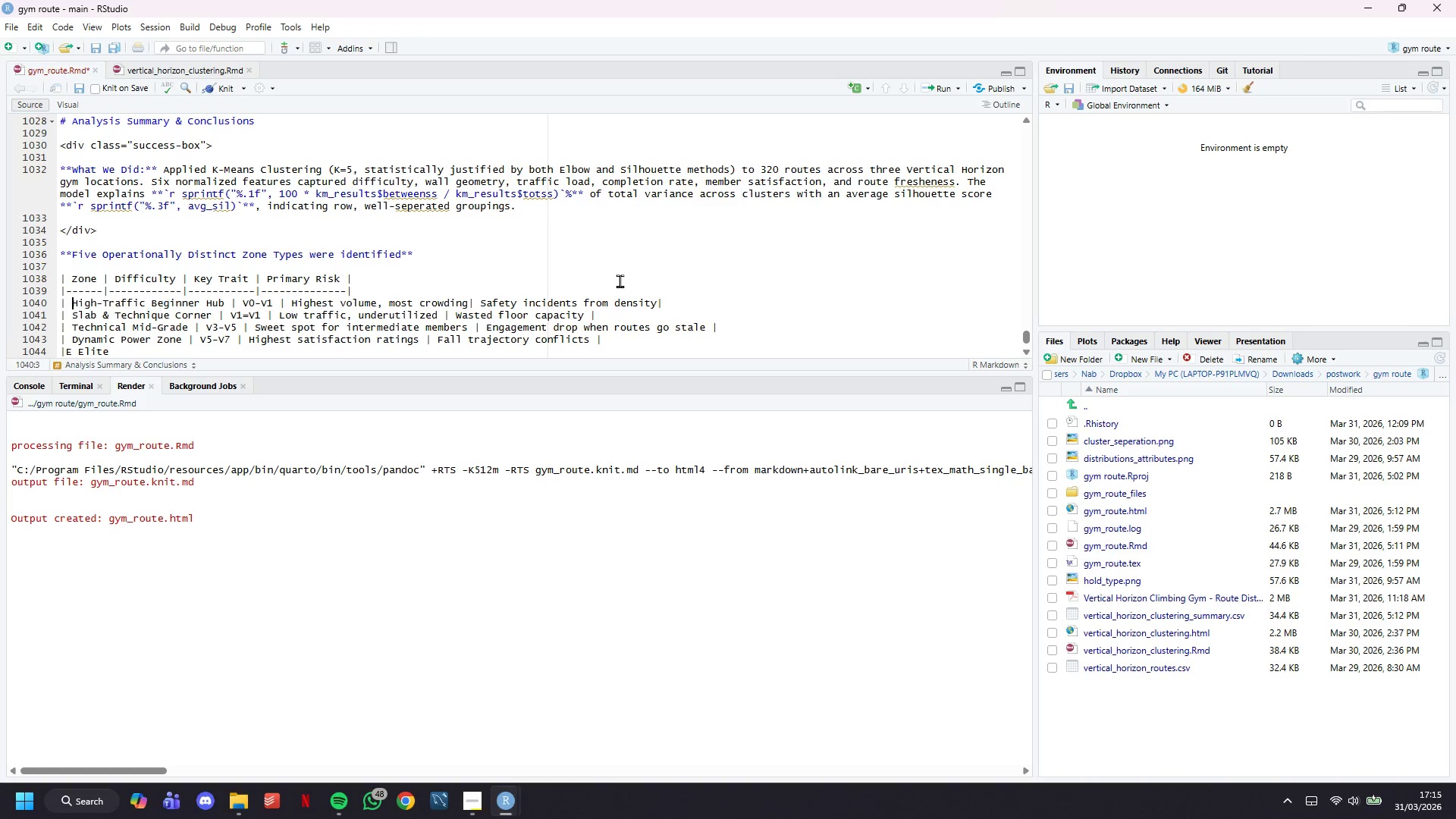 
key(Space)
 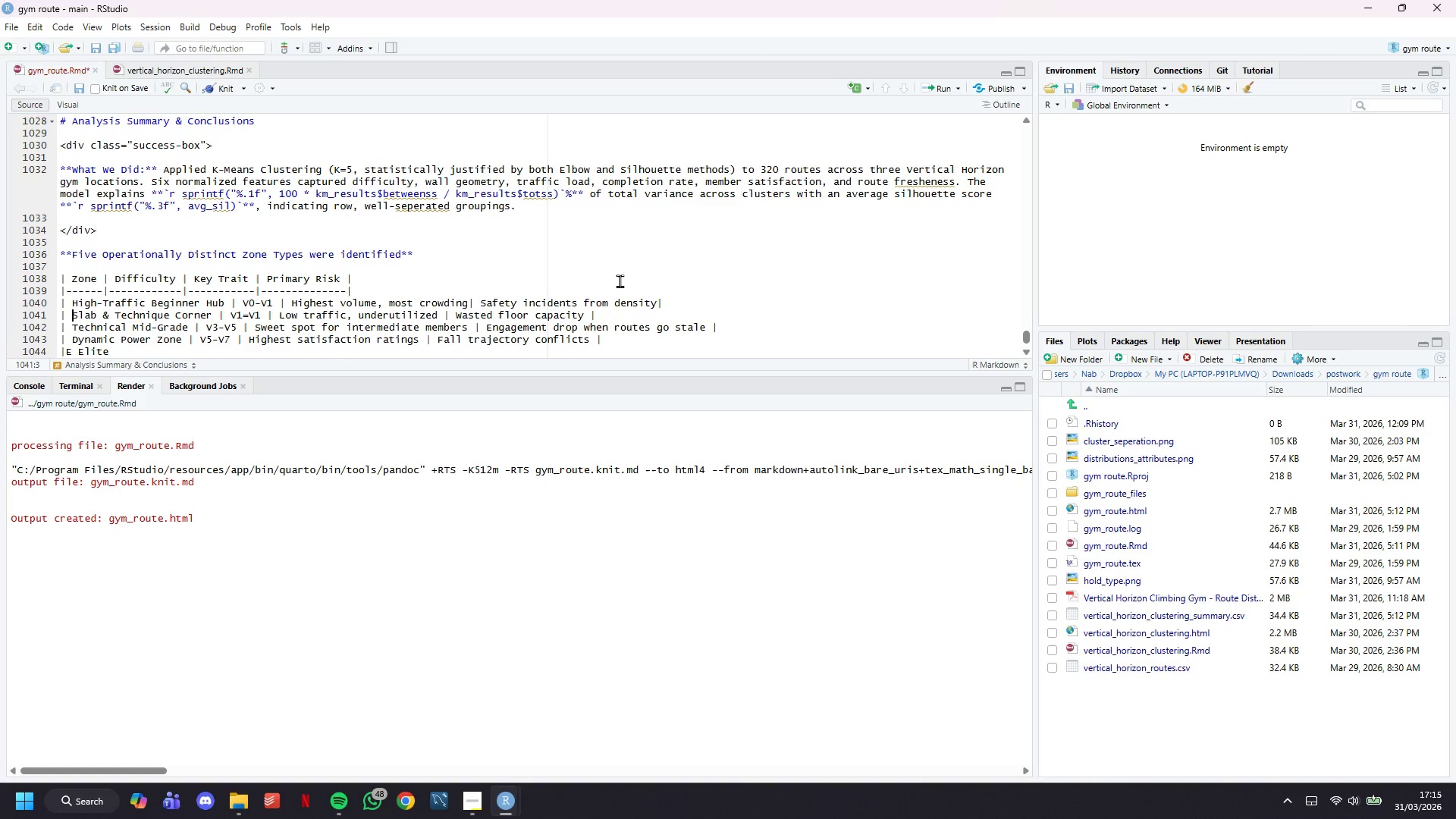 
key(ArrowDown)
 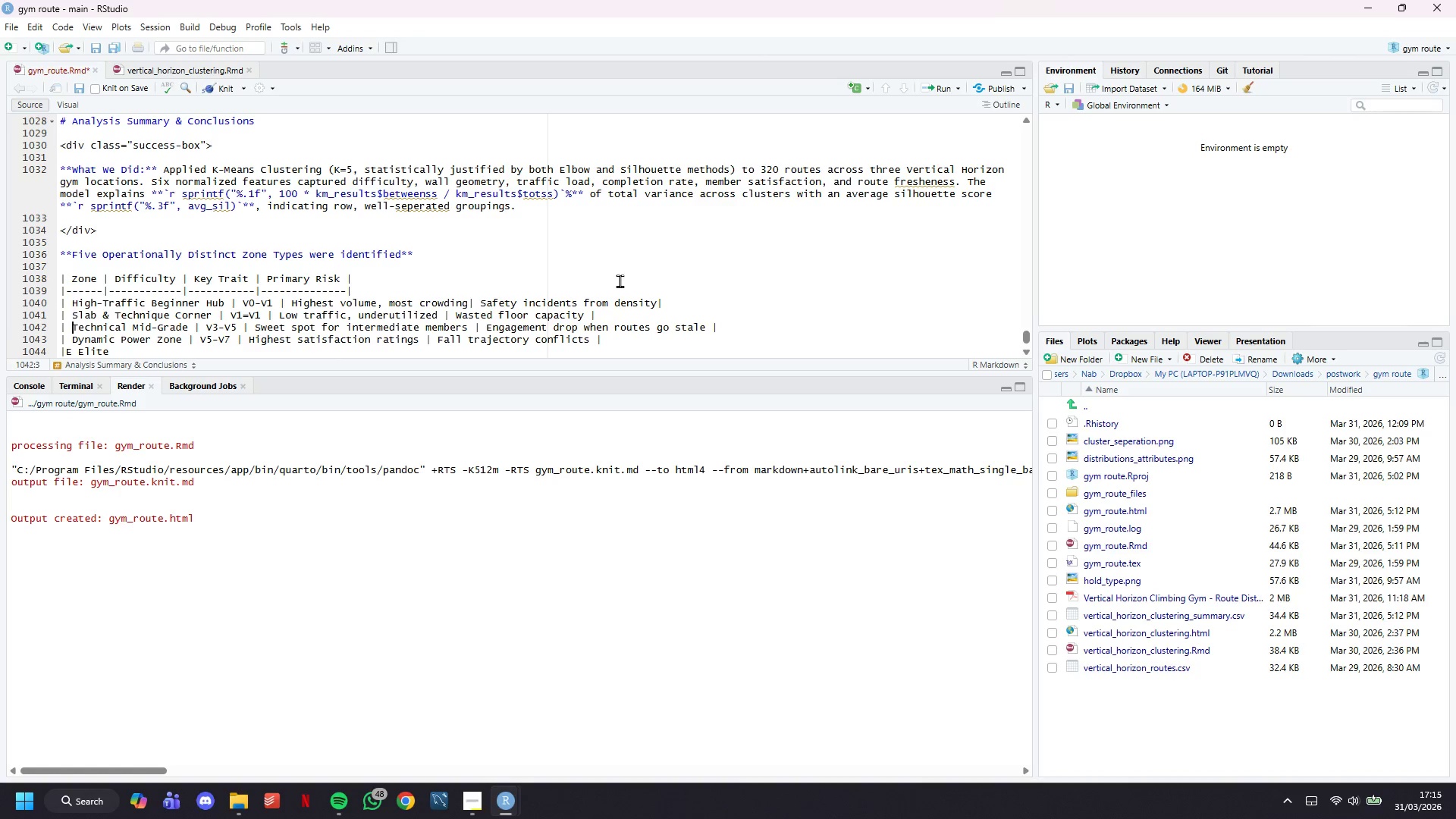 
key(ArrowDown)
 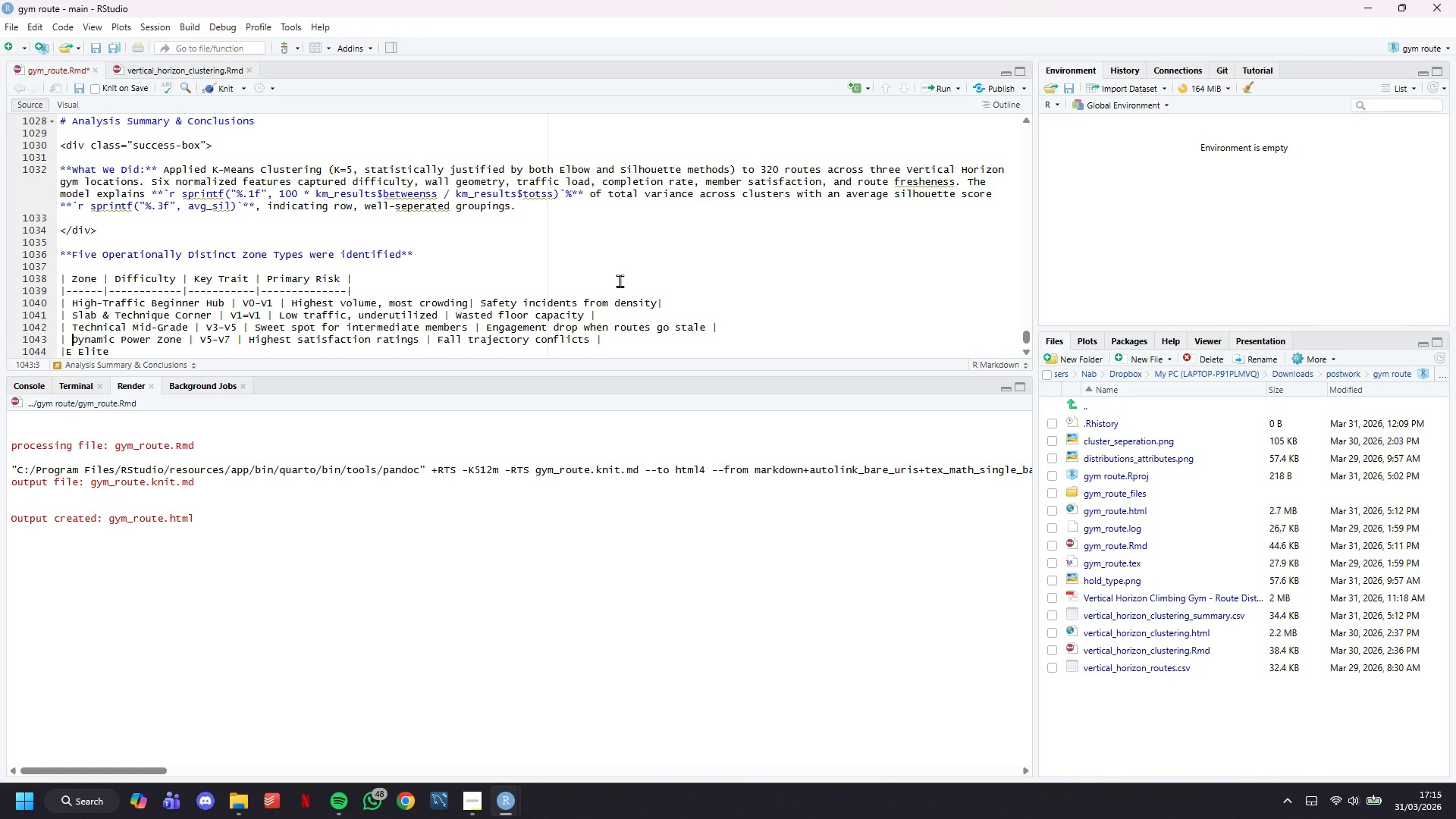 
key(ArrowDown)
 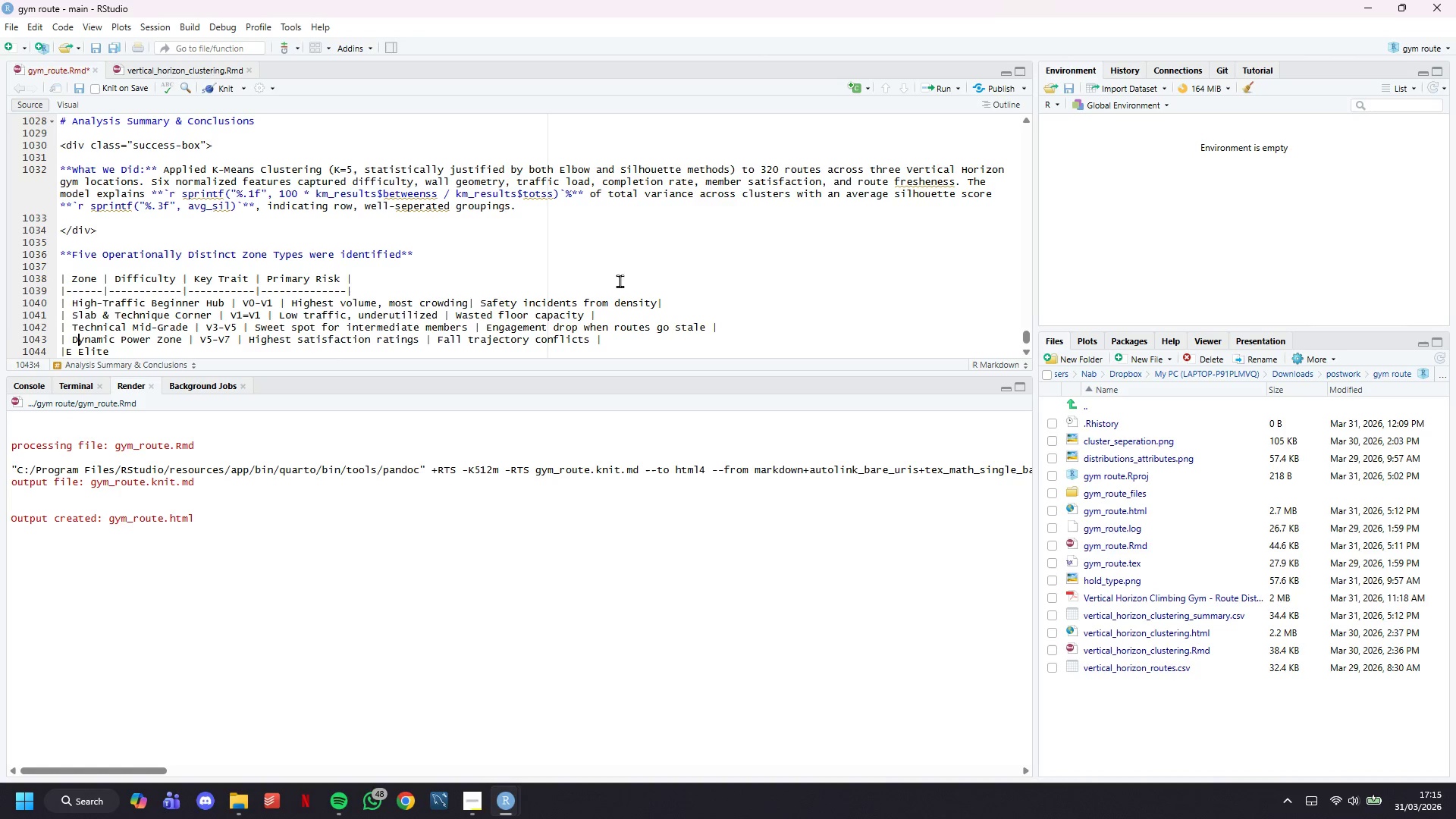 
key(ArrowRight)
 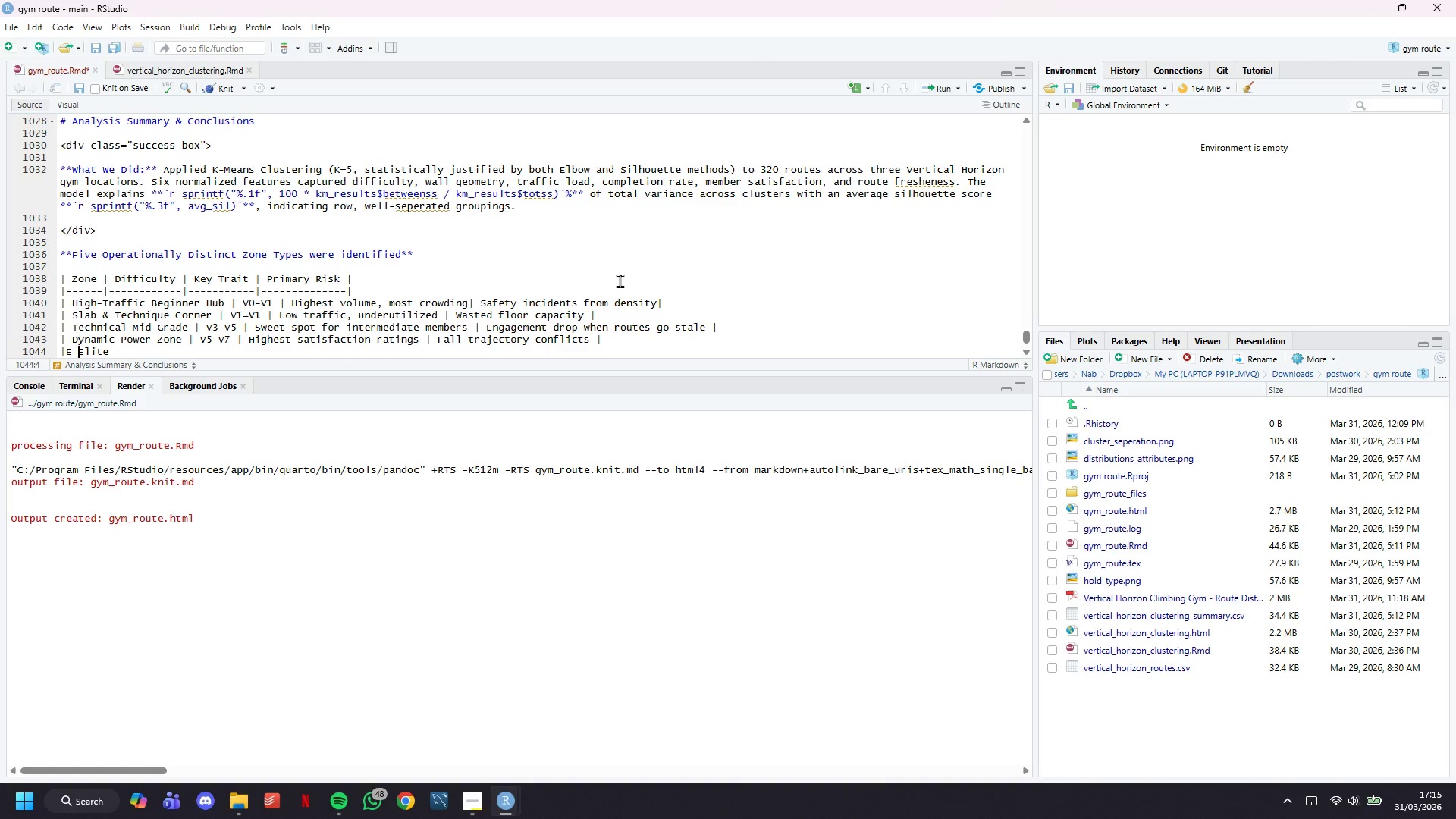 
key(ArrowDown)
 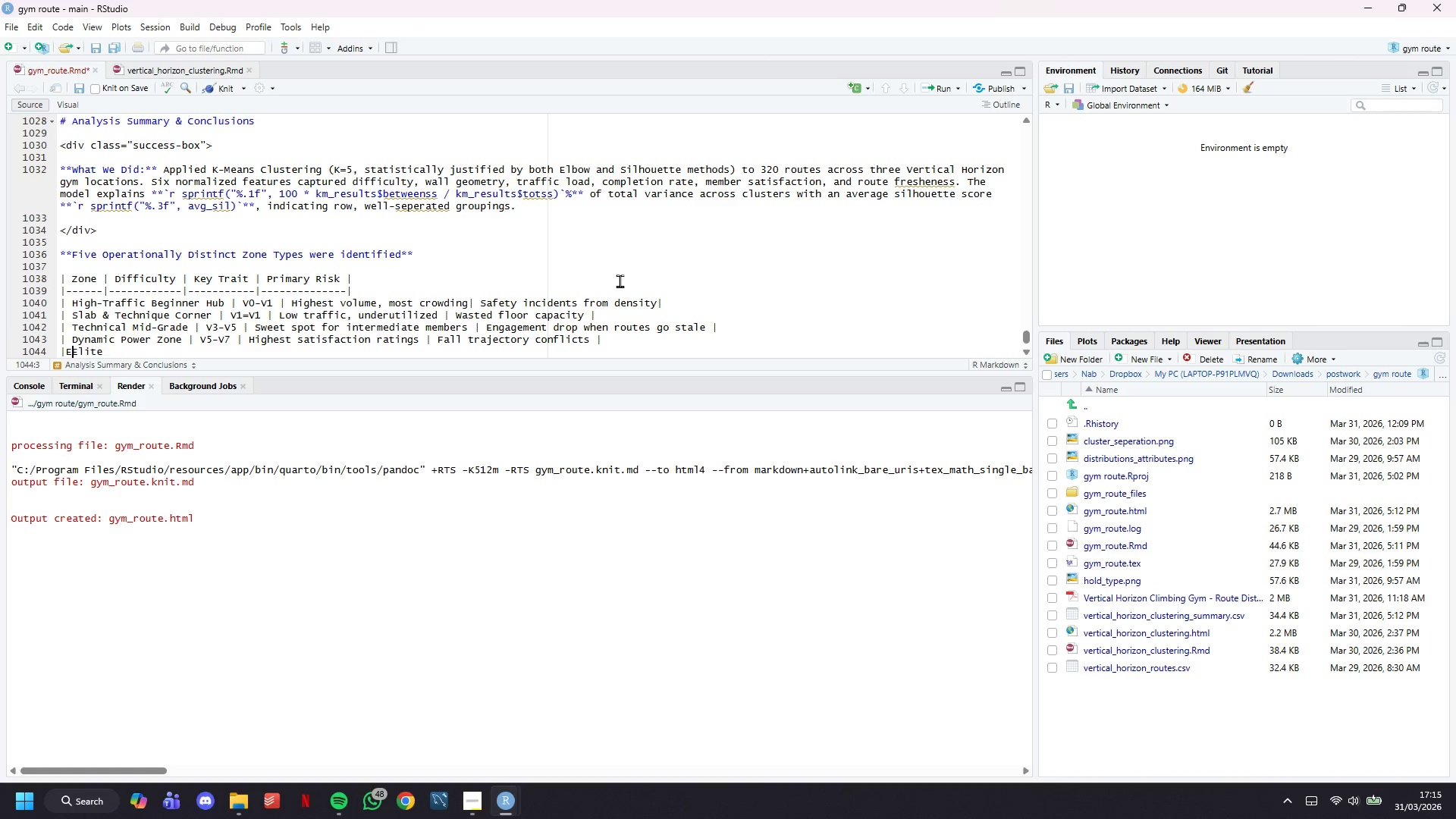 
key(Backspace)
 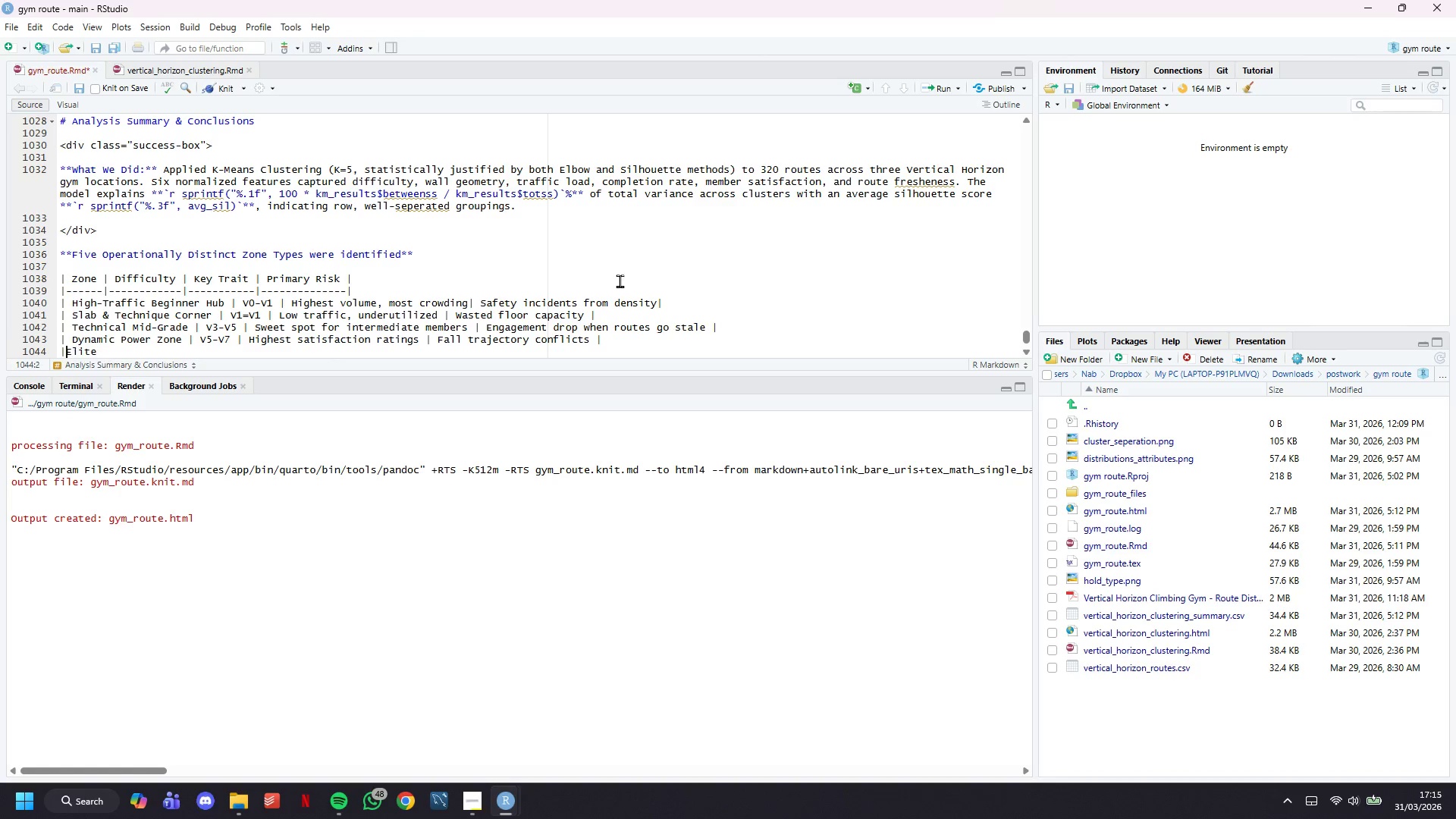 
key(Backspace)
 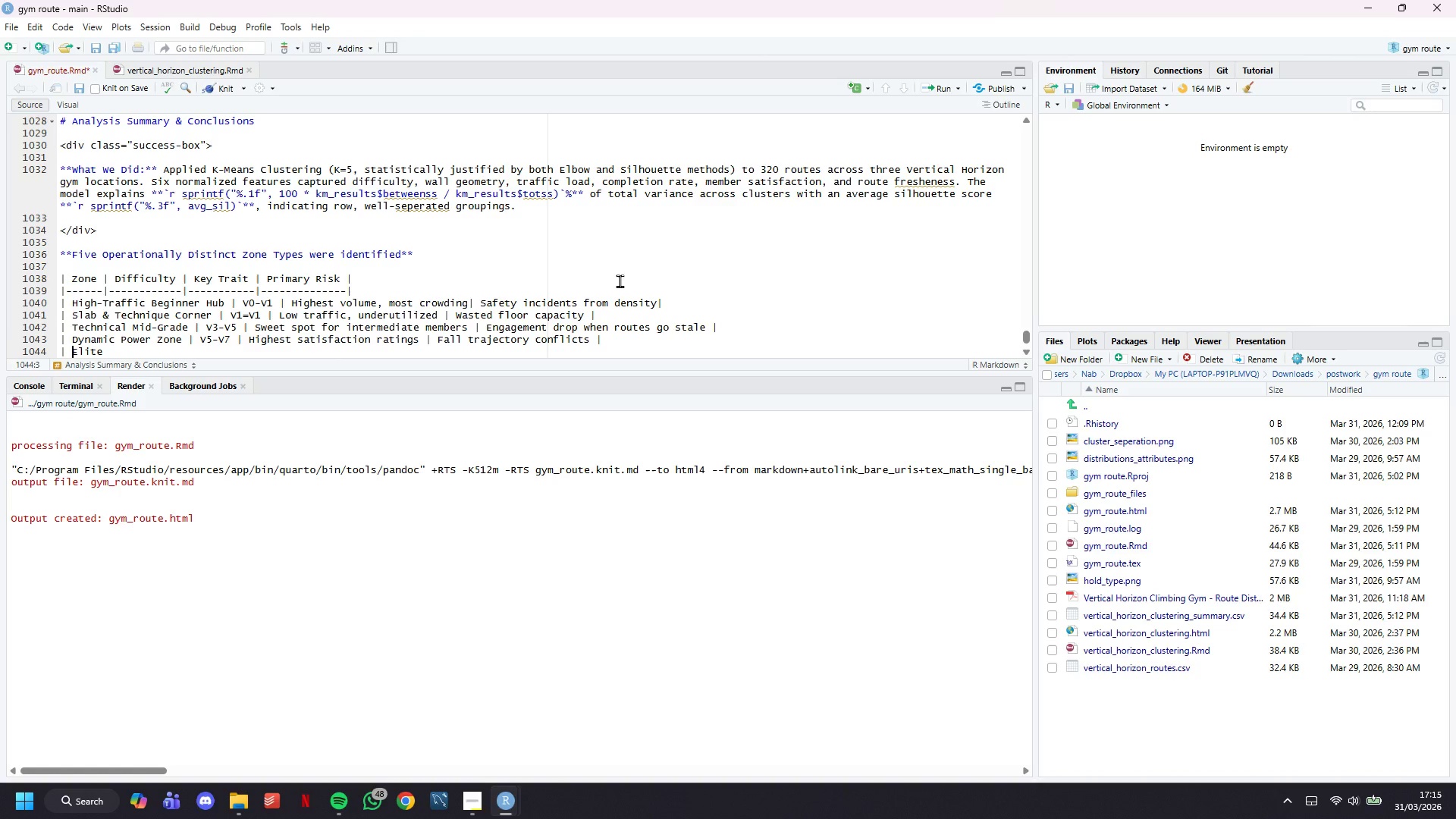 
key(Space)
 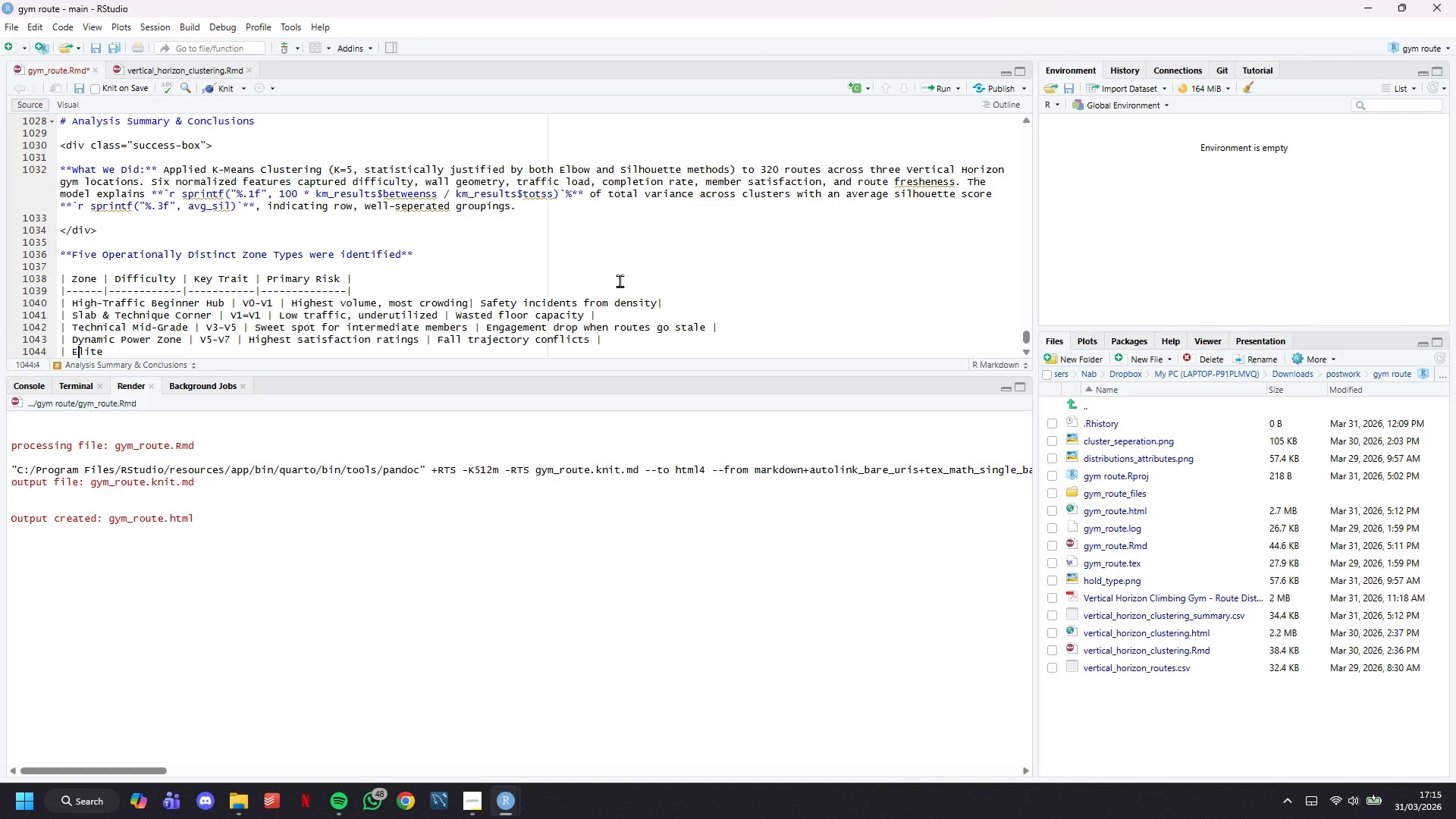 
key(ArrowRight)
 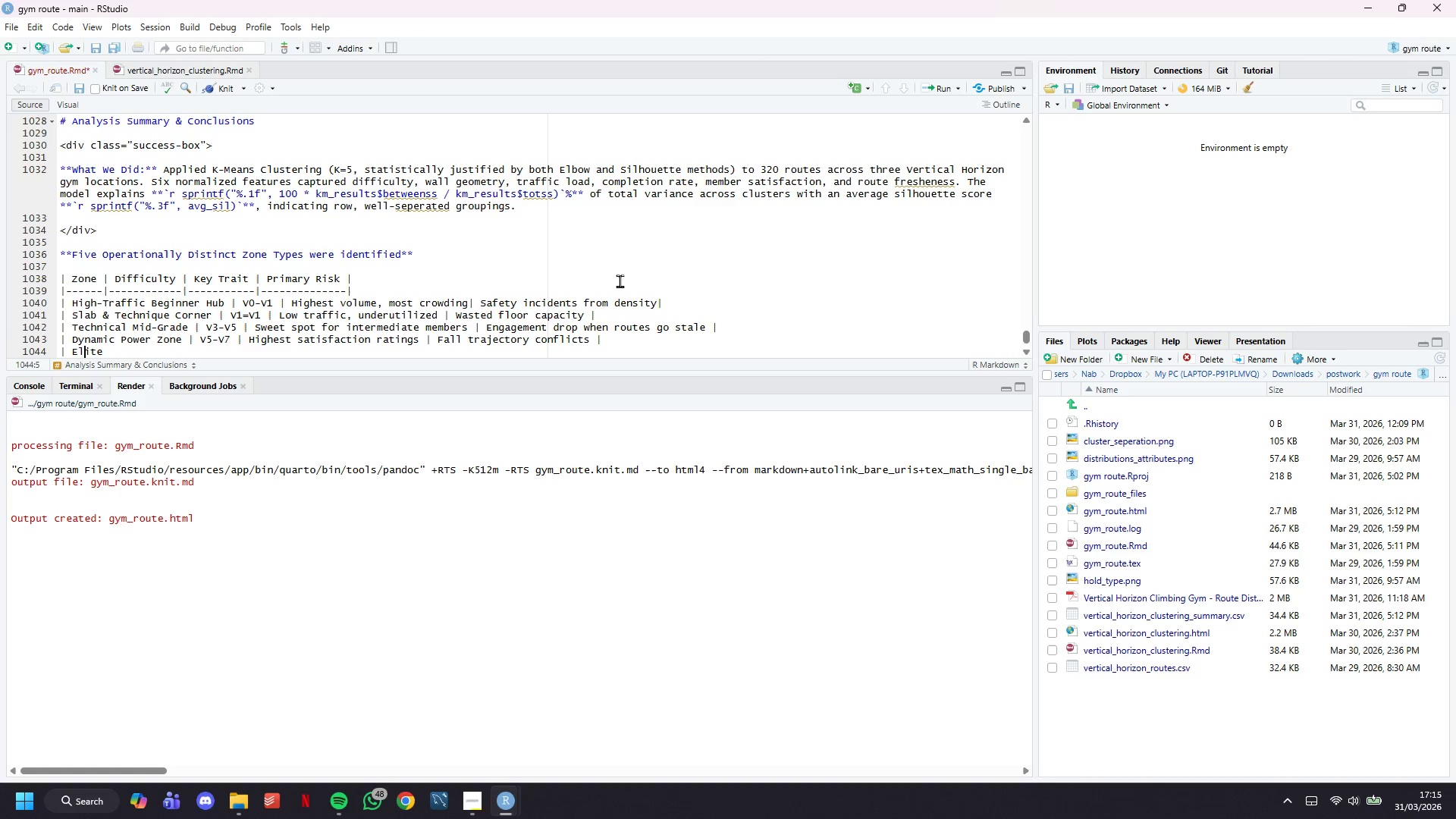 
key(ArrowRight)
 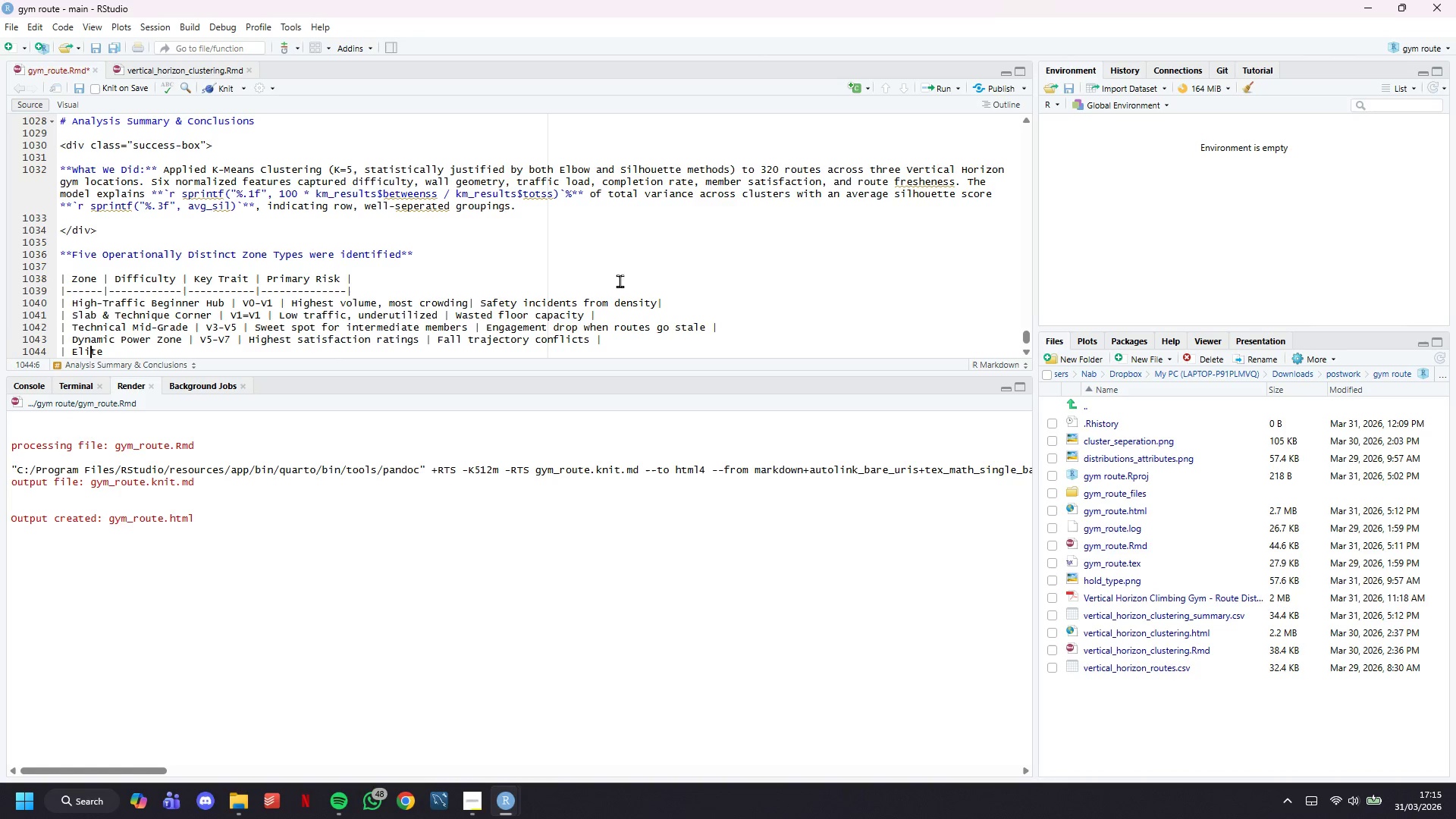 
key(ArrowRight)
 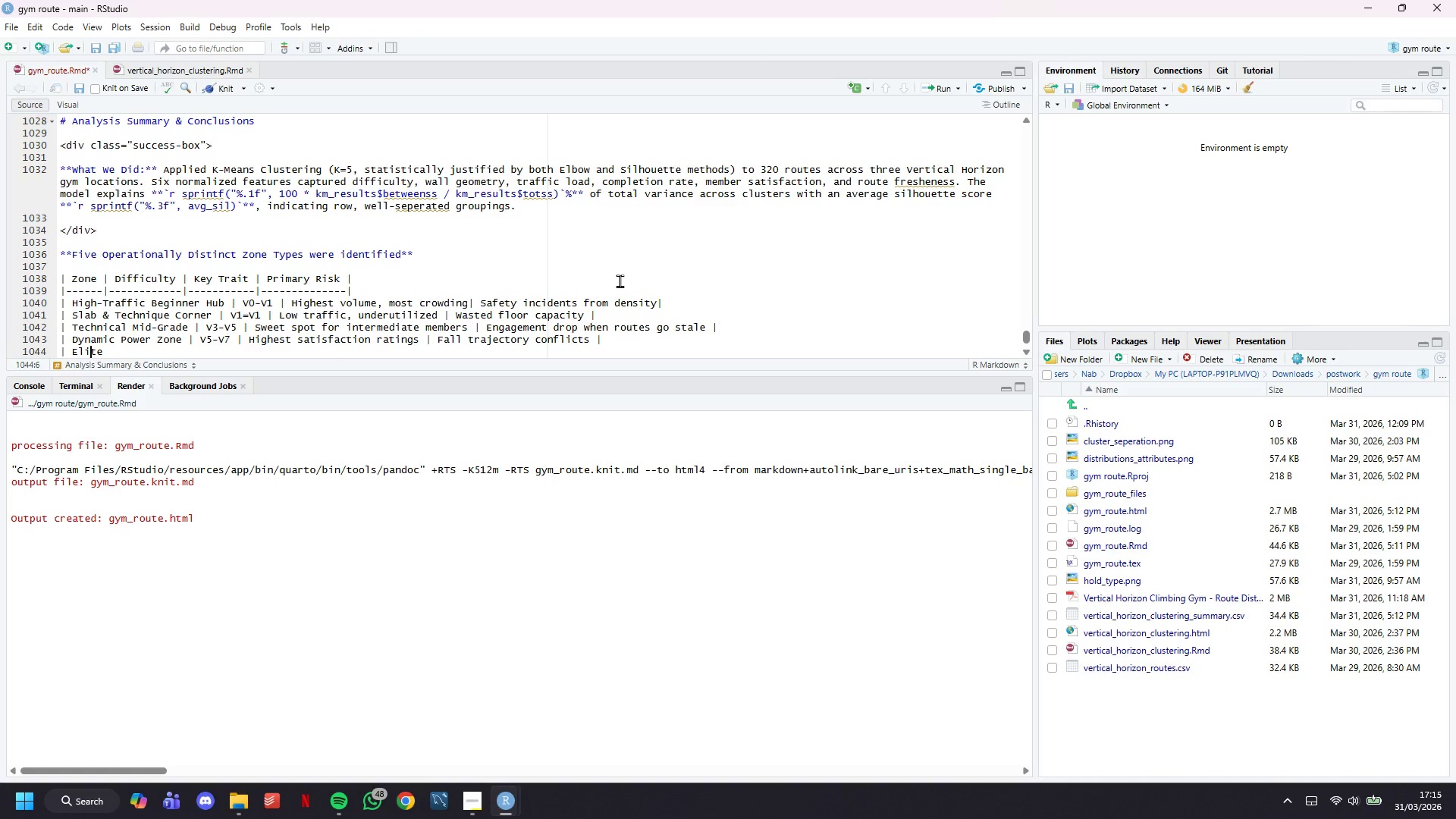 
key(ArrowRight)
 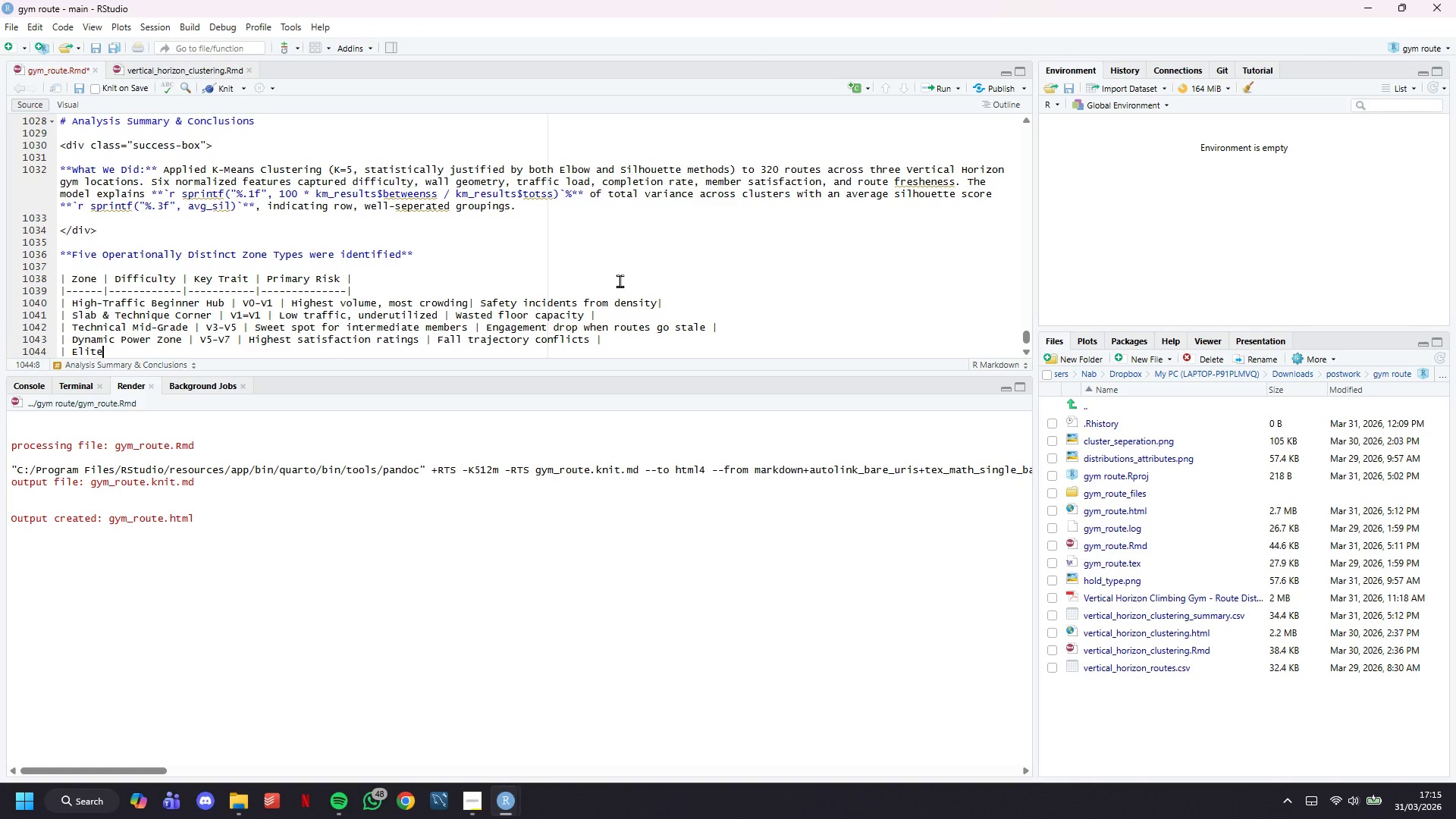 
key(ArrowRight)
 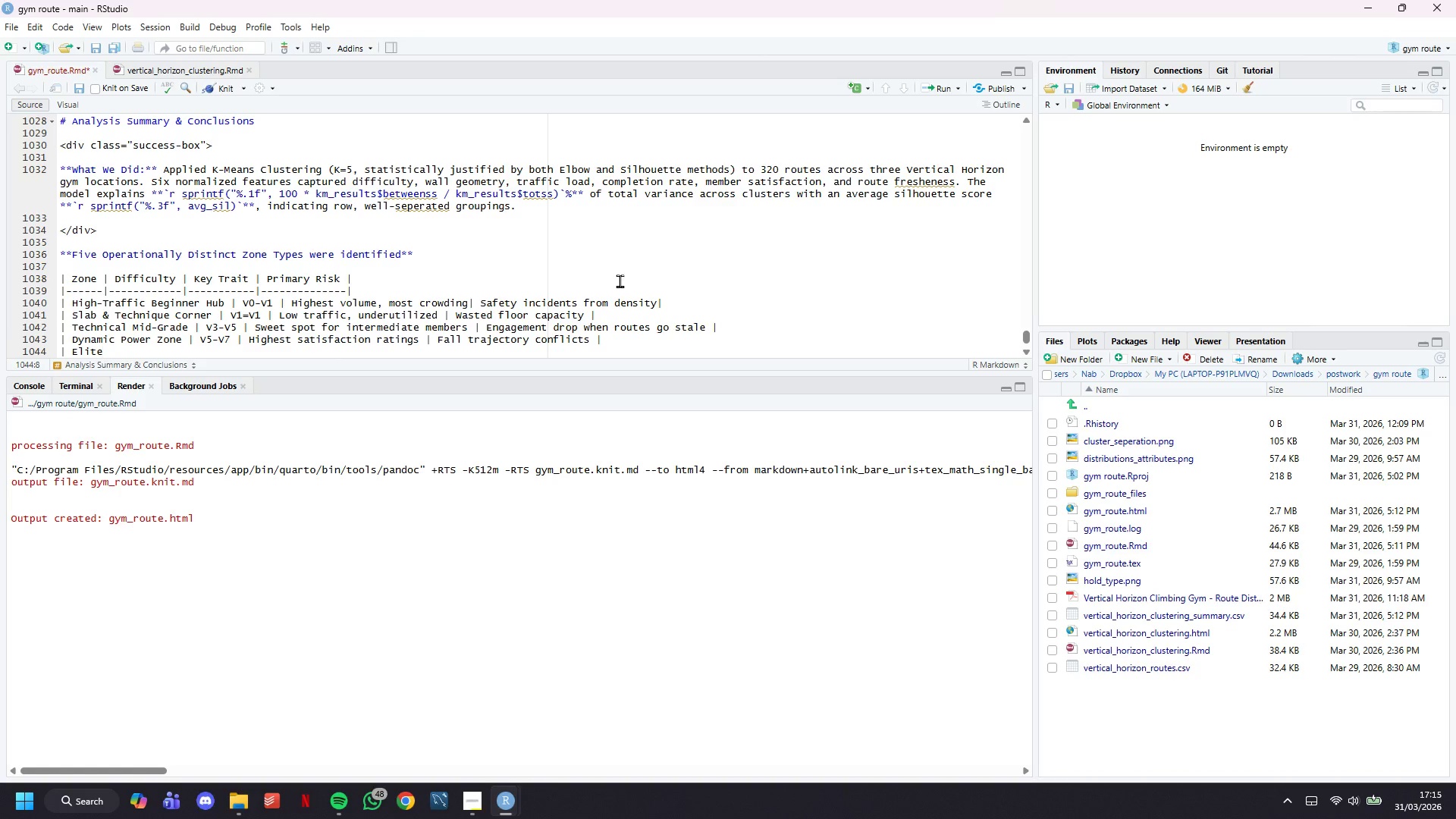 
type( Projecting Wall | V8-V10 | Prestige routes, low turnover | Advanced member retention |)
 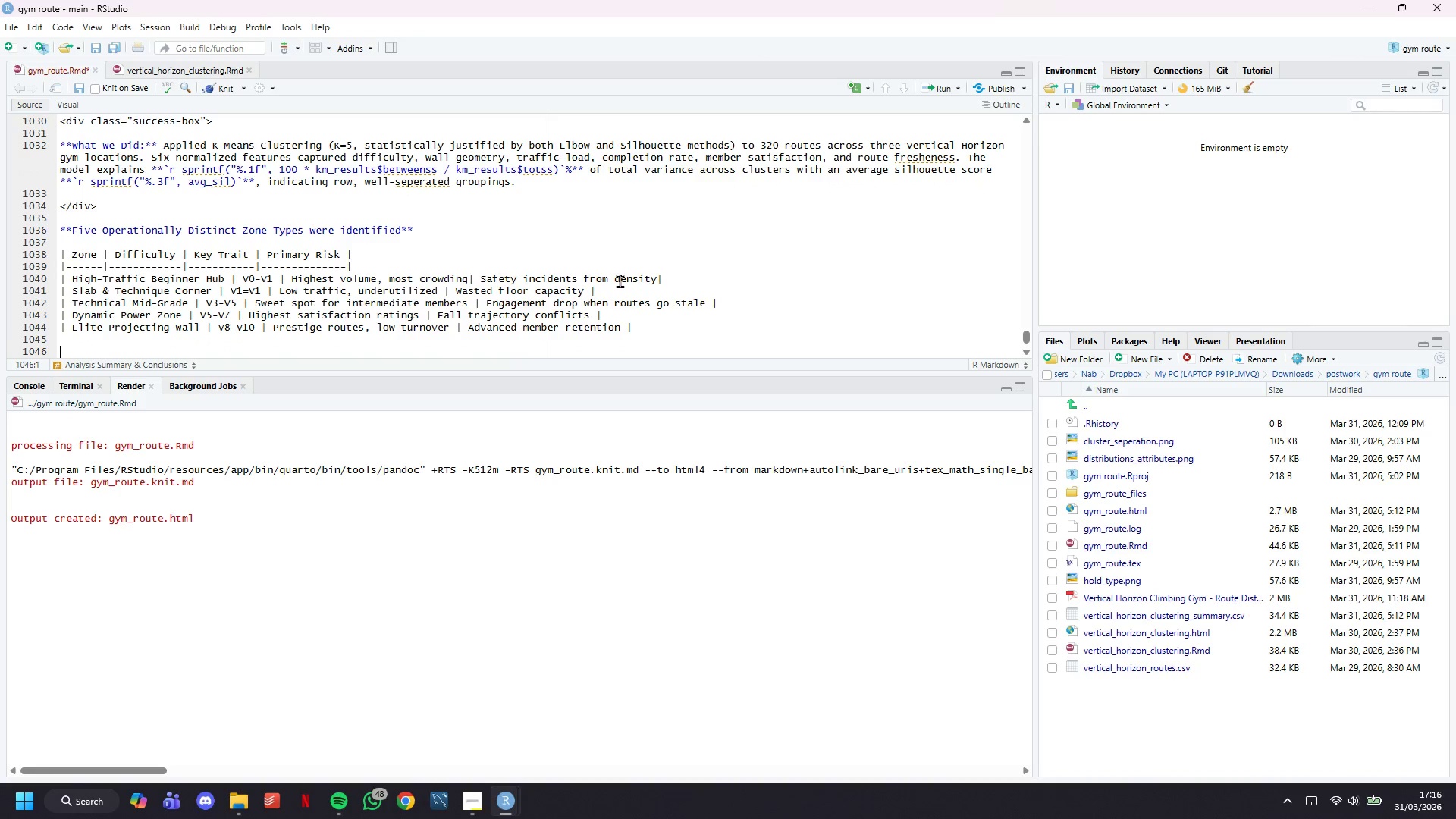 
 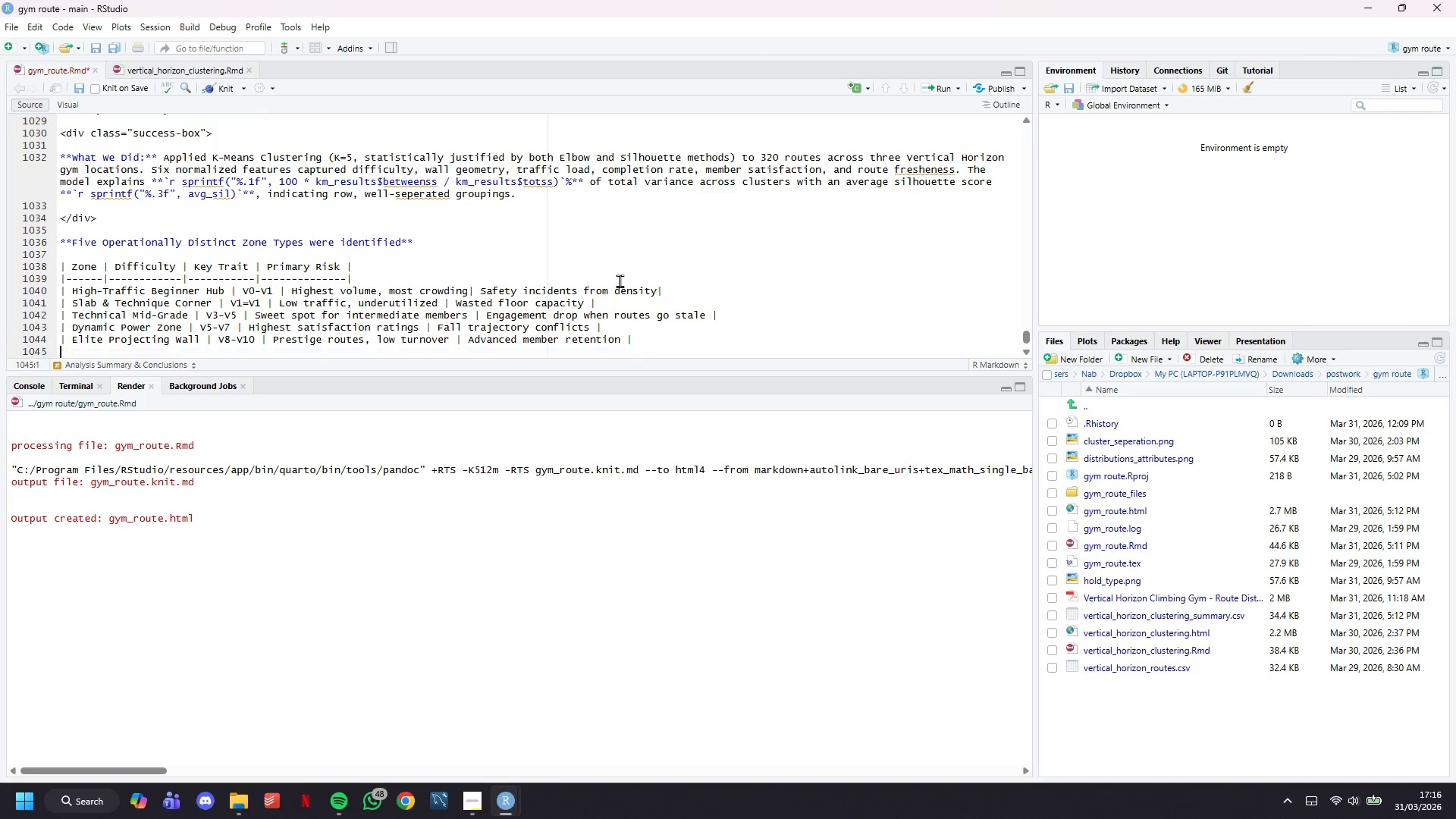 
key(Enter)
 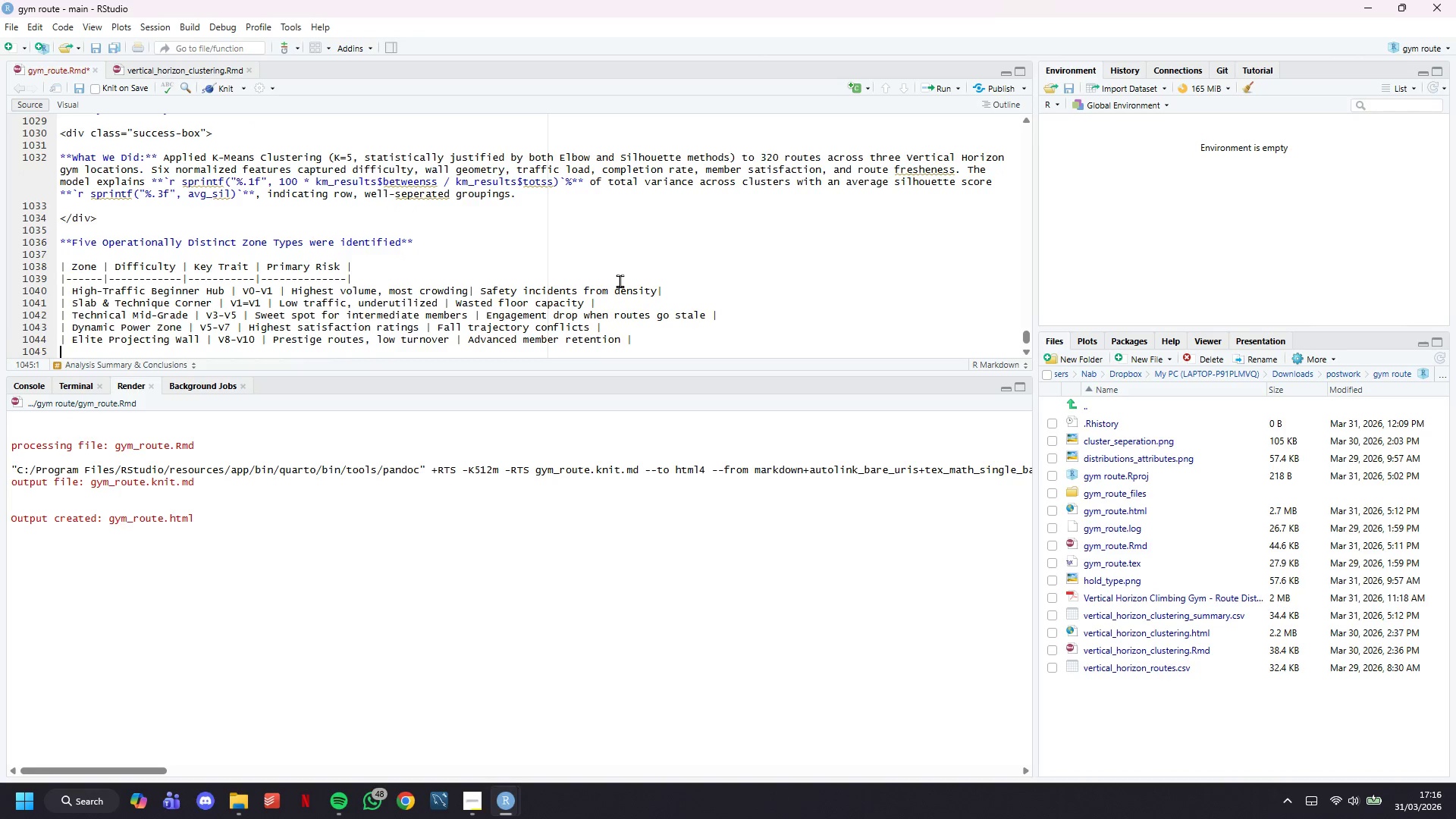 
key(Enter)
 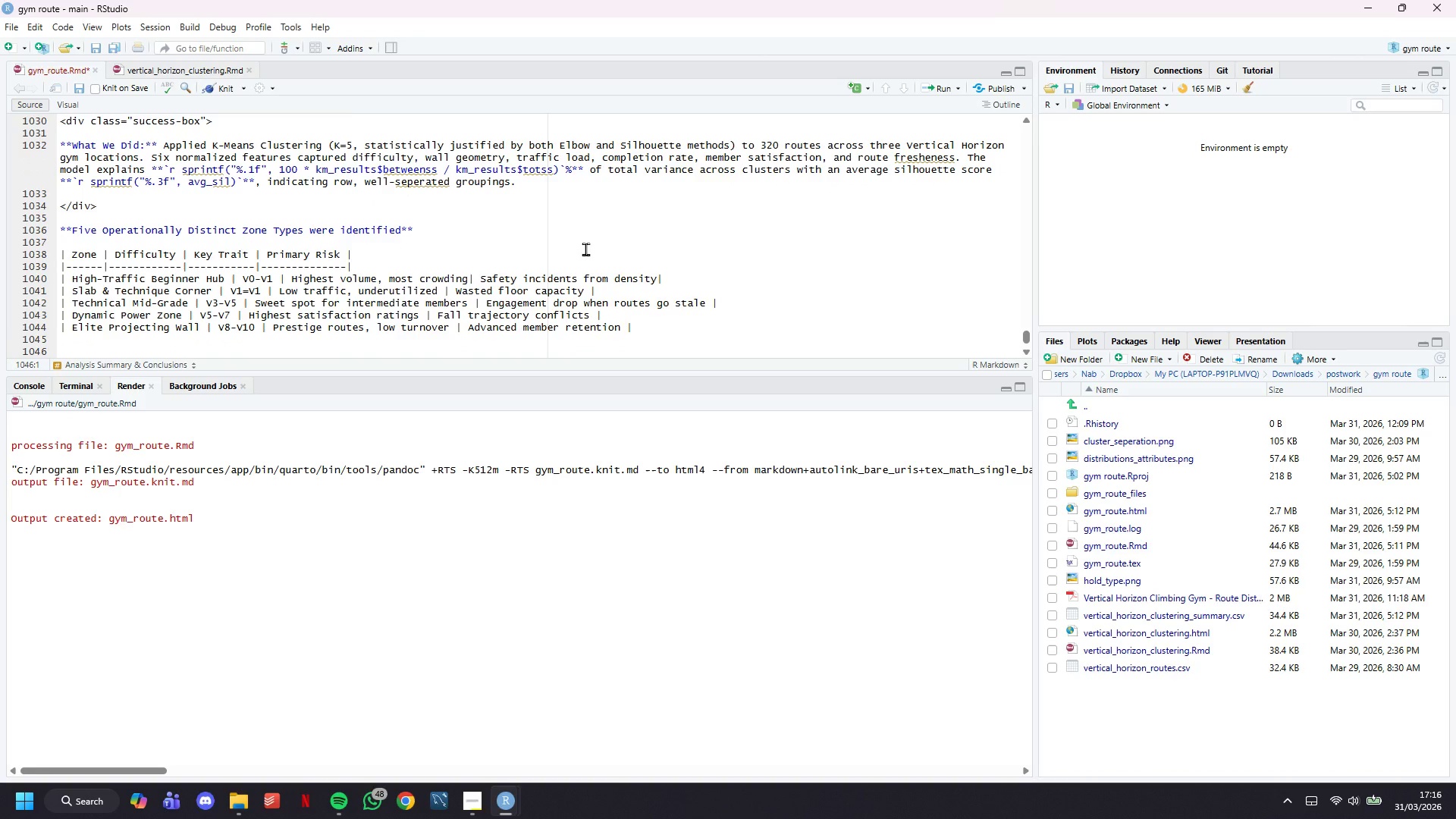 
scroll: coordinate [585, 249], scroll_direction: down, amount: 5.0
 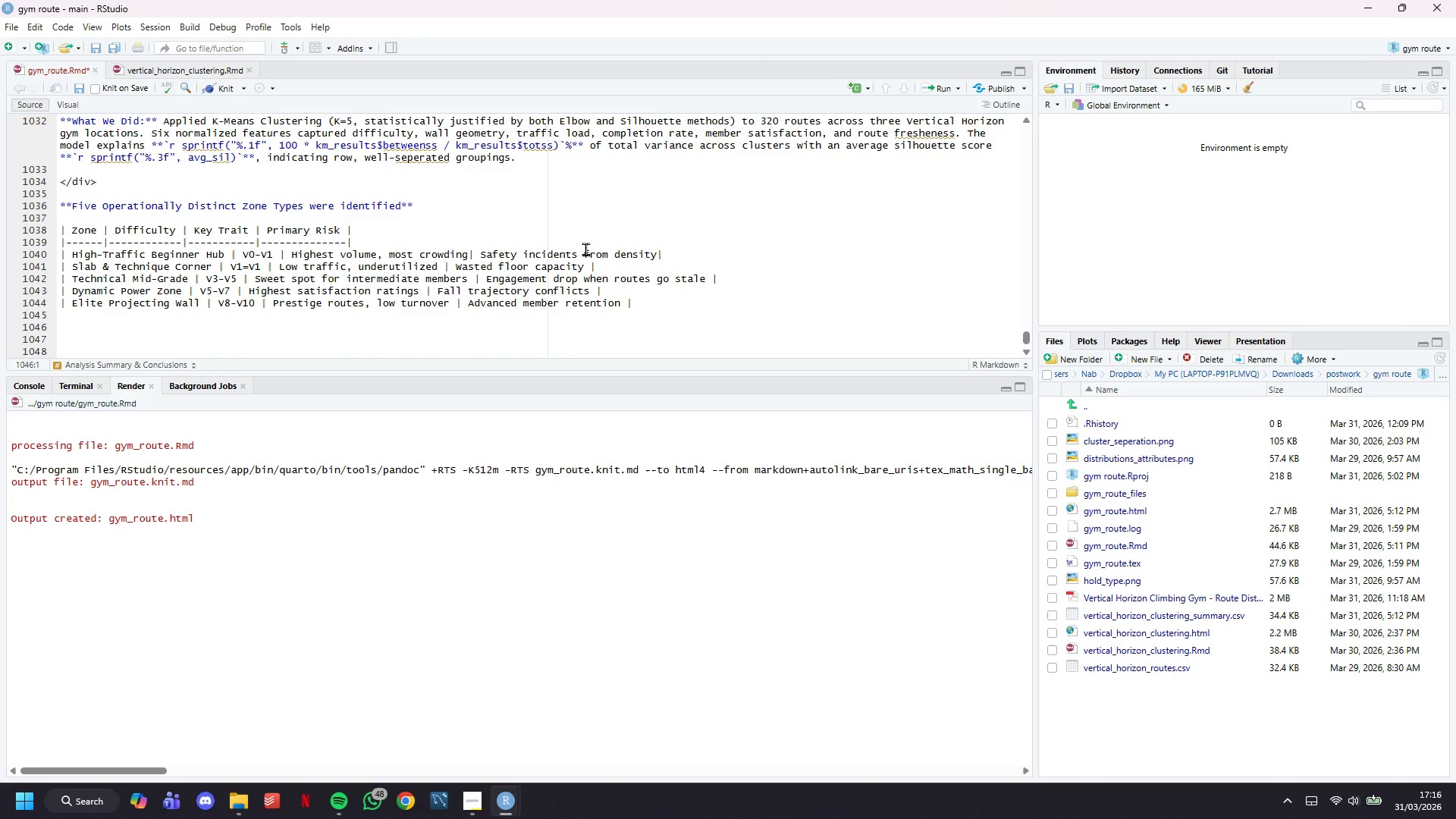 
type(****)
 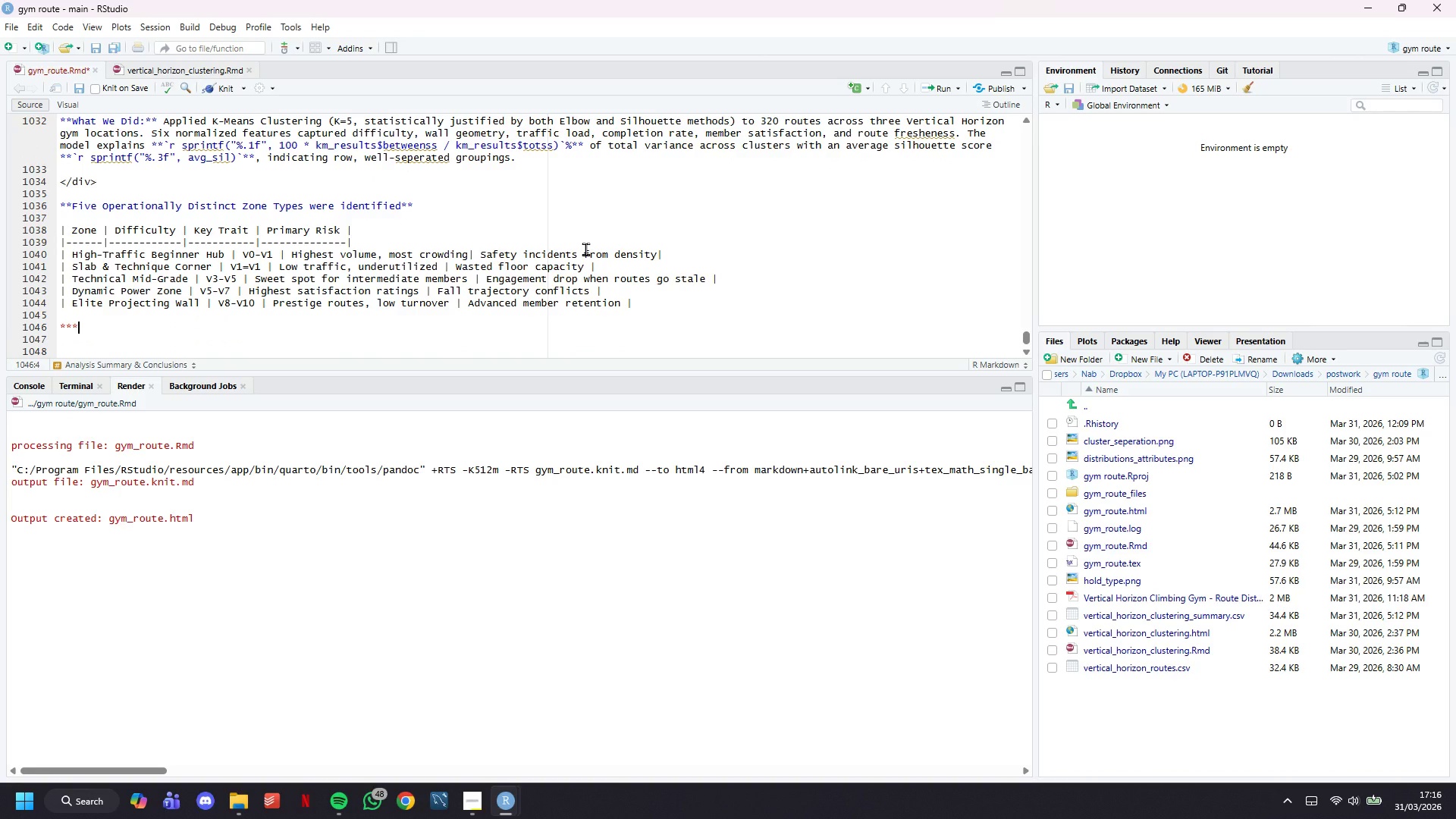 
key(ArrowLeft)
 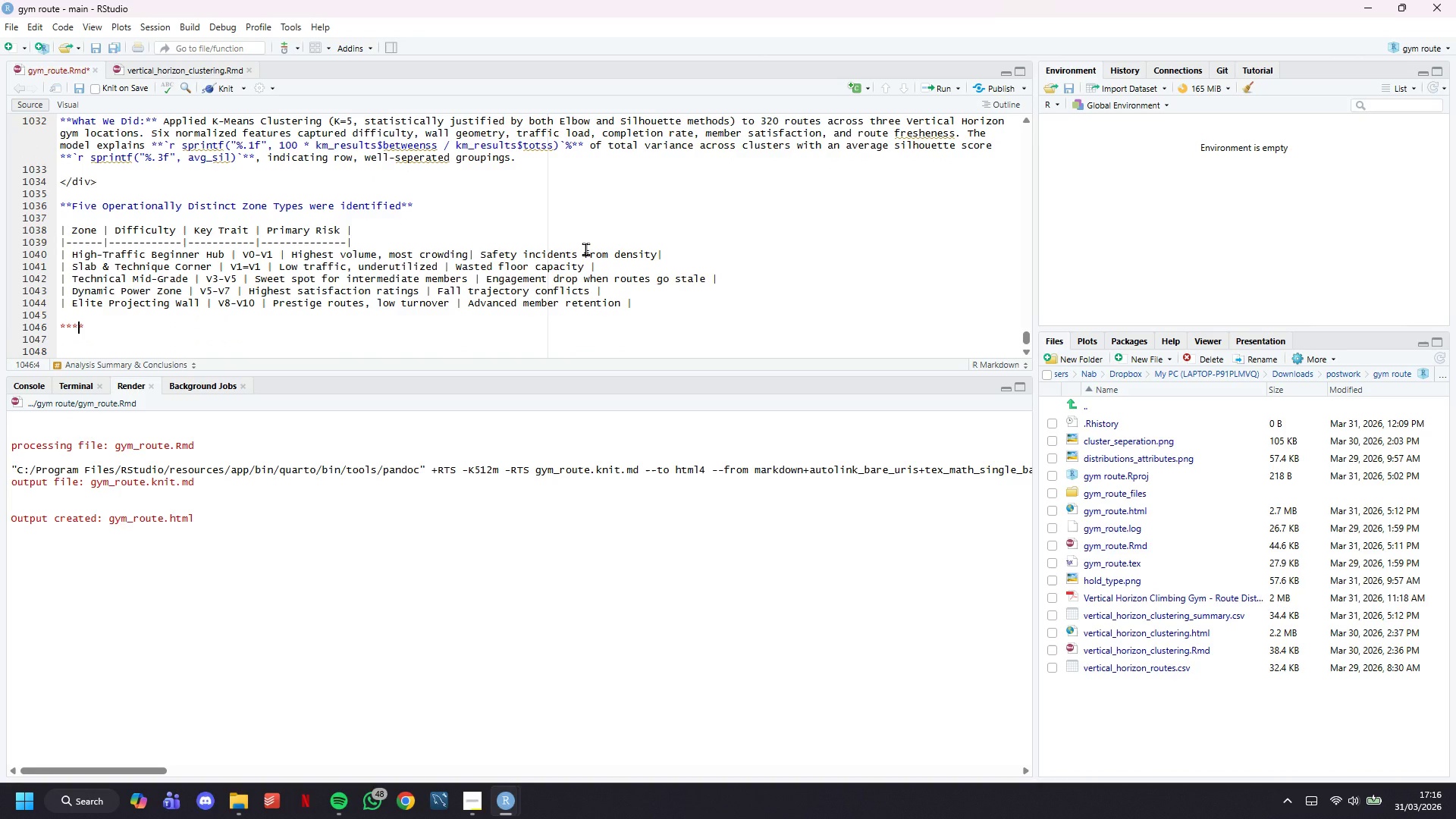 
key(ArrowLeft)
 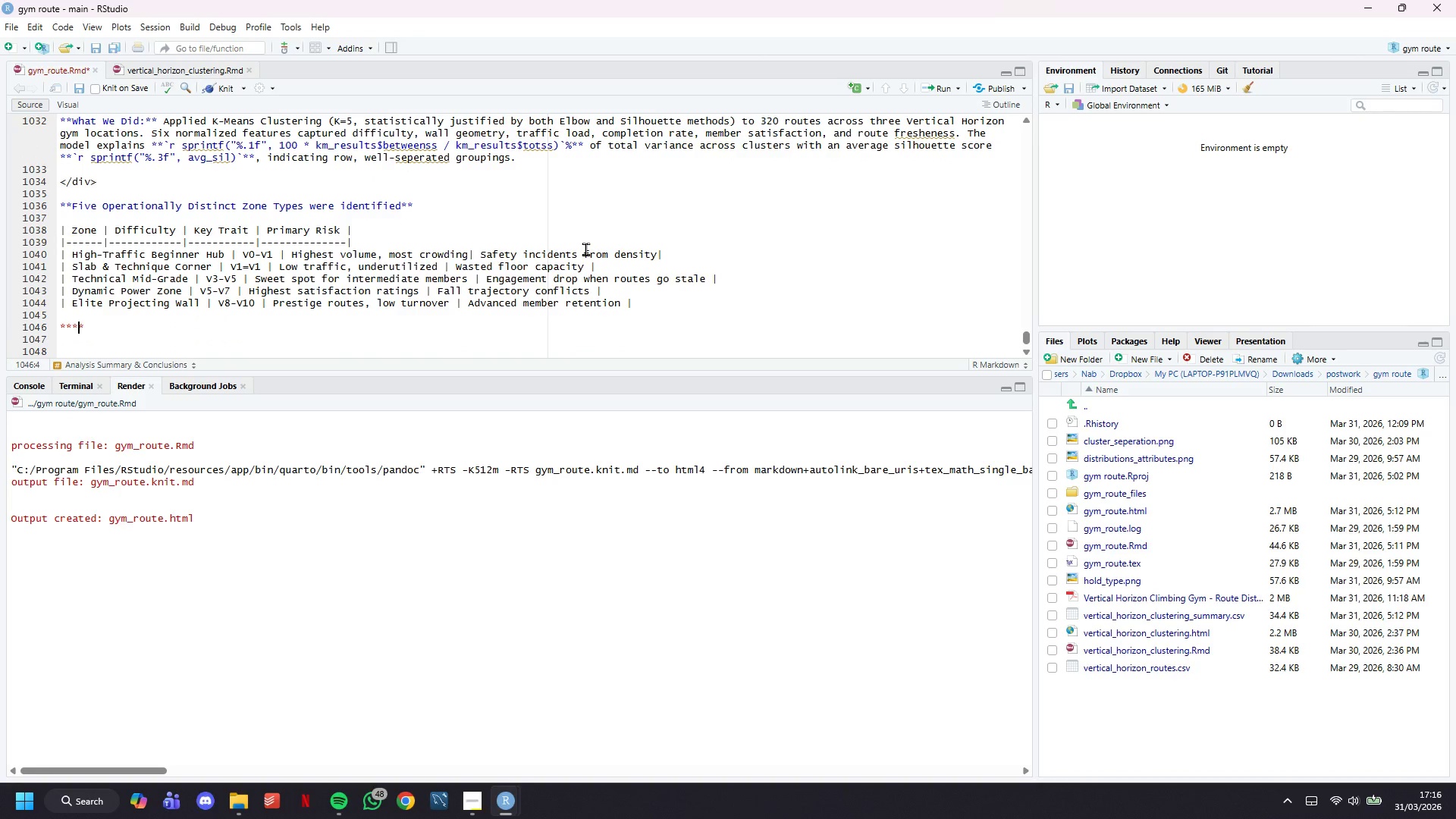 
type(Three Interventions with Measurable KPIs)
 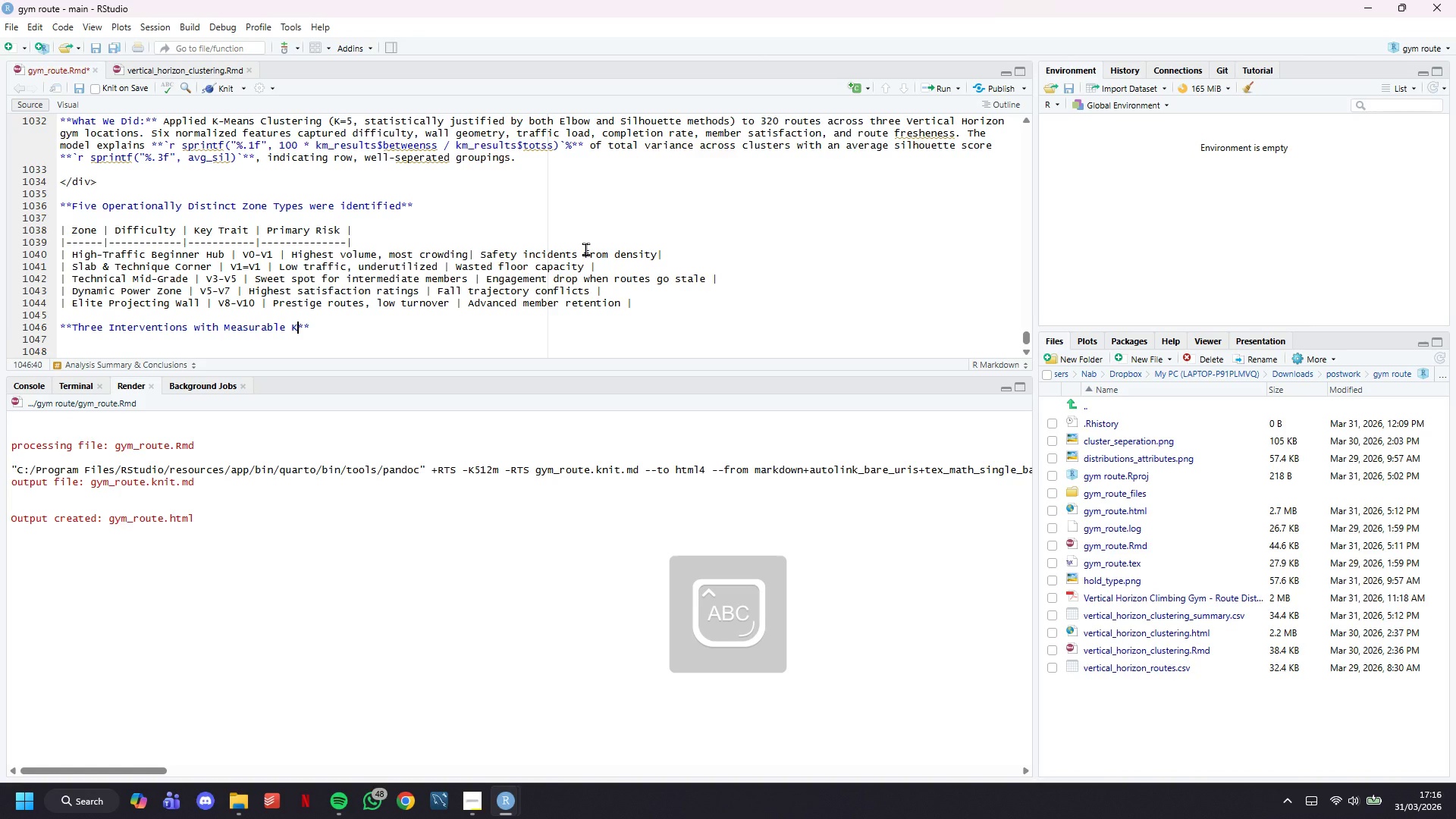 
key(ArrowRight)
 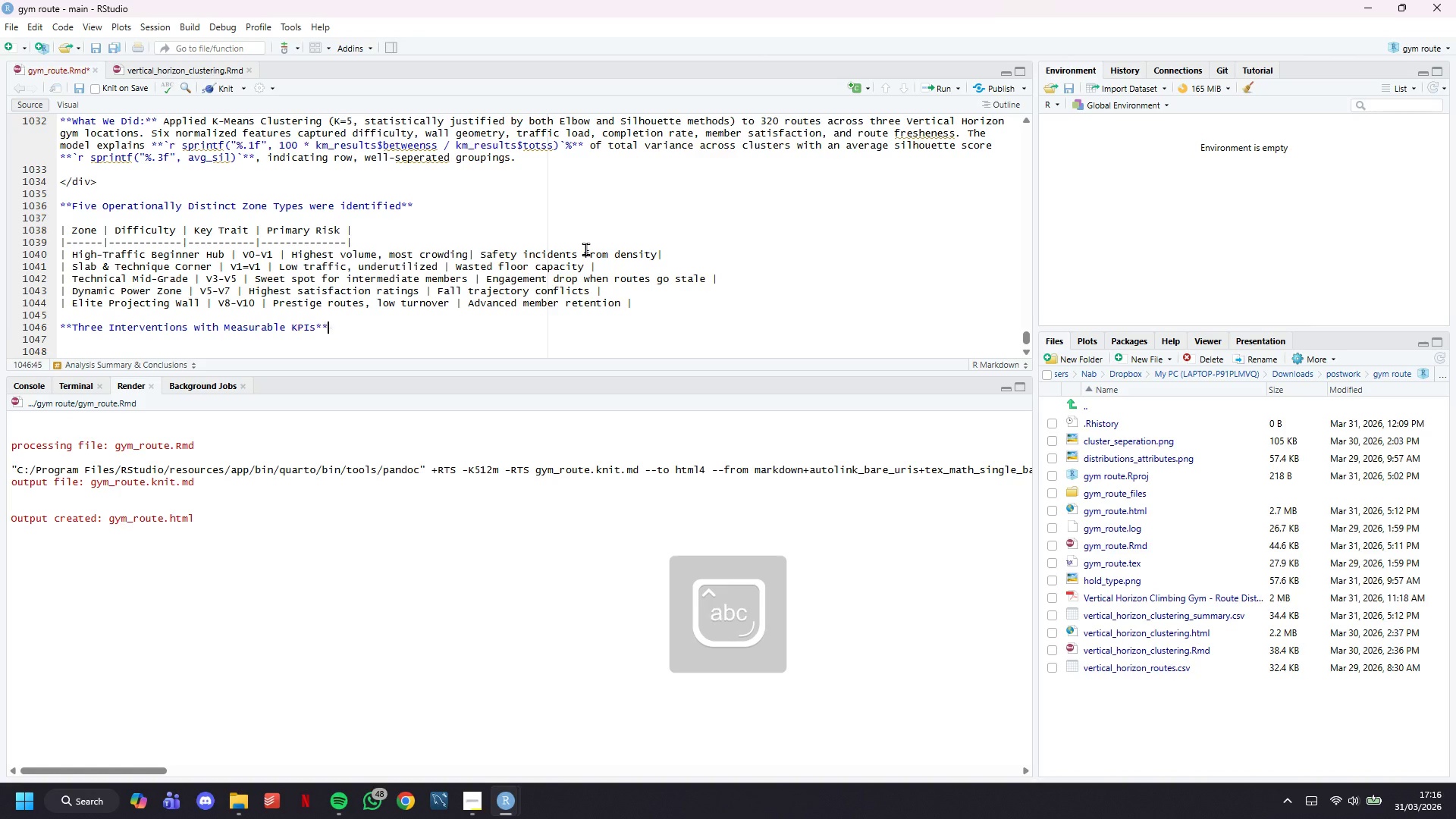 
key(ArrowRight)
 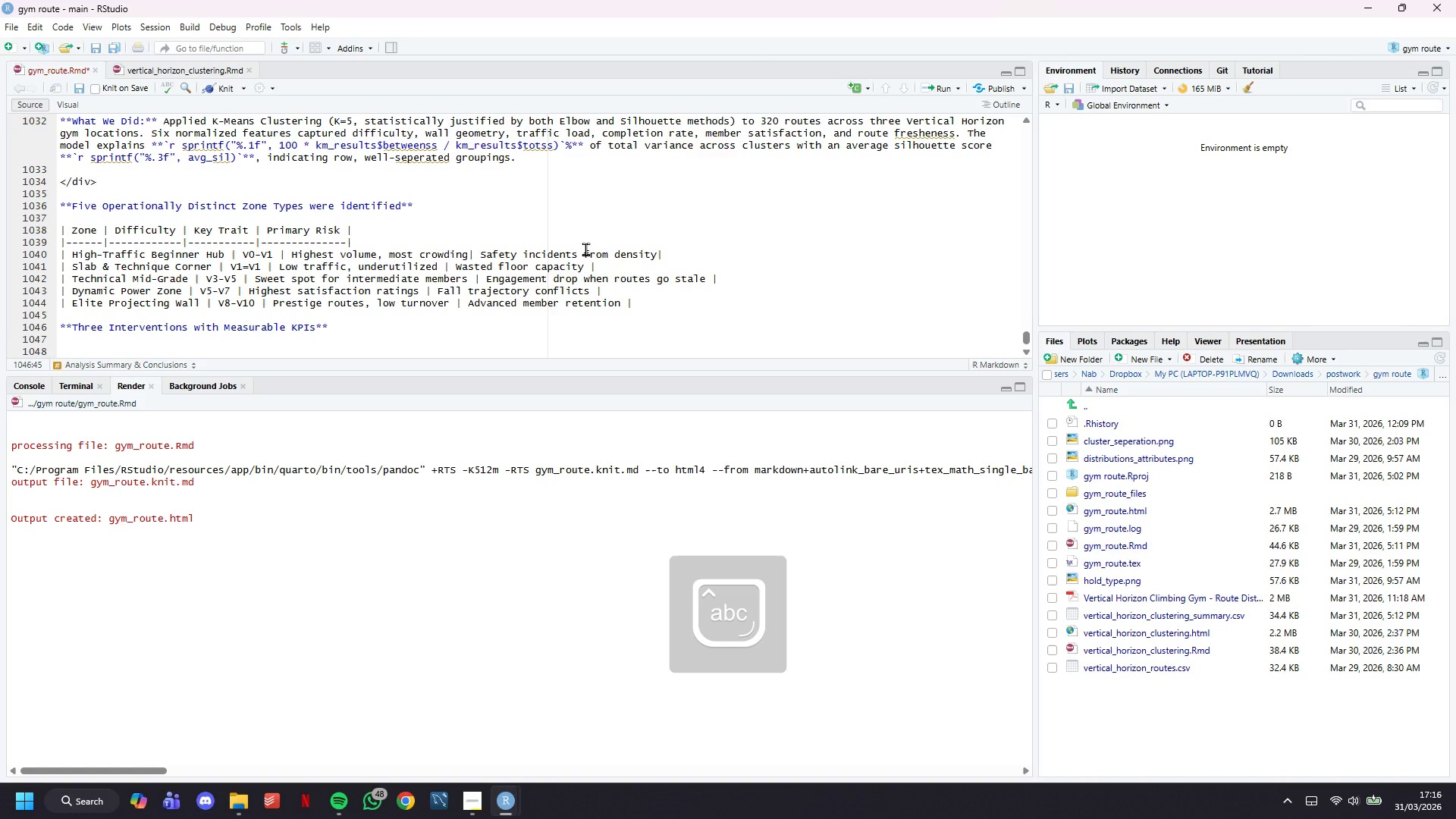 
key(ArrowLeft)
 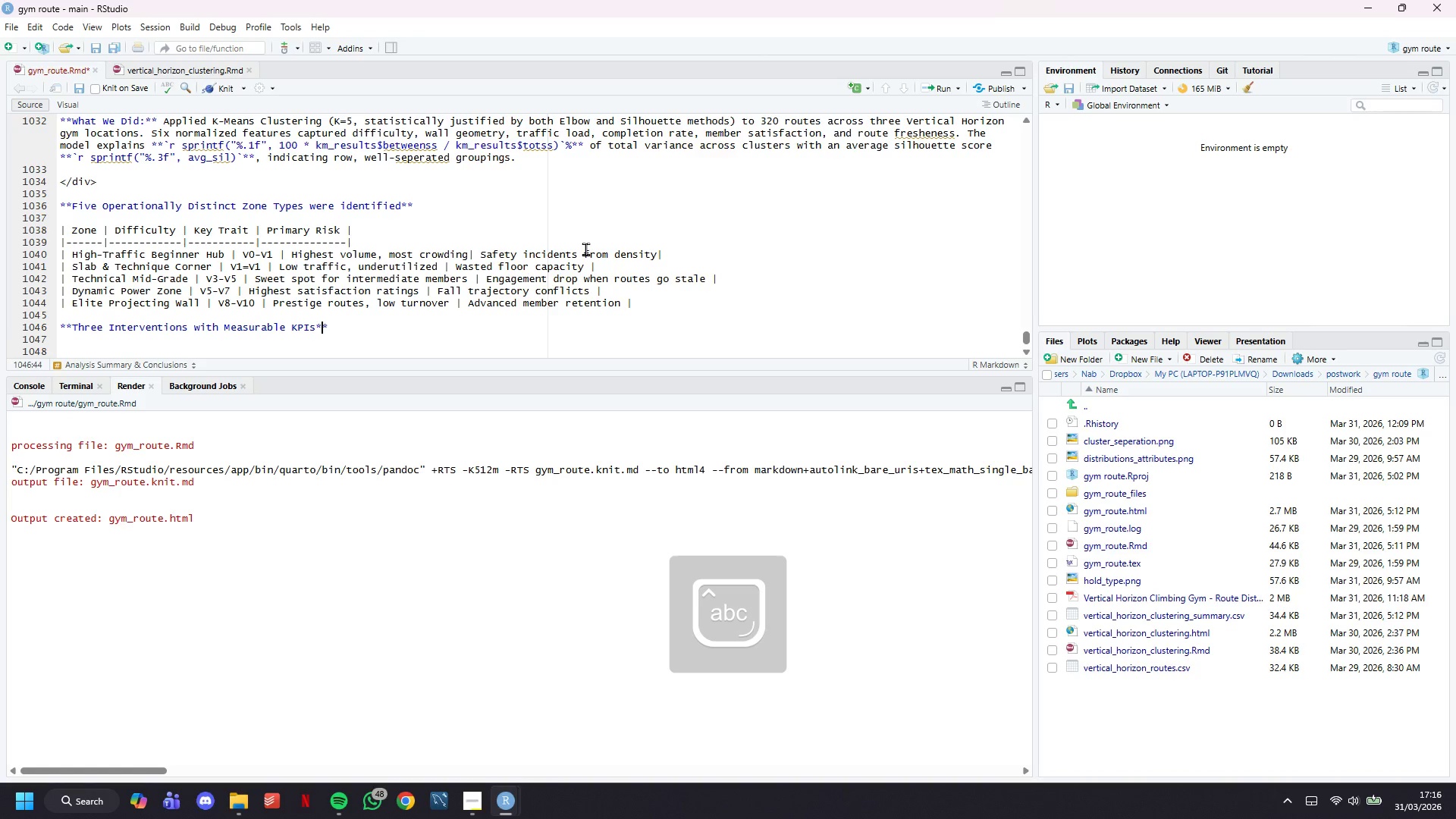 
key(ArrowLeft)
 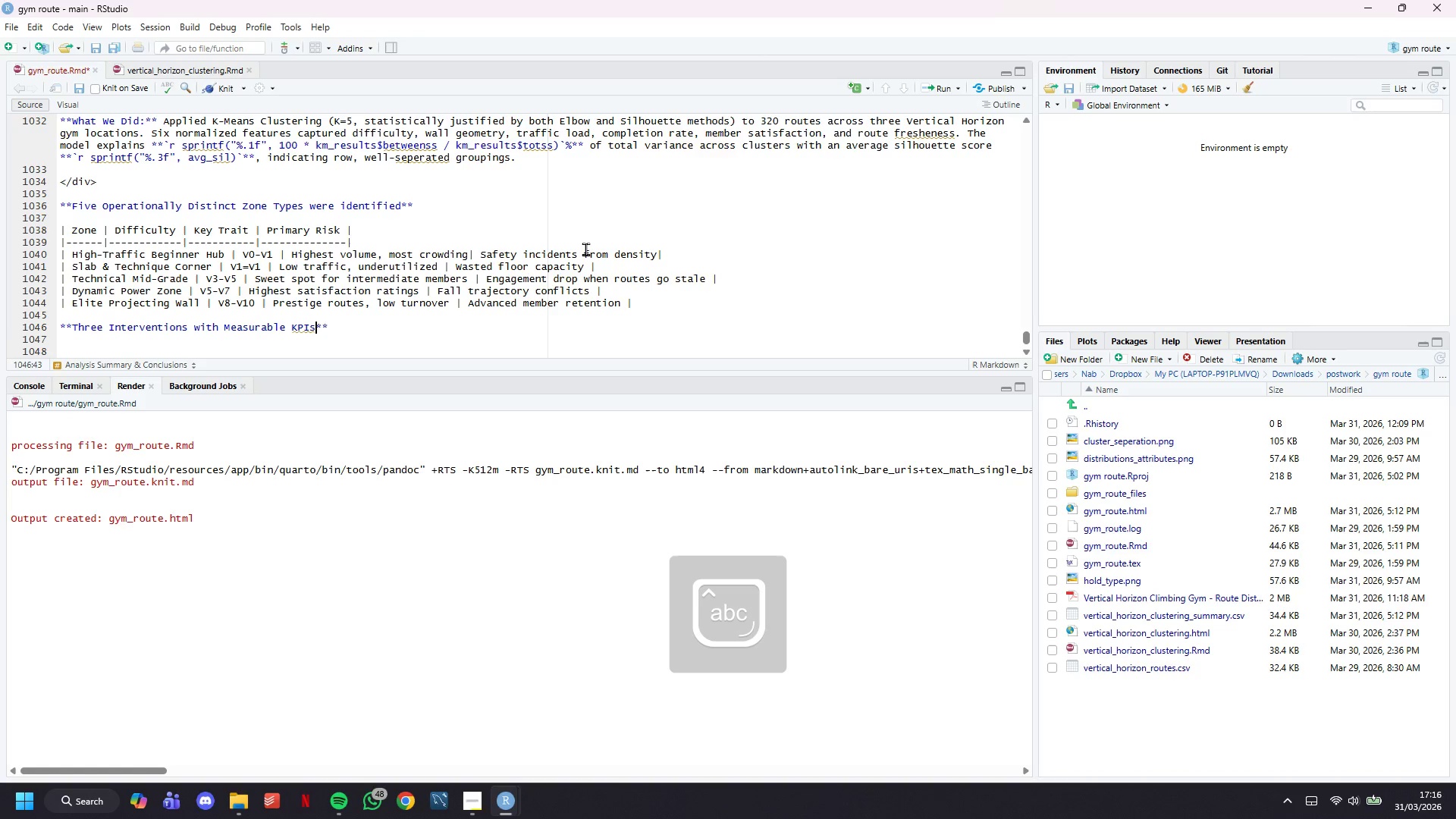 
key(Shift+Semicolon)
 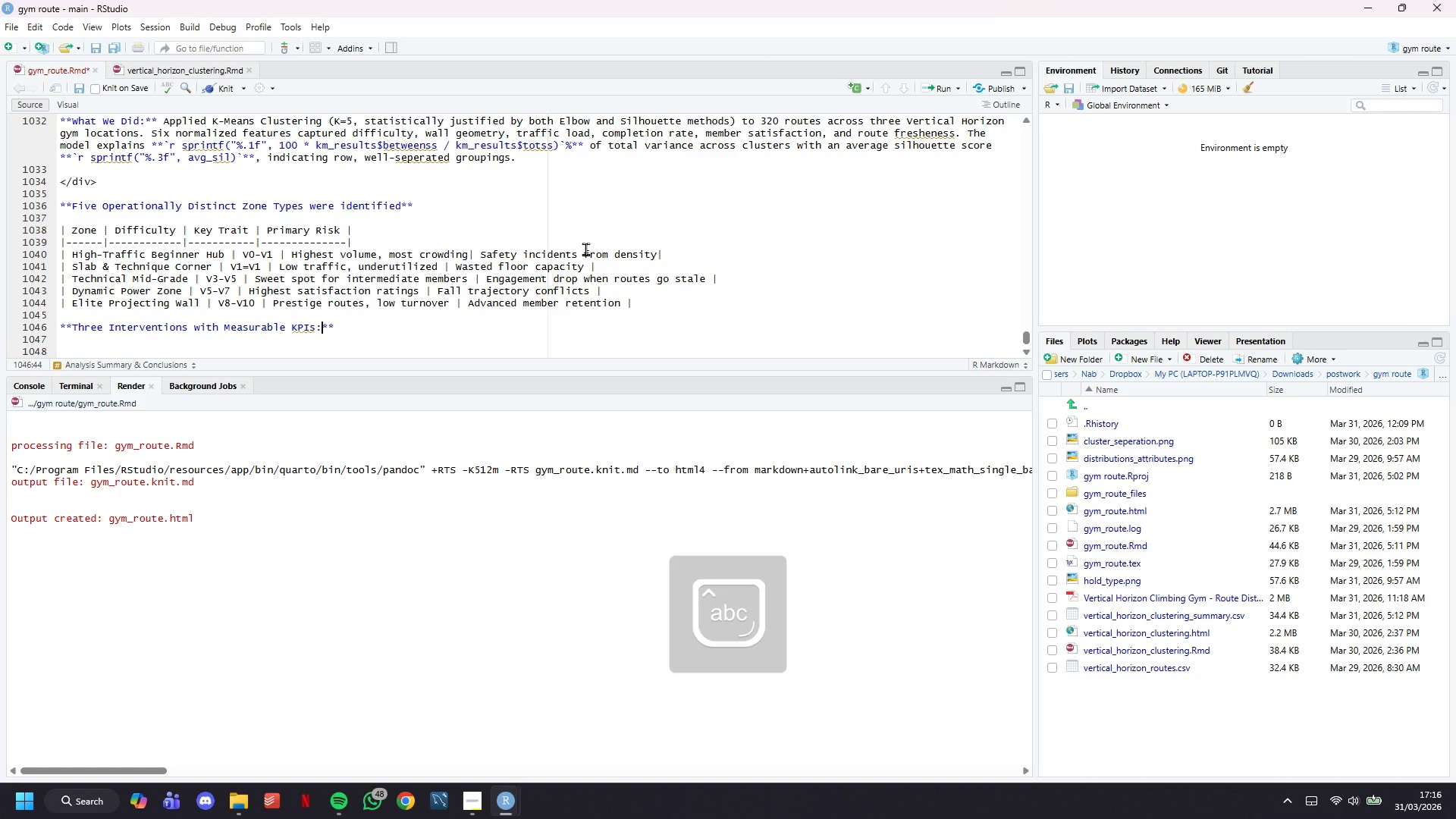 
key(ArrowDown)
 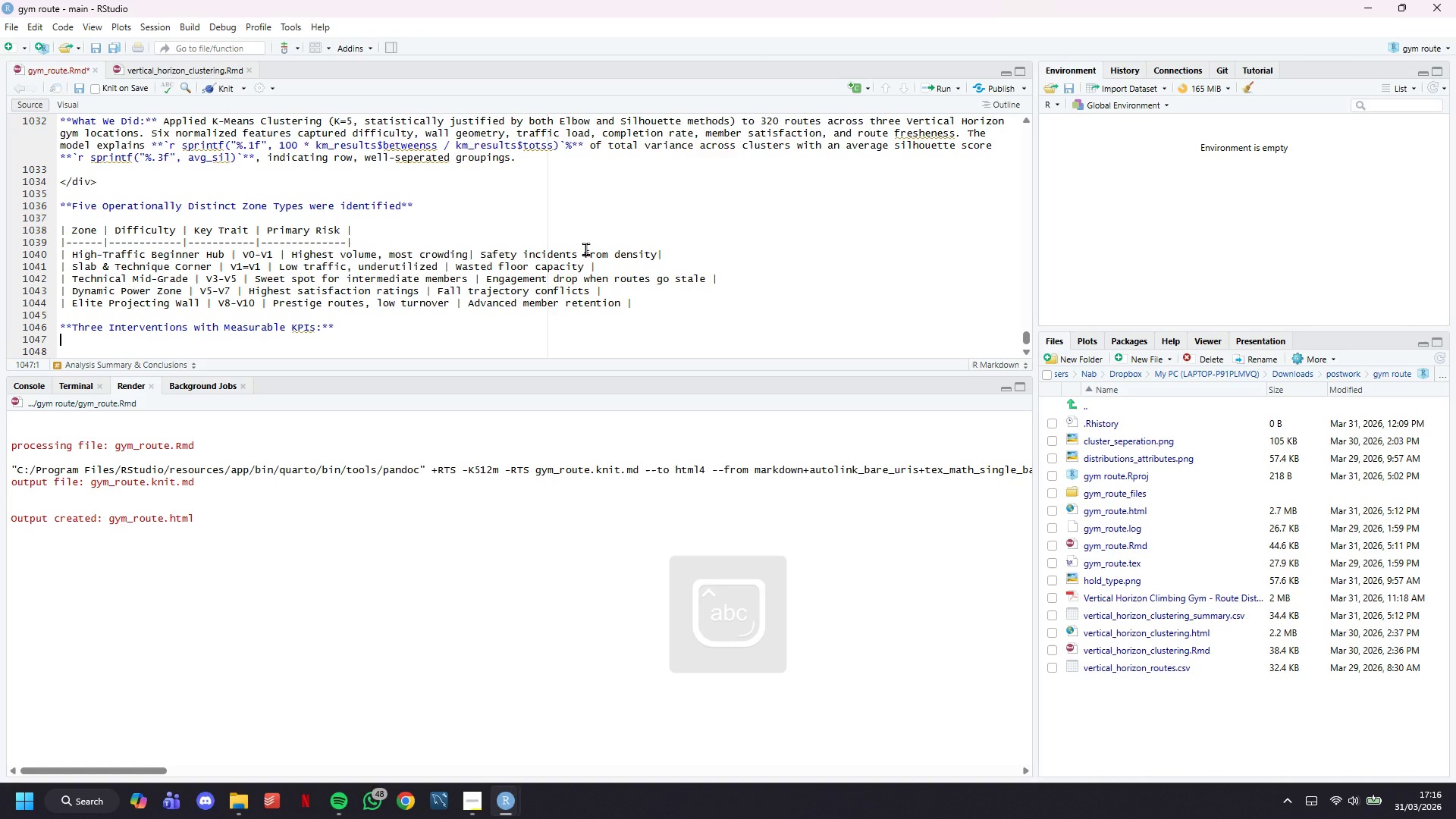 
key(Enter)
 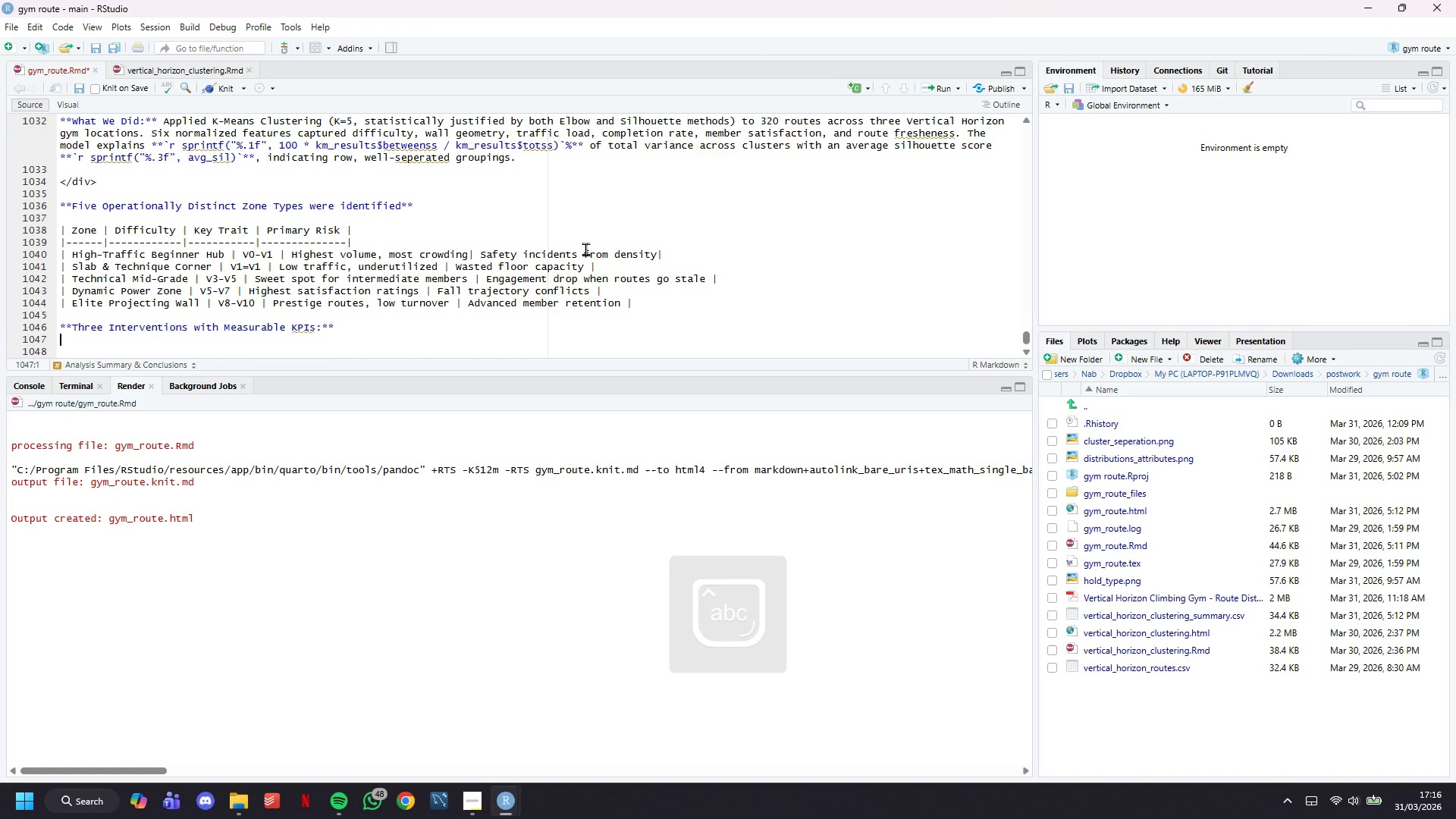 
key(ArrowUp)
 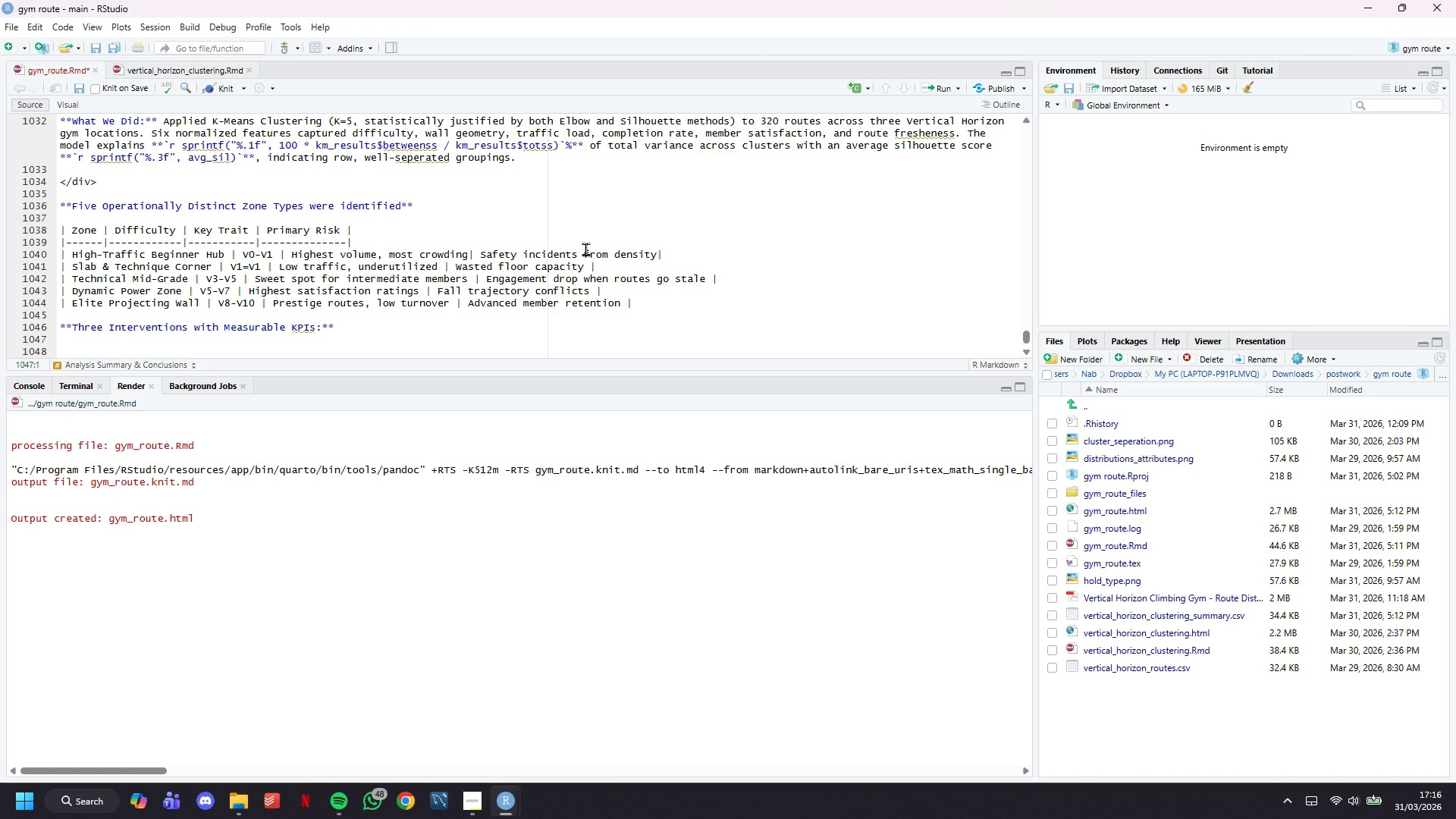 
scroll: coordinate [597, 236], scroll_direction: down, amount: 5.0
 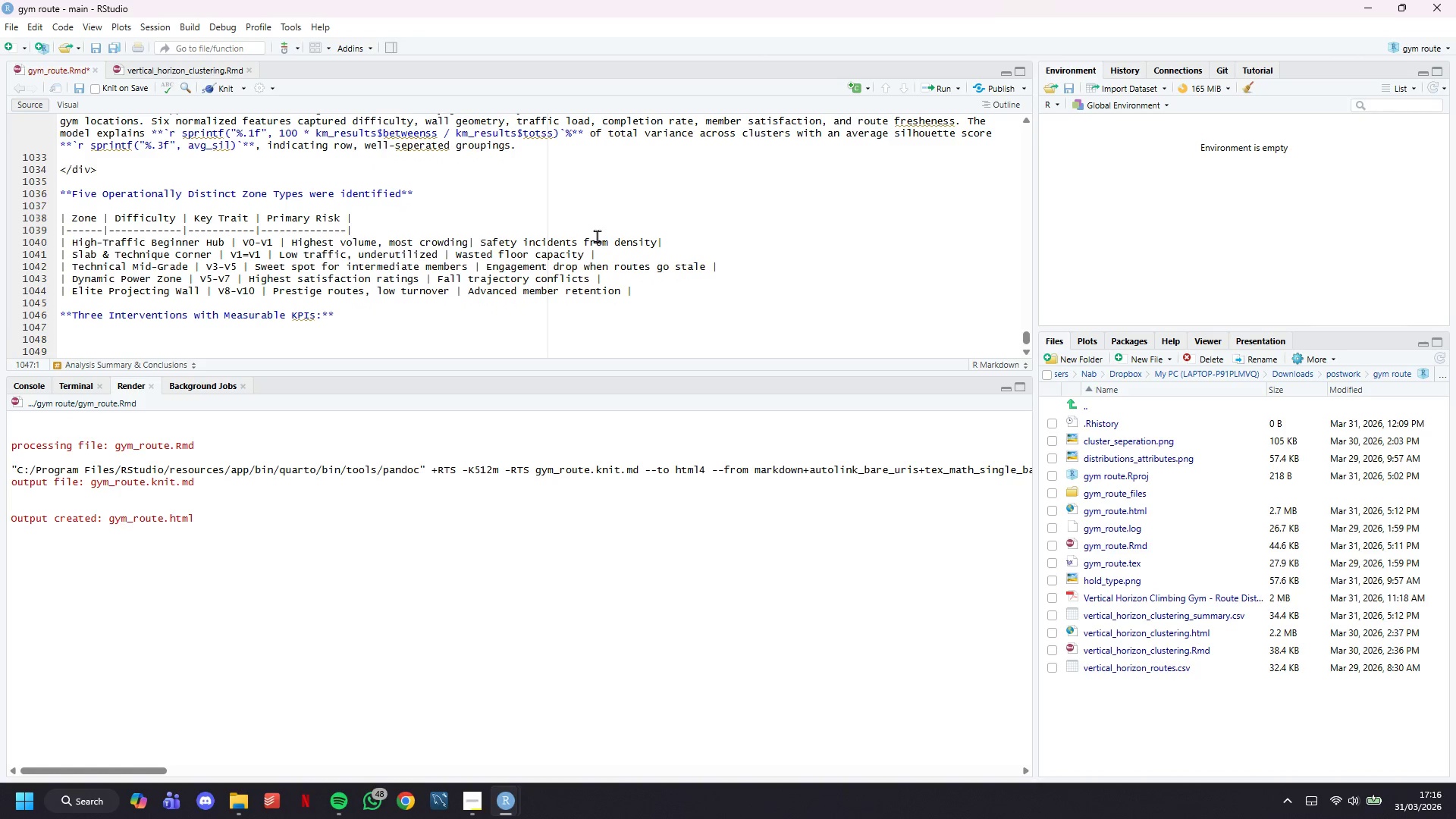 
type(1. ****)
 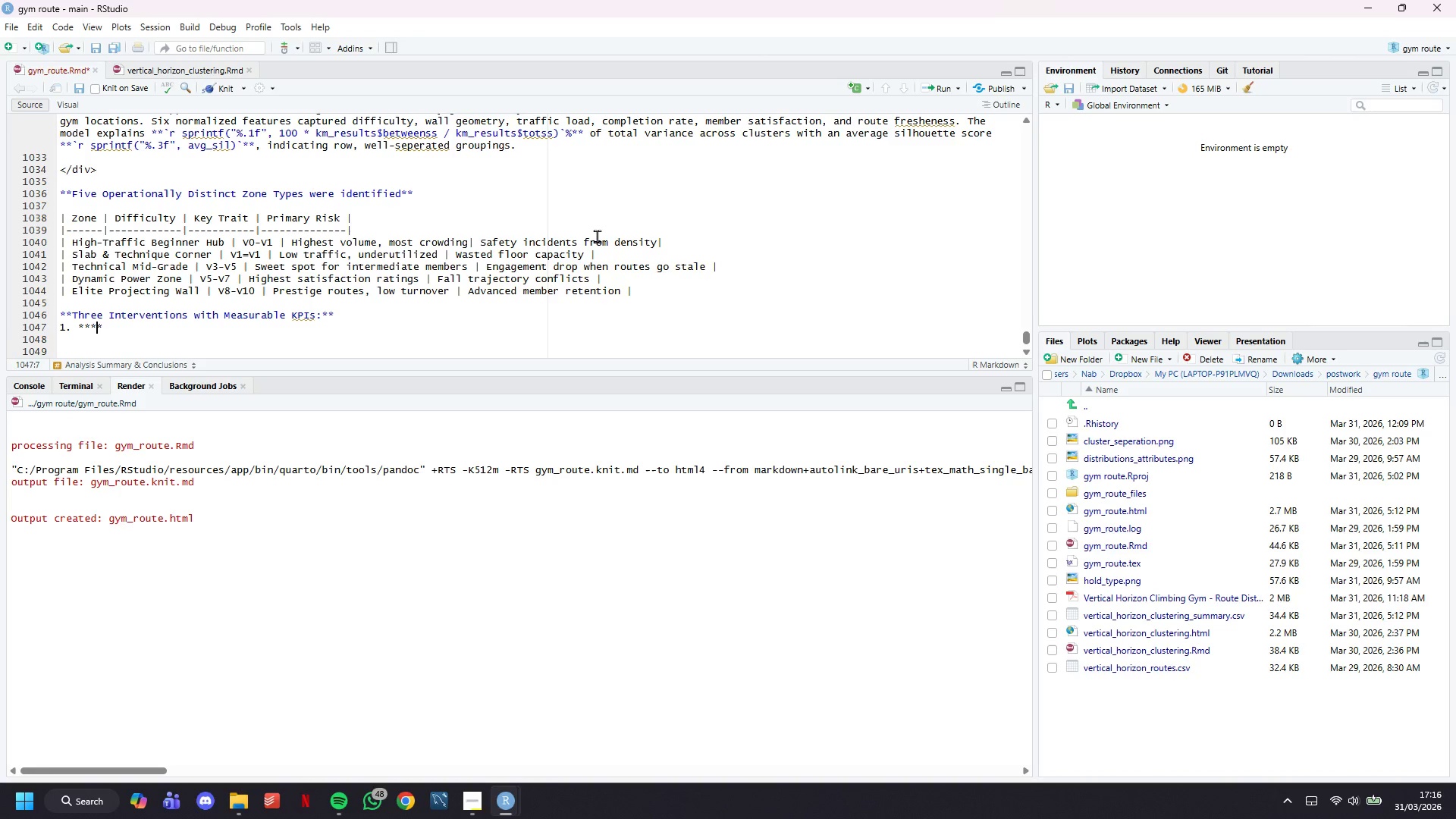 
 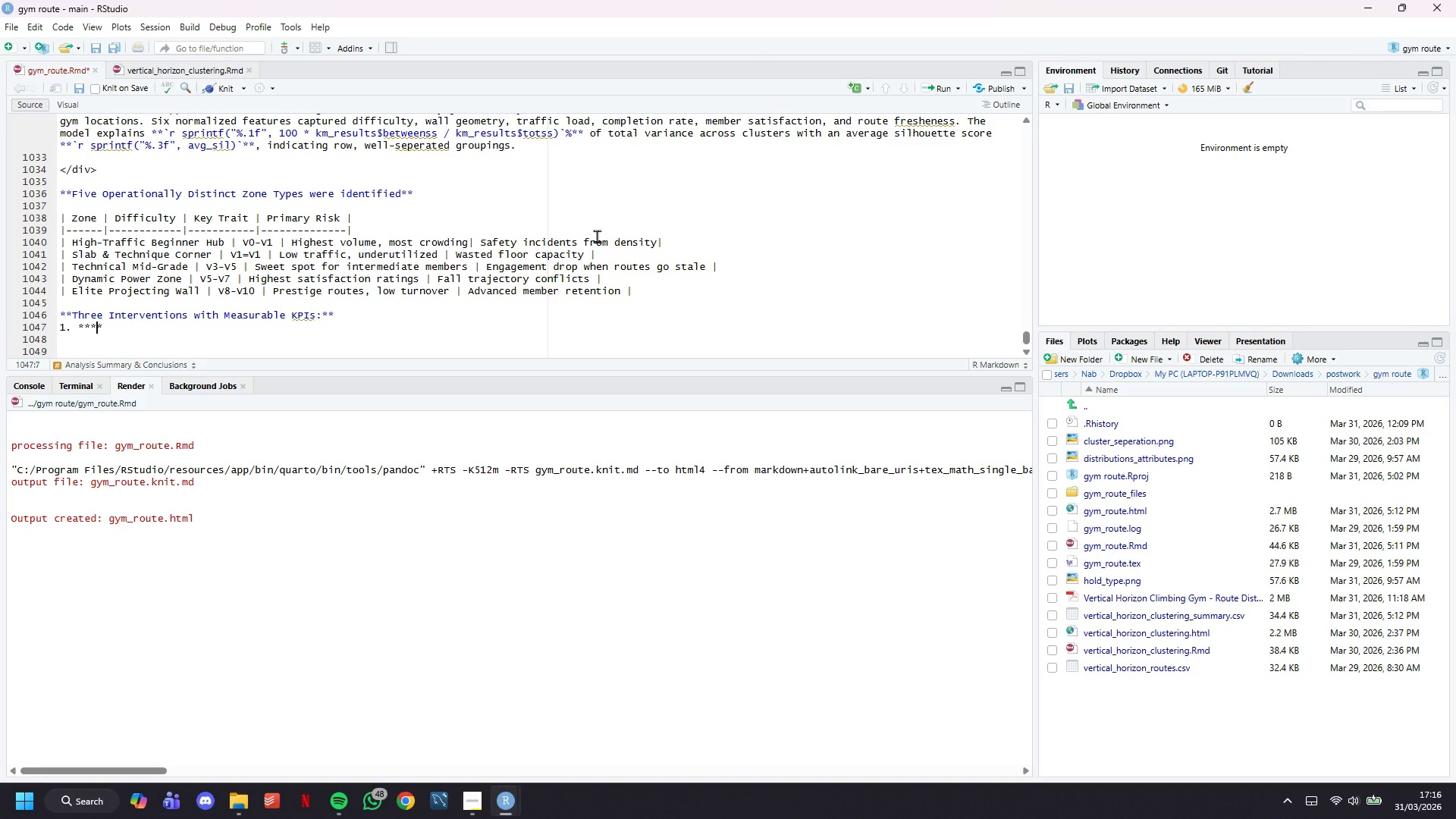 
key(ArrowLeft)
 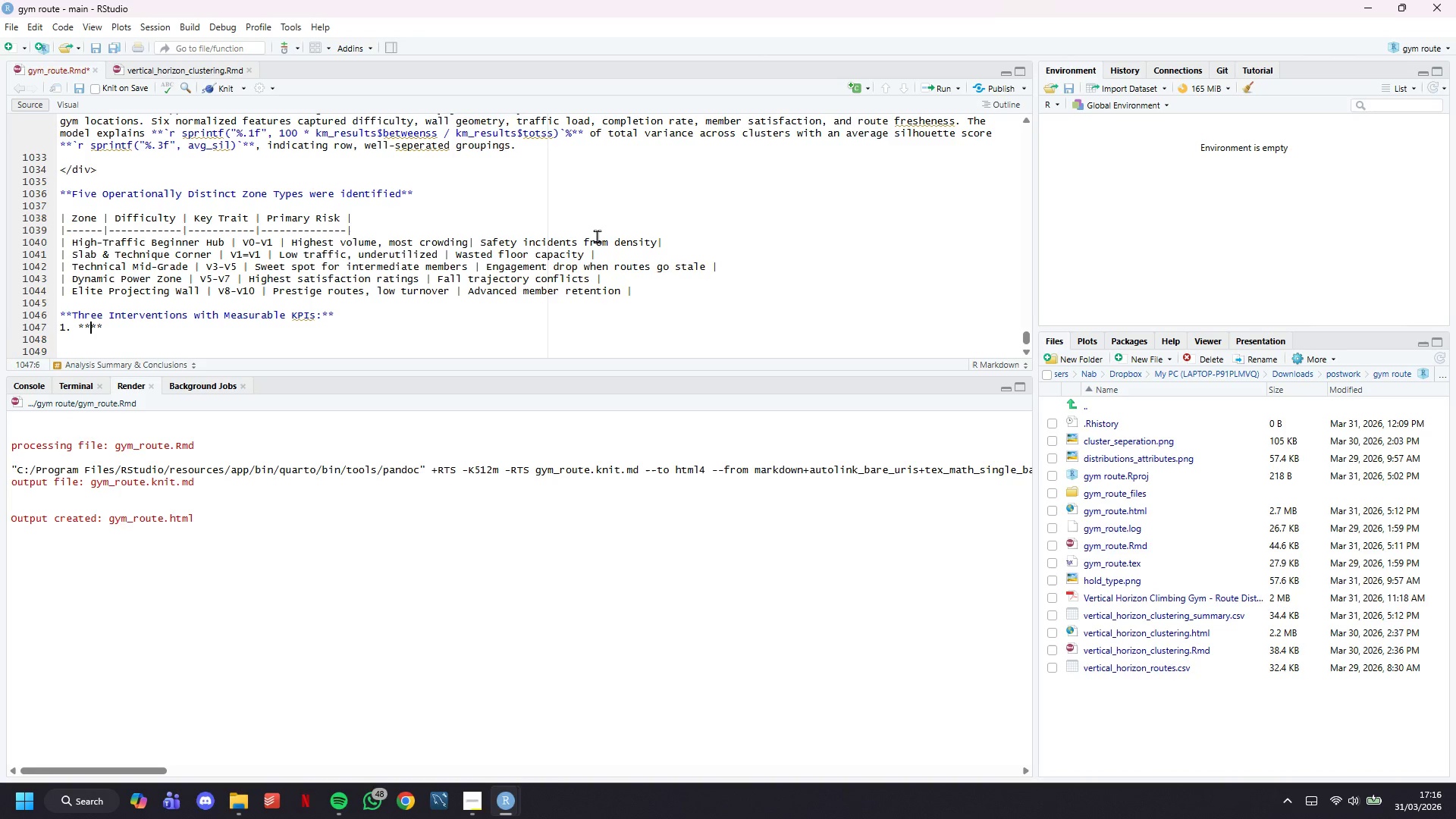 
key(ArrowLeft)
 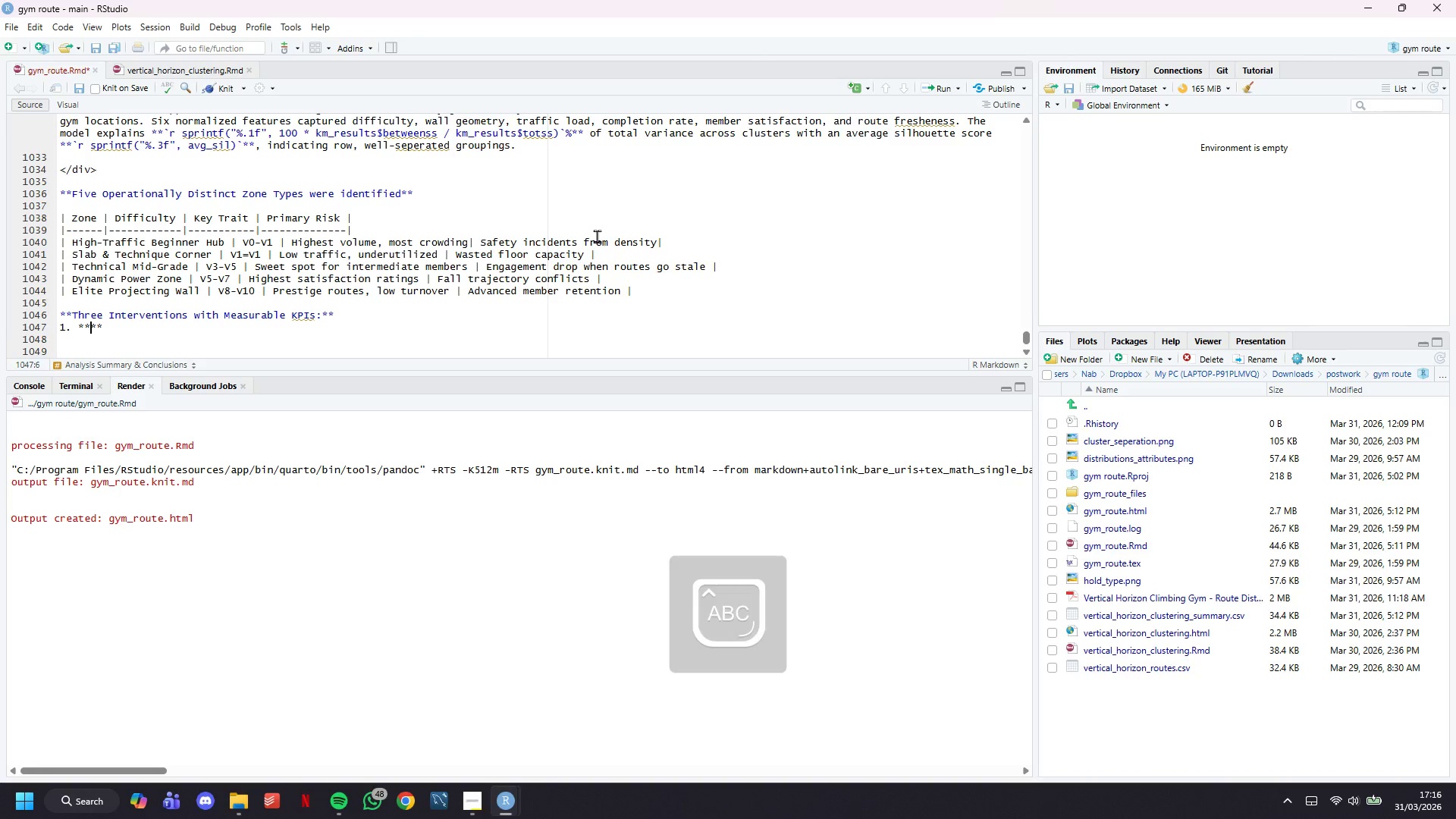 
type(Redistribute:)
 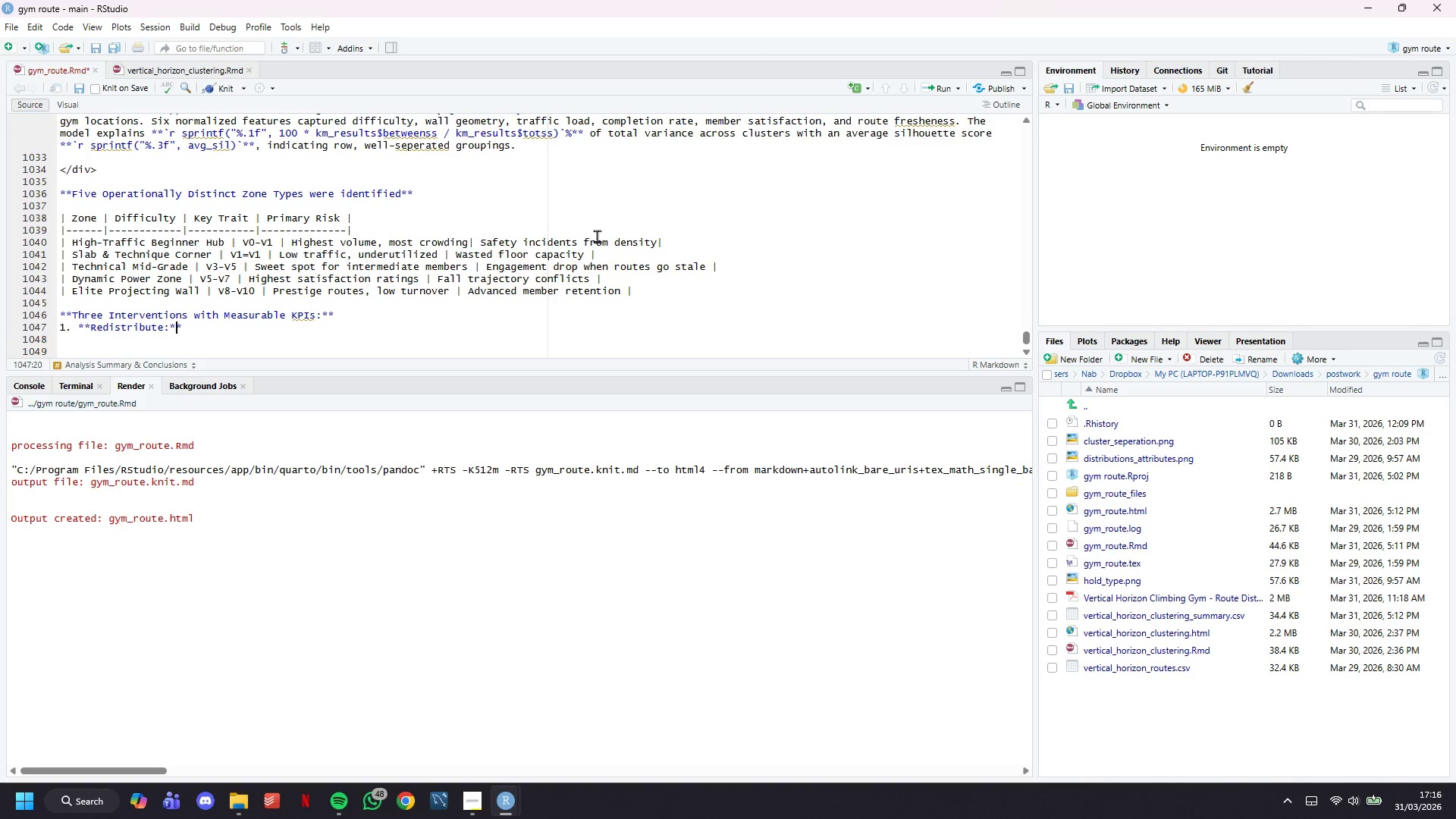 
 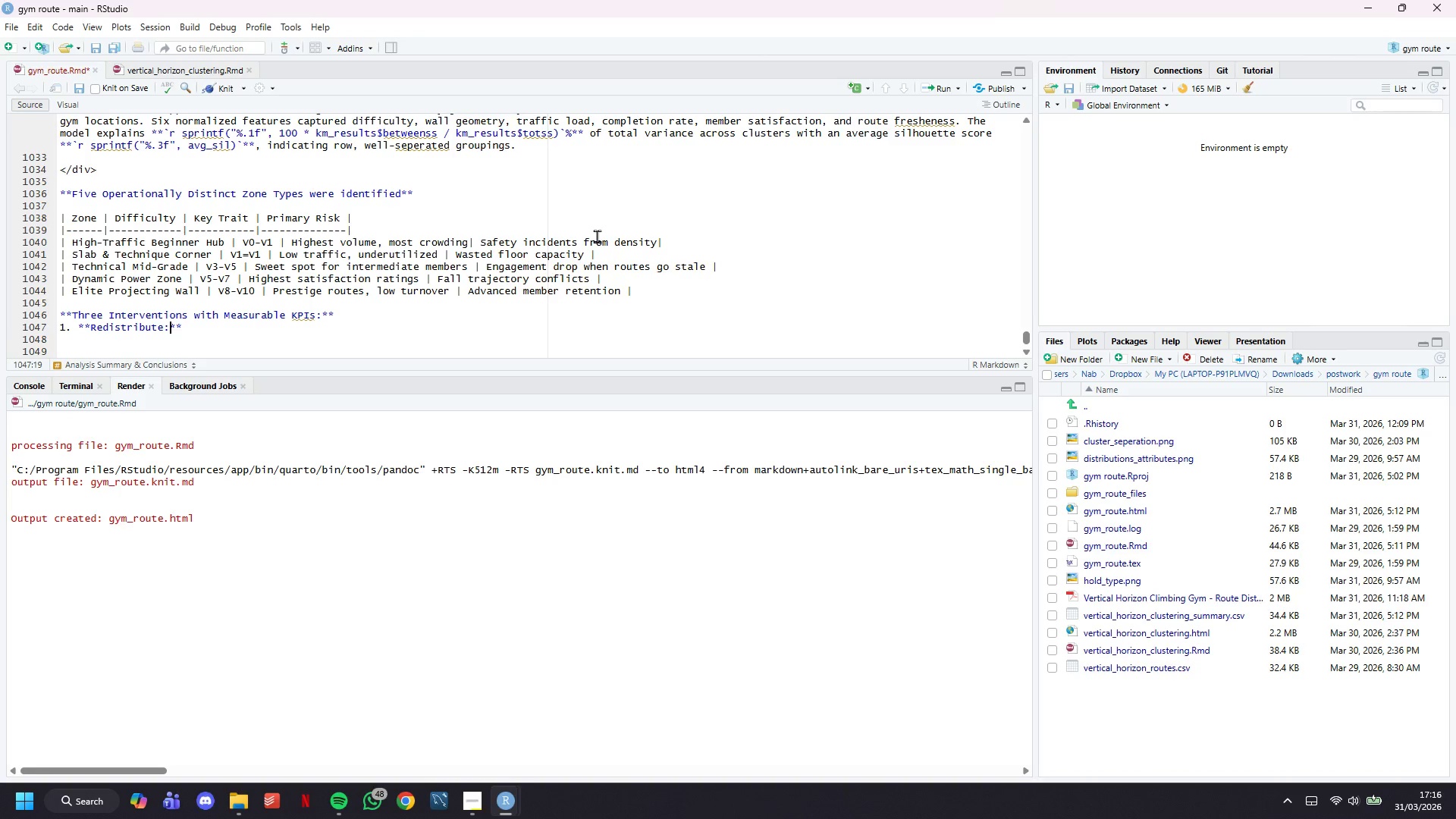 
key(ArrowRight)
 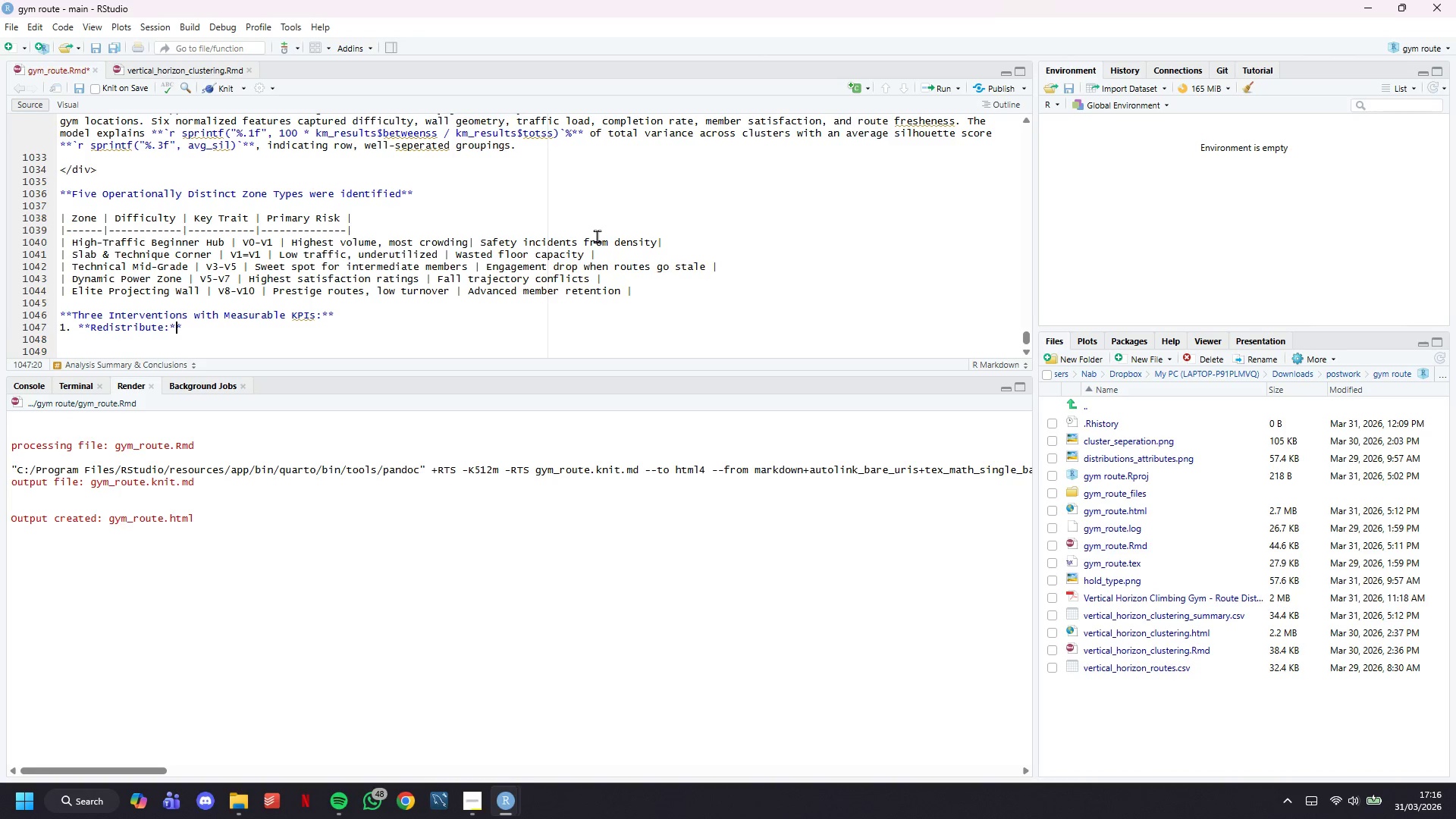 
key(ArrowRight)
 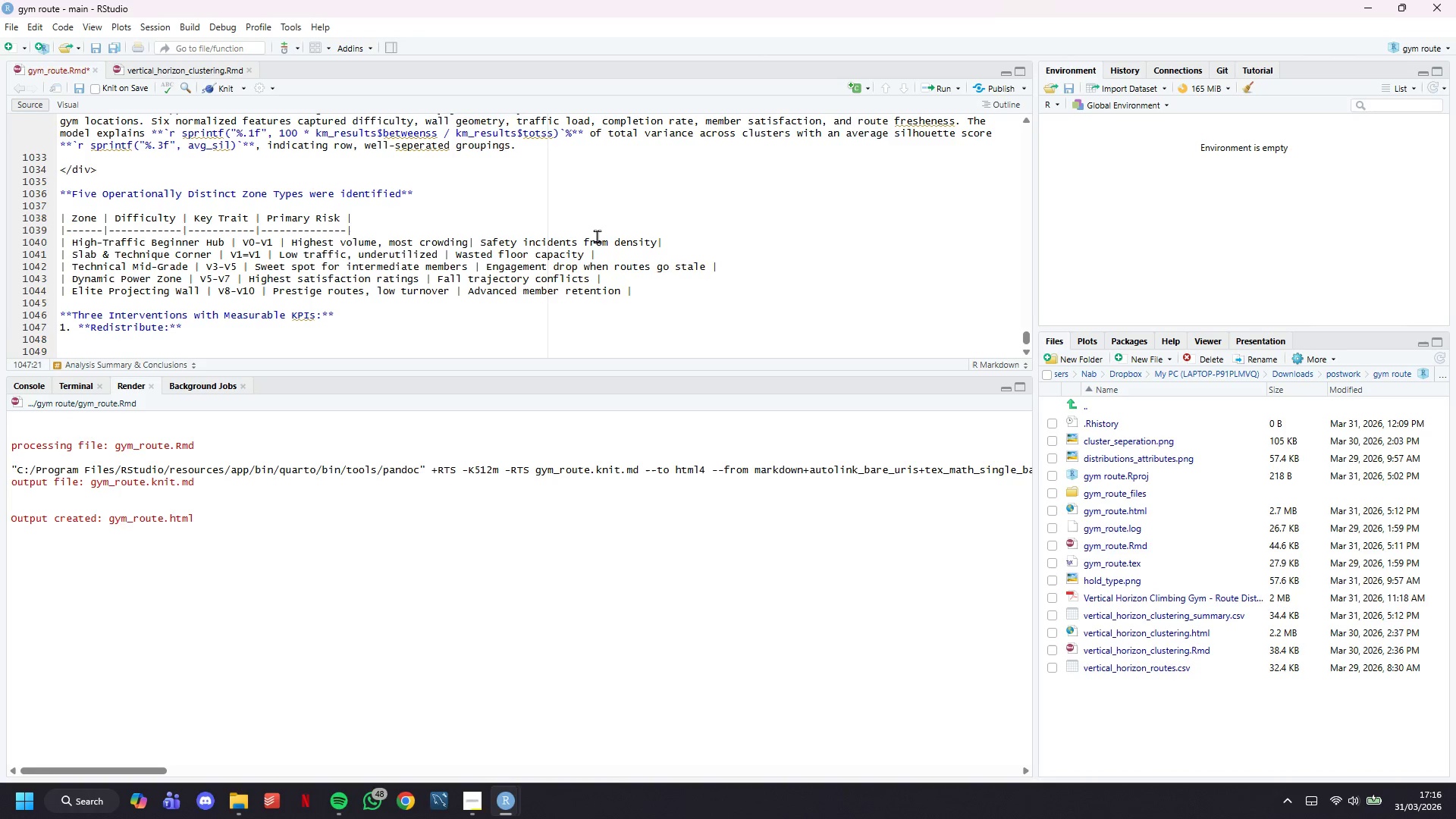 
type( 20-25% of Beginner Hub routes to underutilized Slab sections _> peak traffic reduction)
 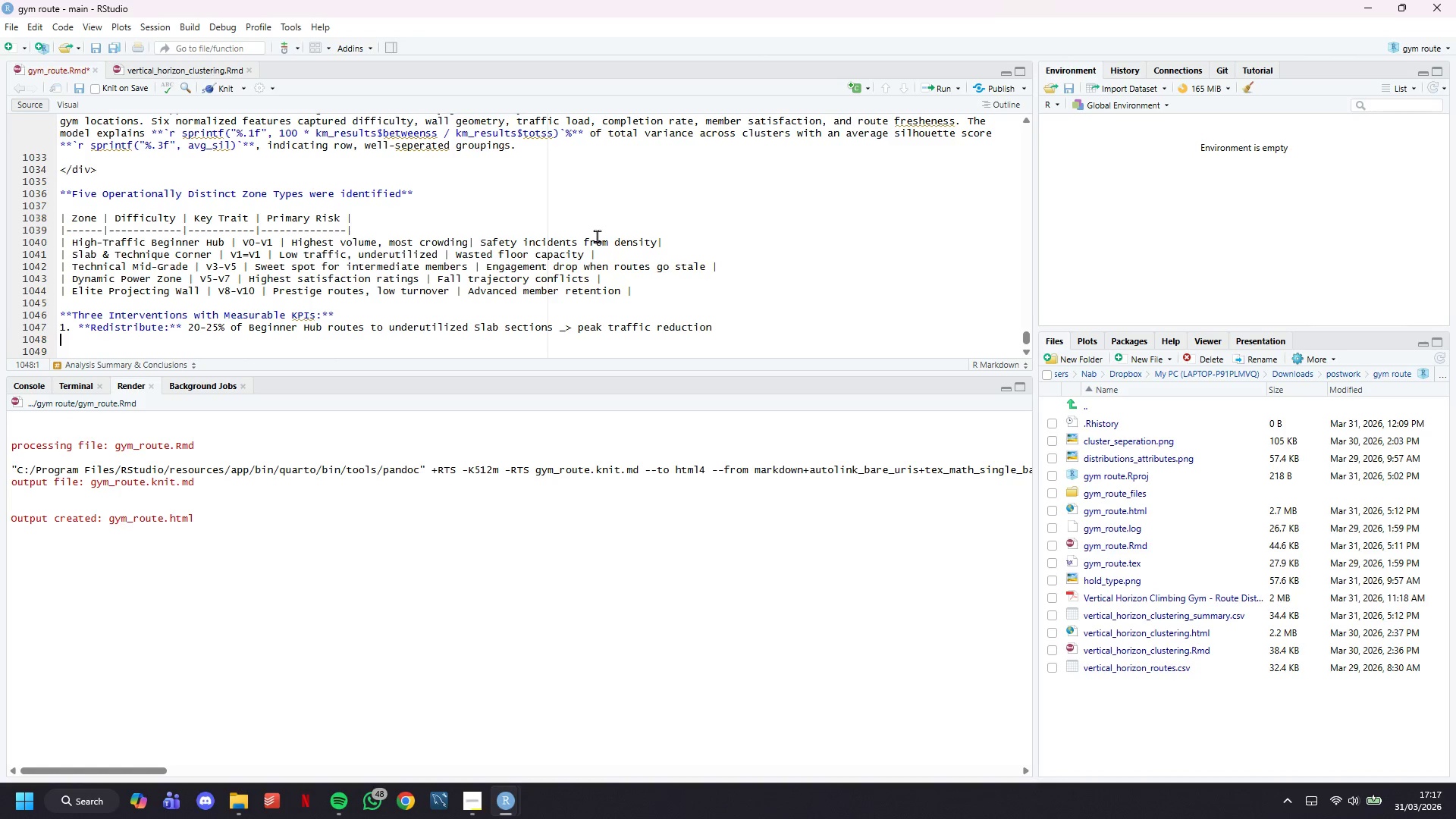 
 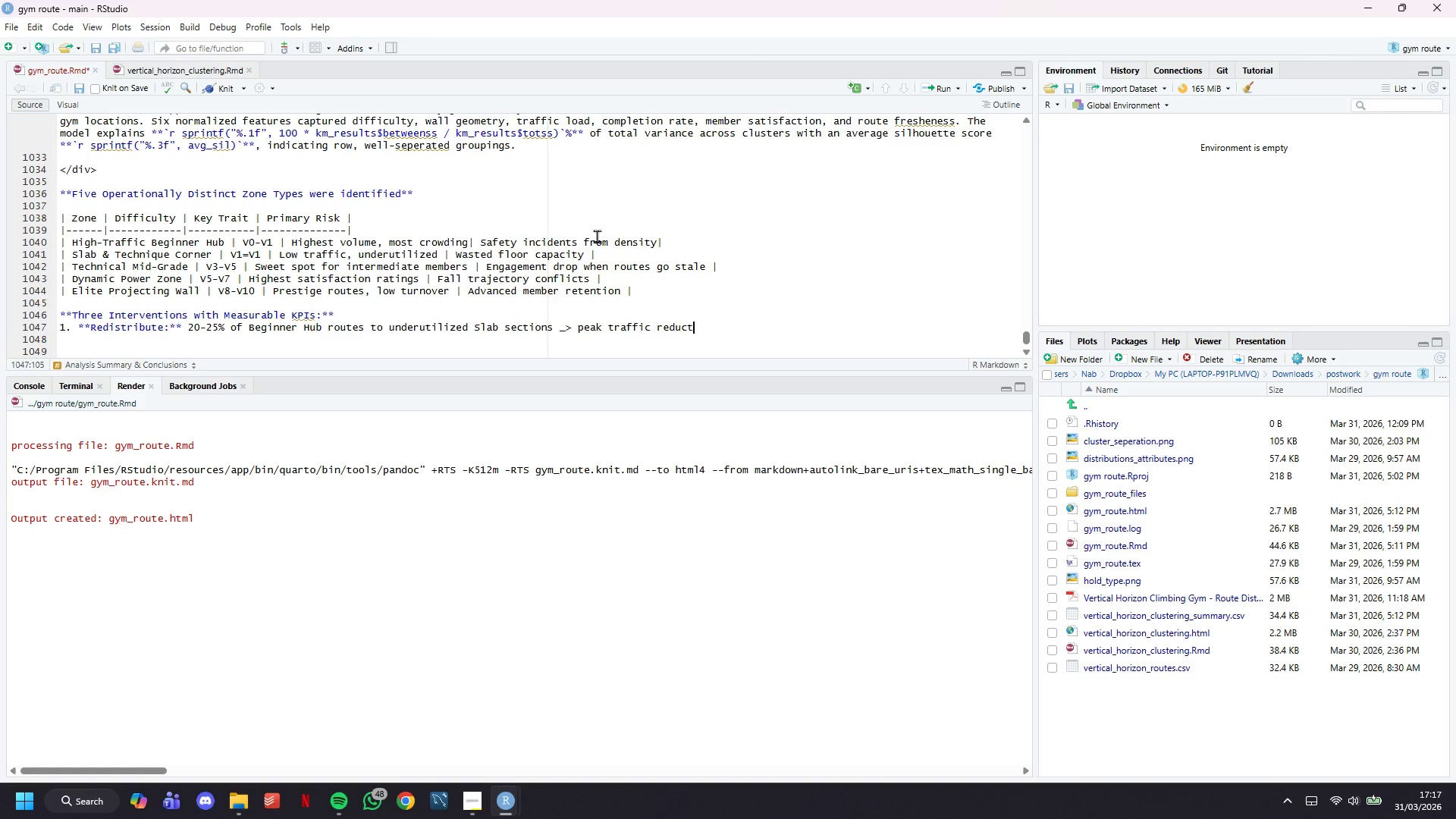 
key(ArrowDown)
 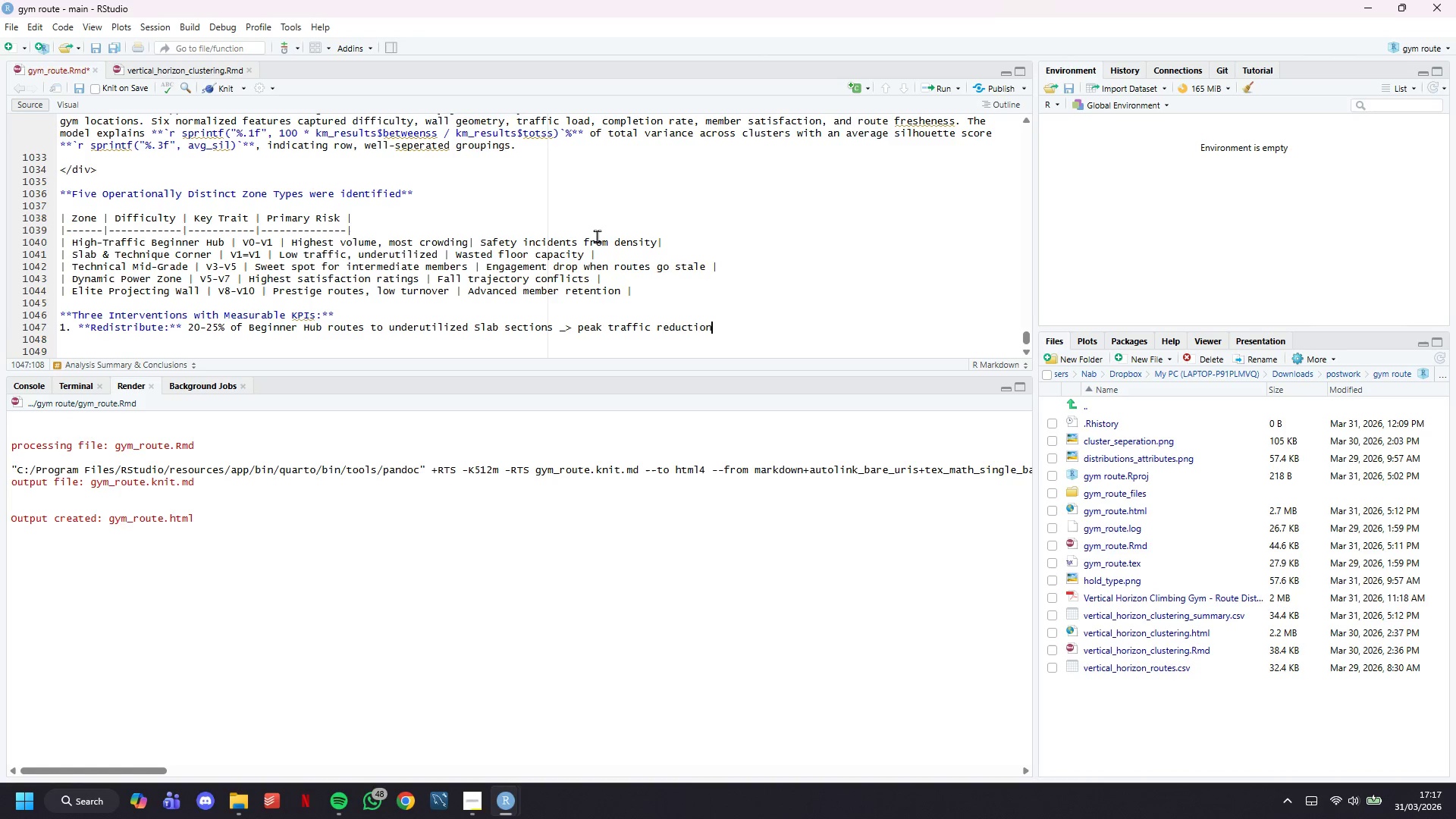 
hold_key(key=ArrowLeft, duration=1.19)
 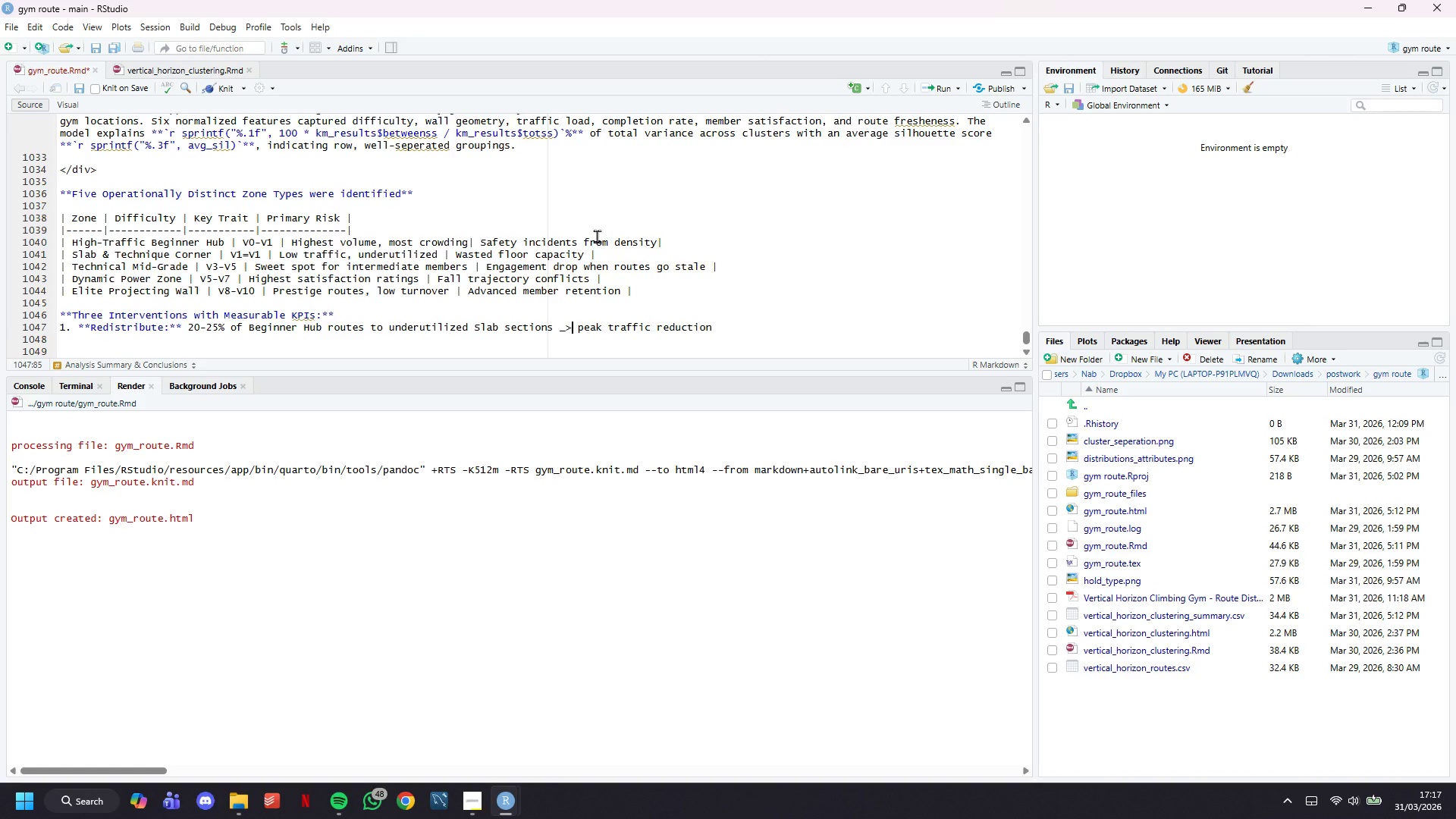 
key(ArrowLeft)
 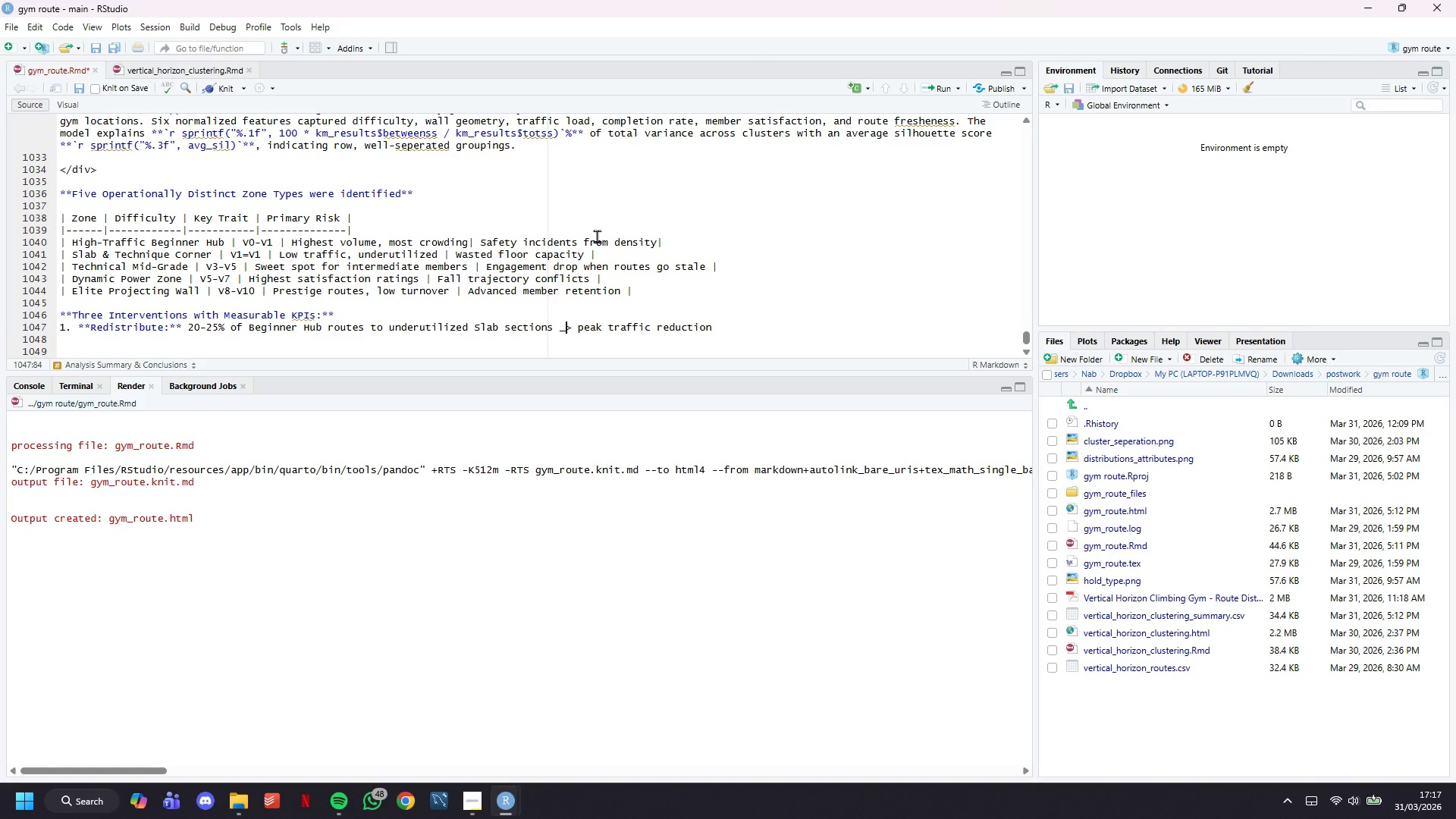 
key(Backspace)
 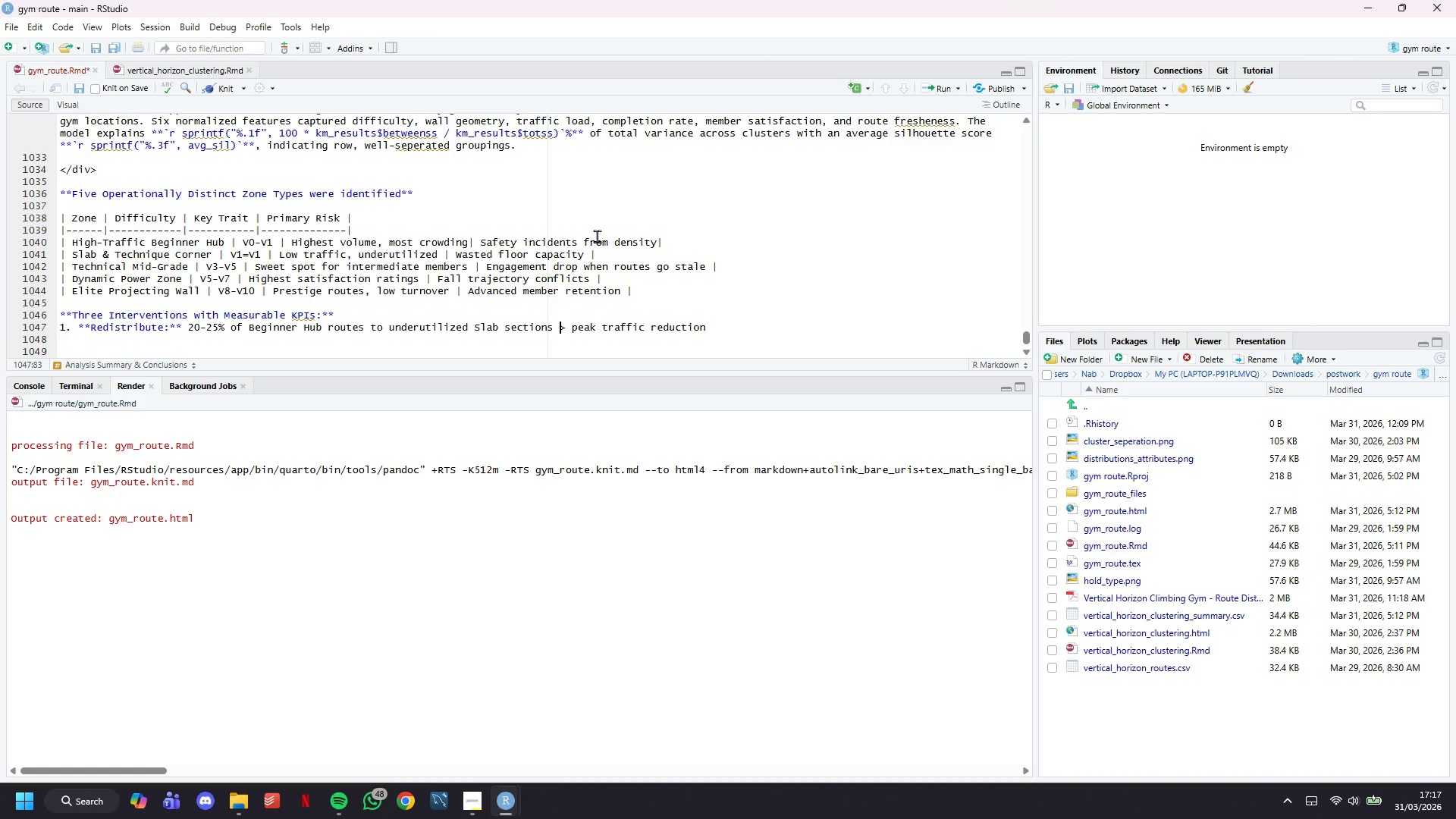 
key(ArrowDown)
 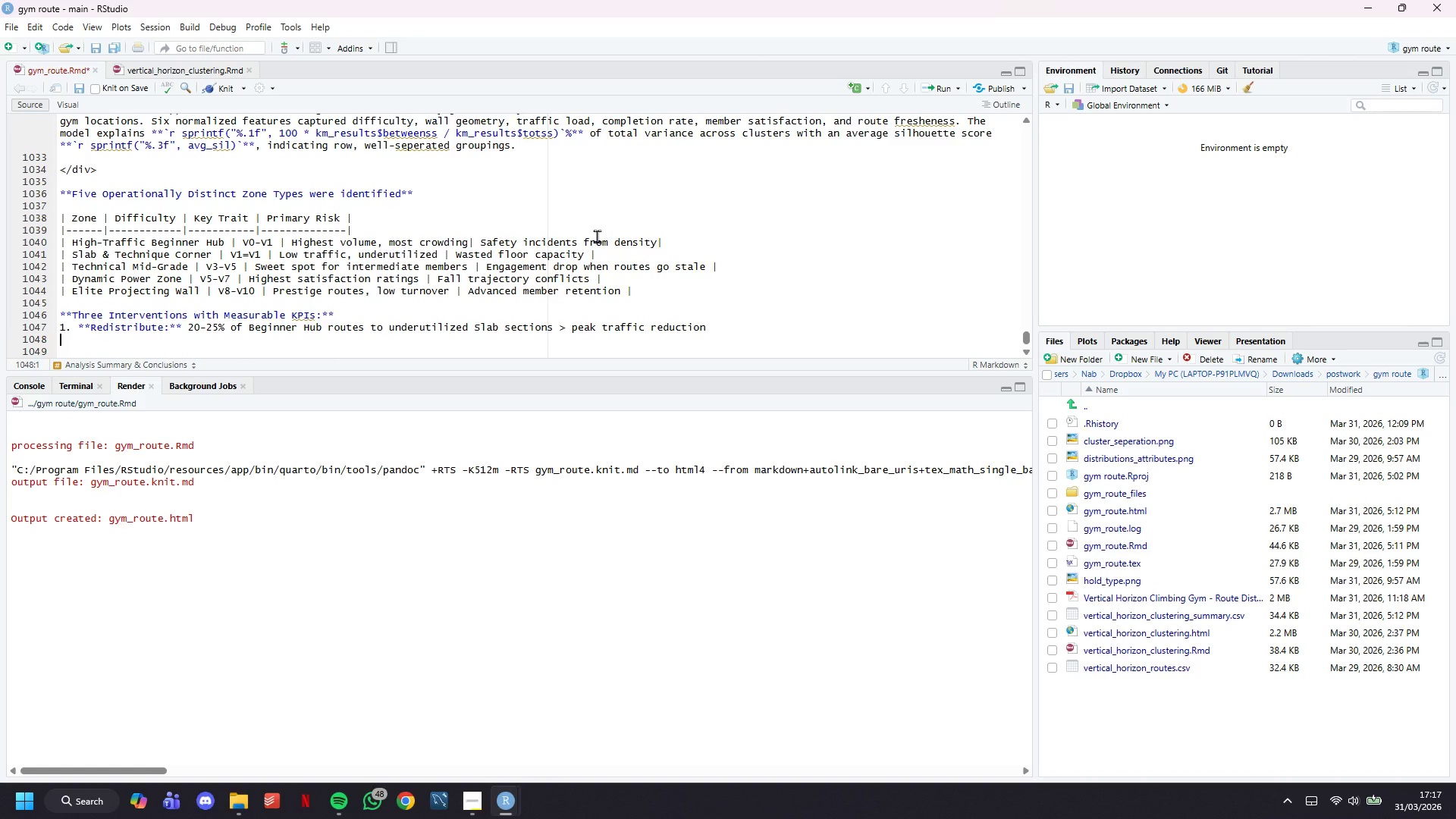 
key(ArrowLeft)
 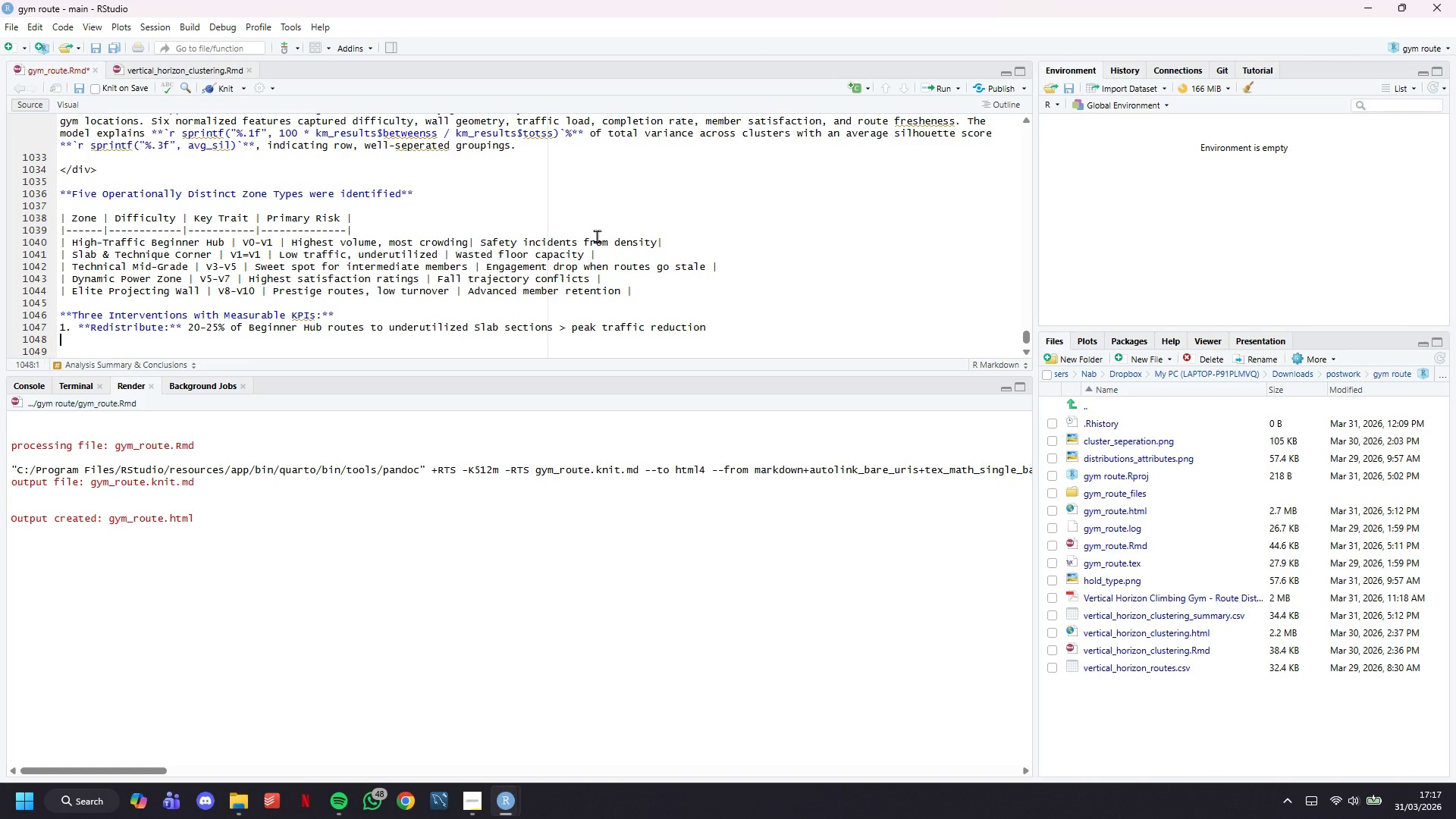 
key(Enter)
 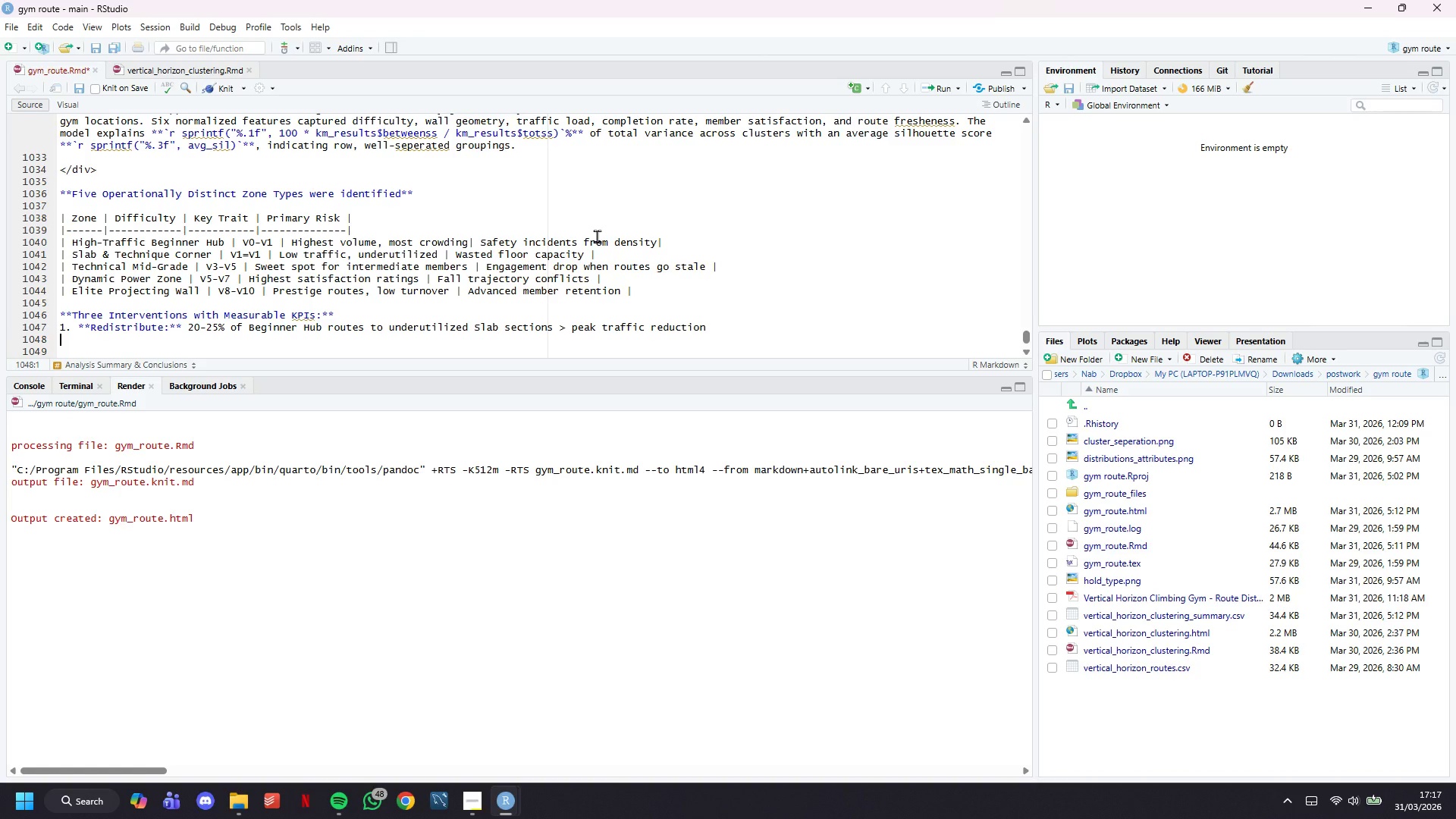 
type(2. ****)
 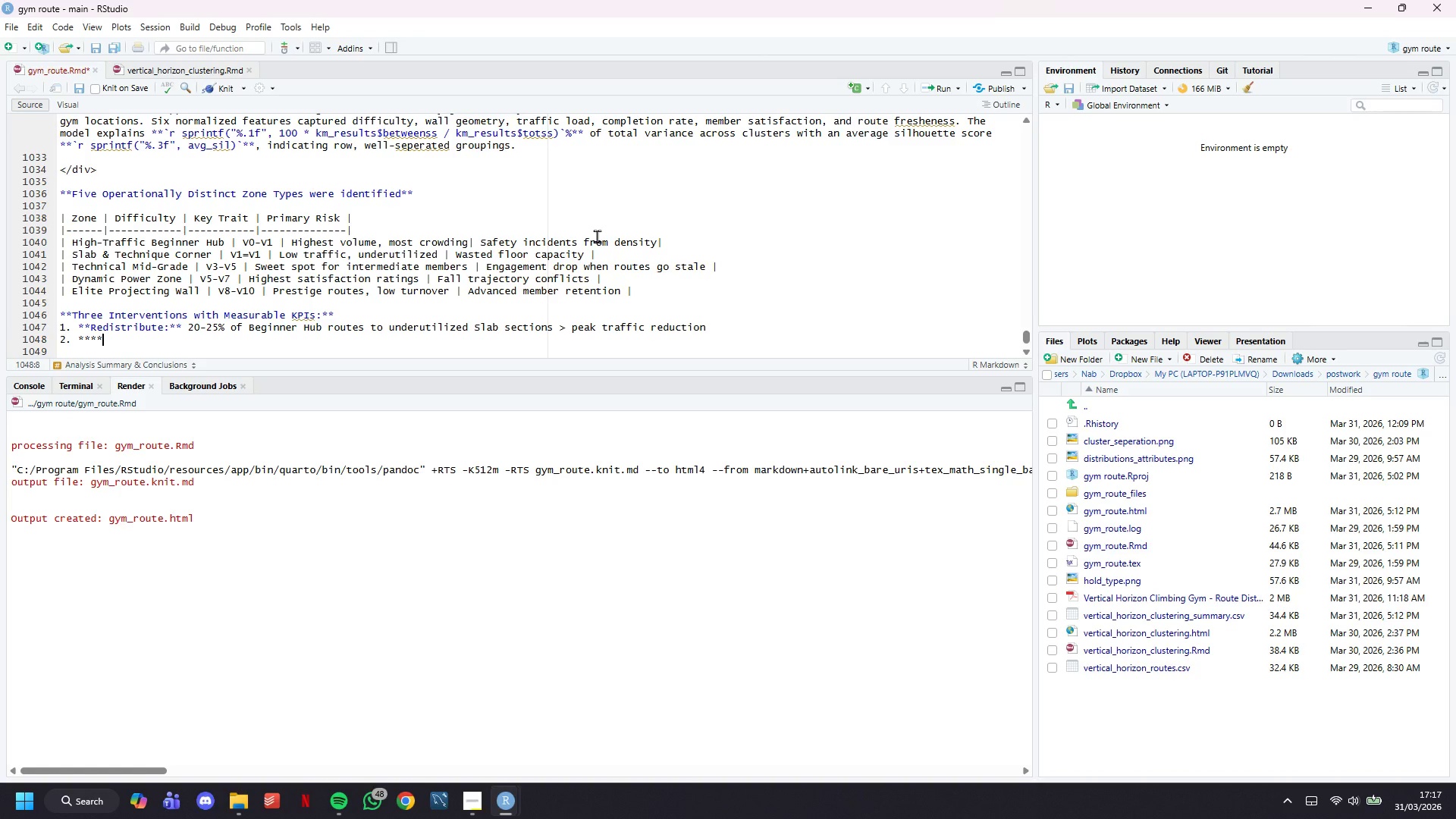 
 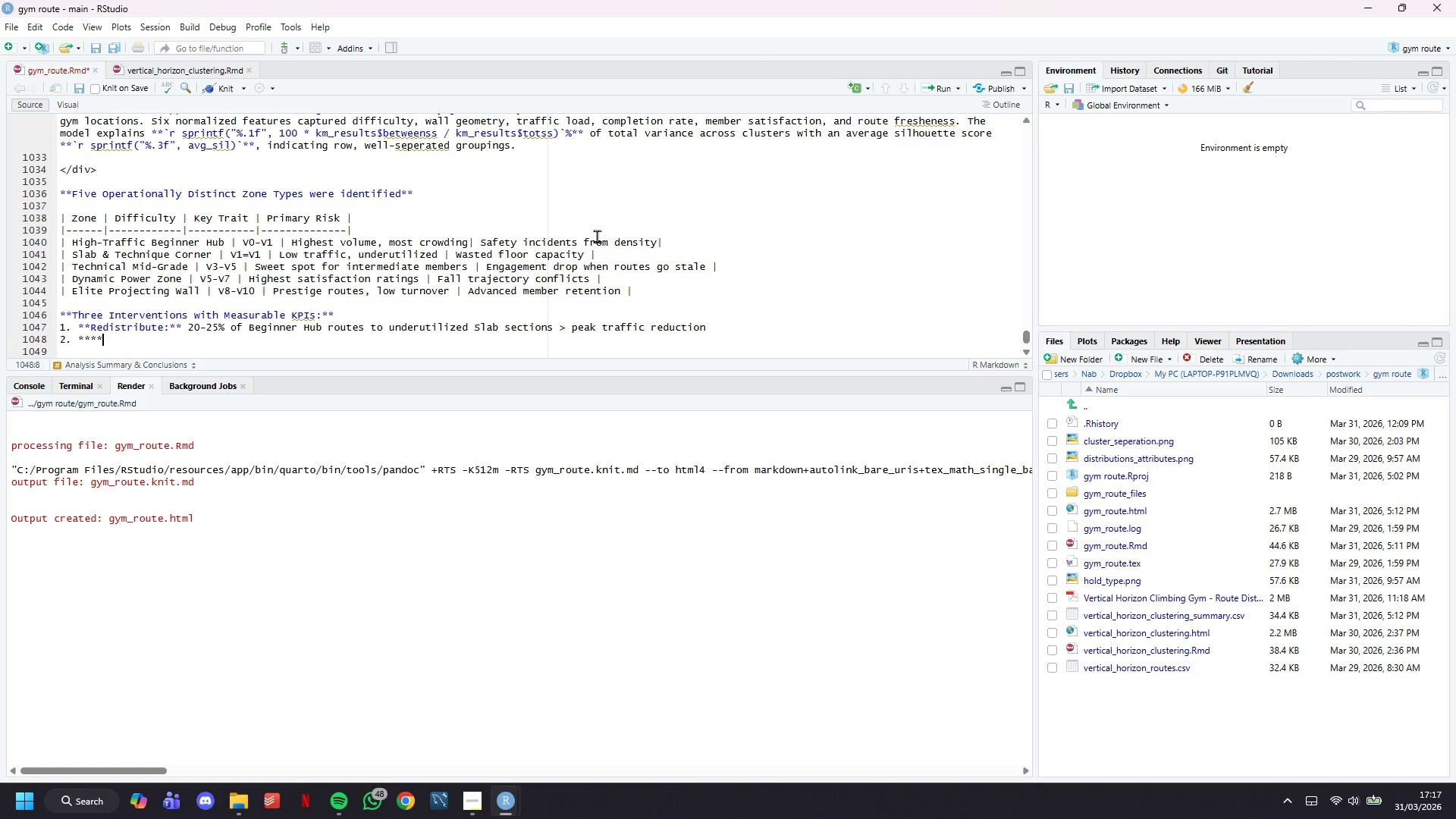 
key(ArrowLeft)
 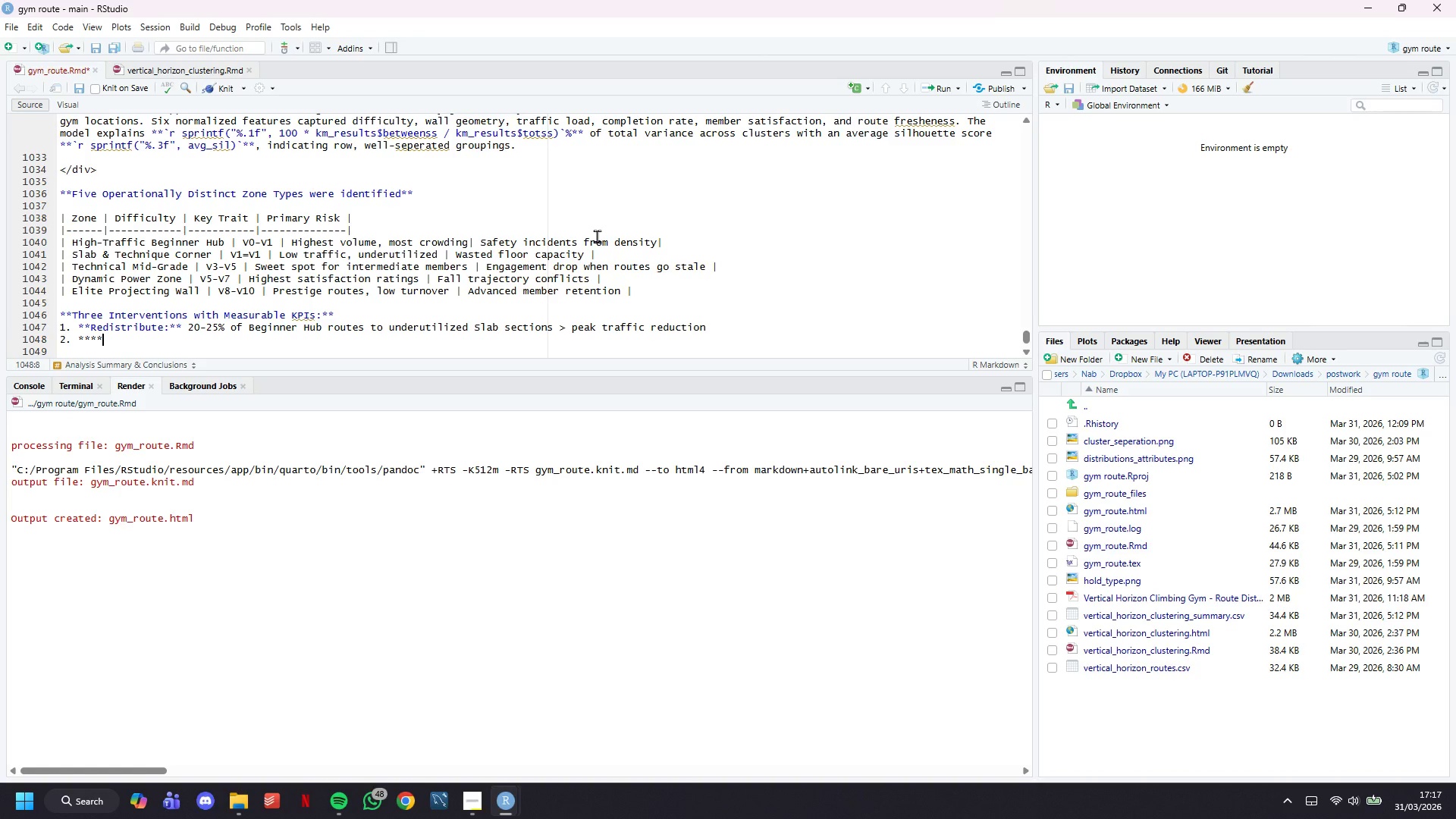 
key(ArrowLeft)
 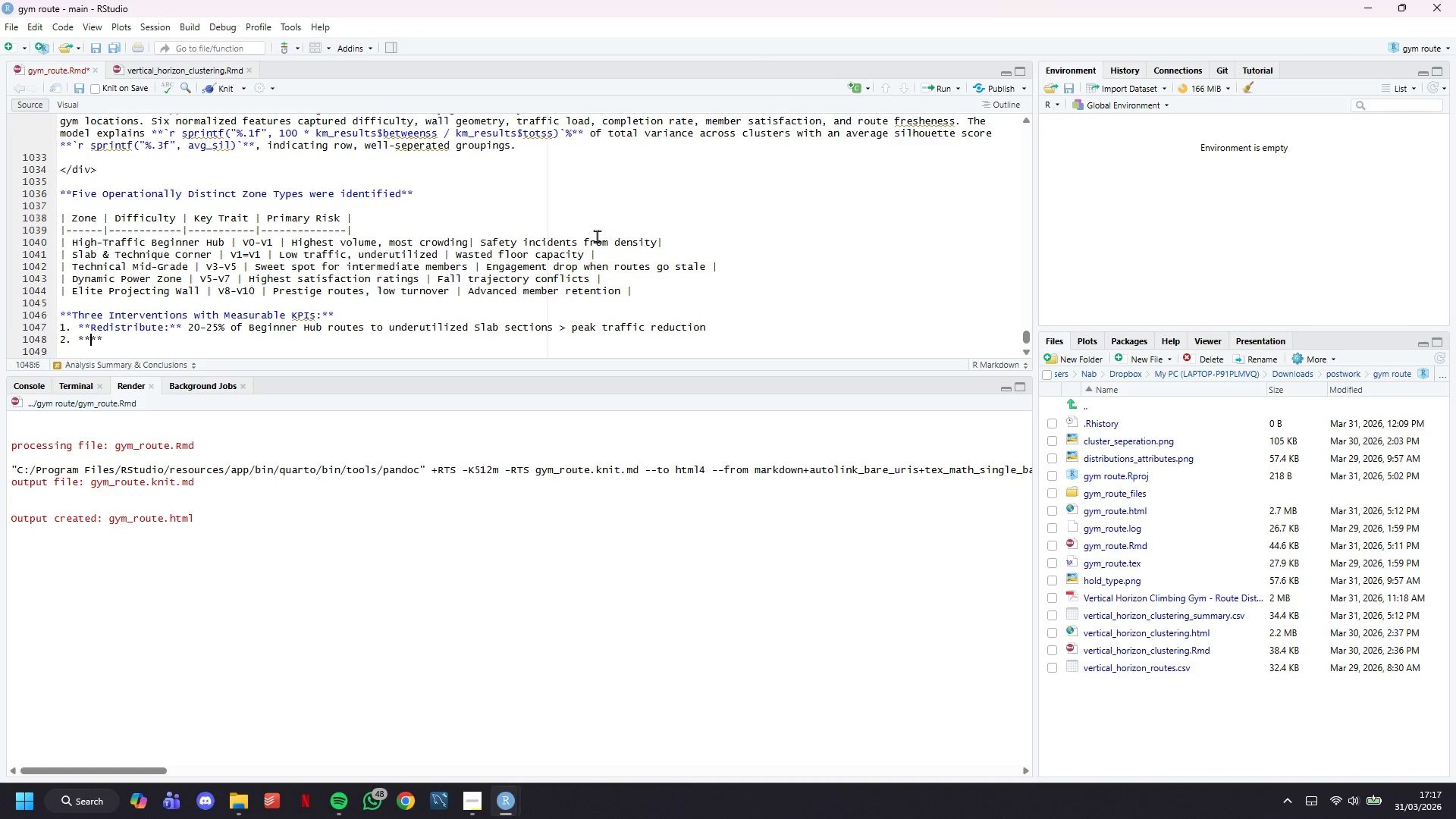 
type(Accelerate resets:)
 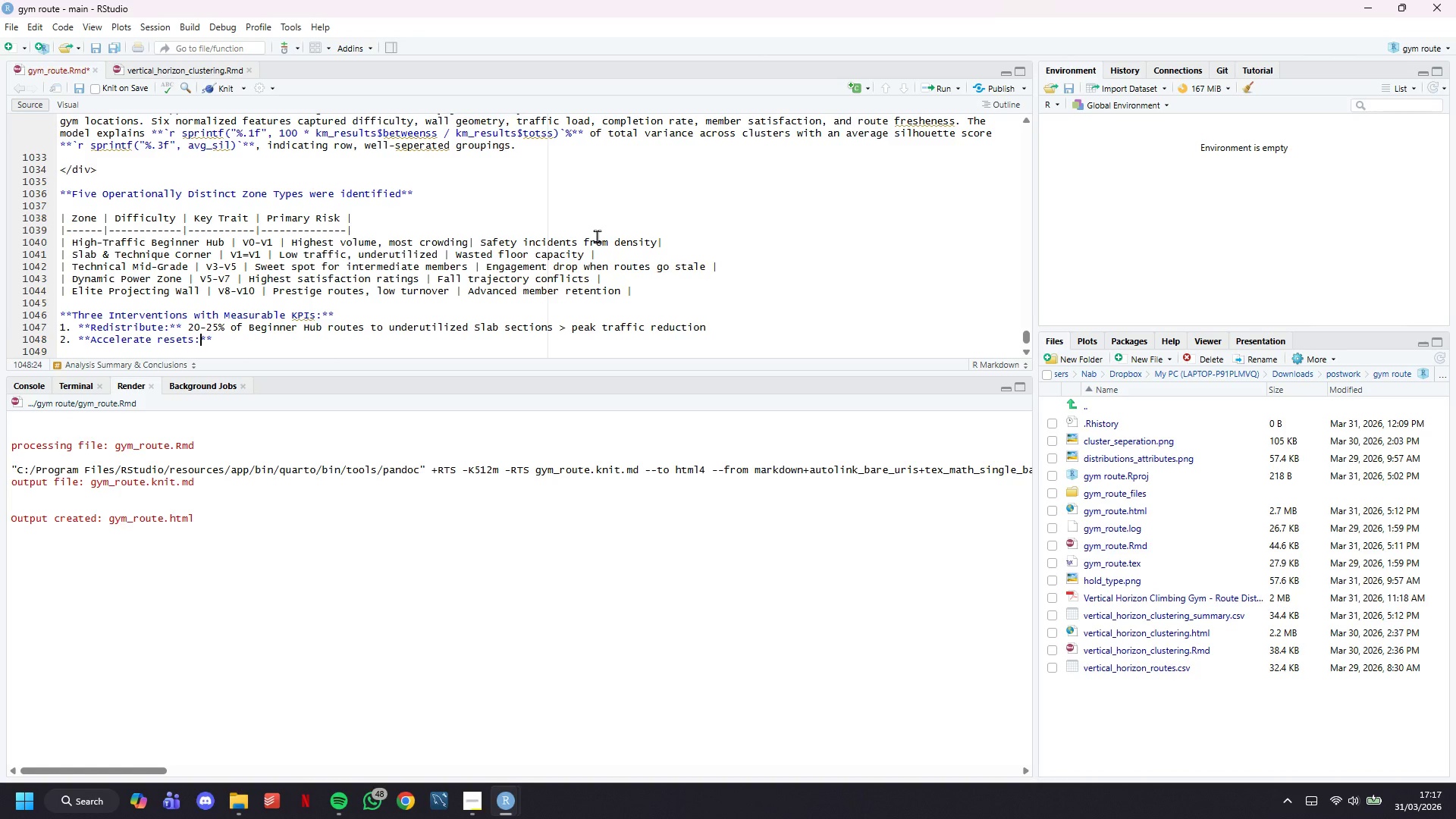 
key(ArrowRight)
 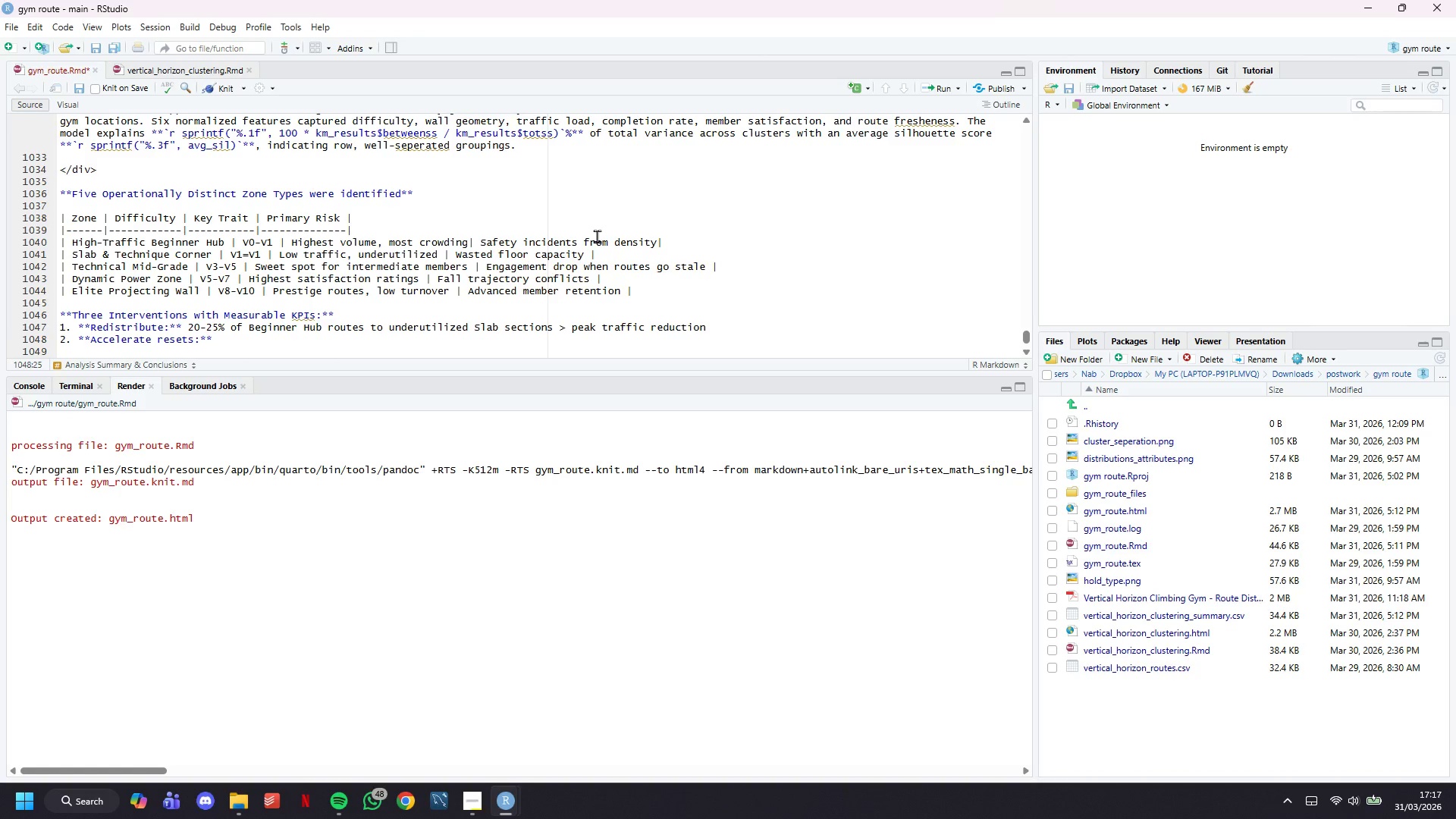 
key(ArrowRight)
 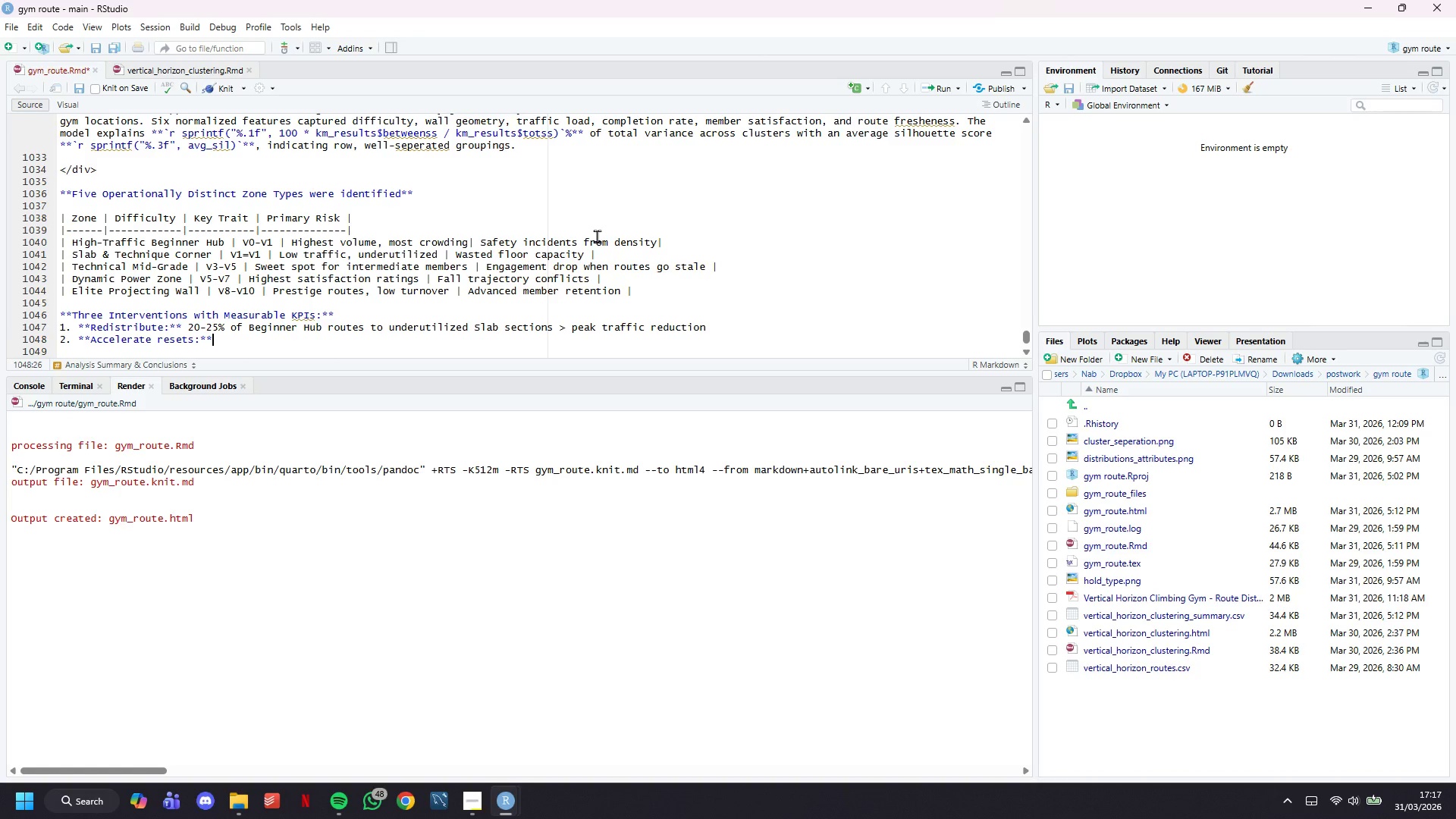 
type( for teh )
key(Backspace)
key(Backspace)
type(h)
key(Backspace)
key(Backspace)
type(he top-20 priority-scored routes ())
 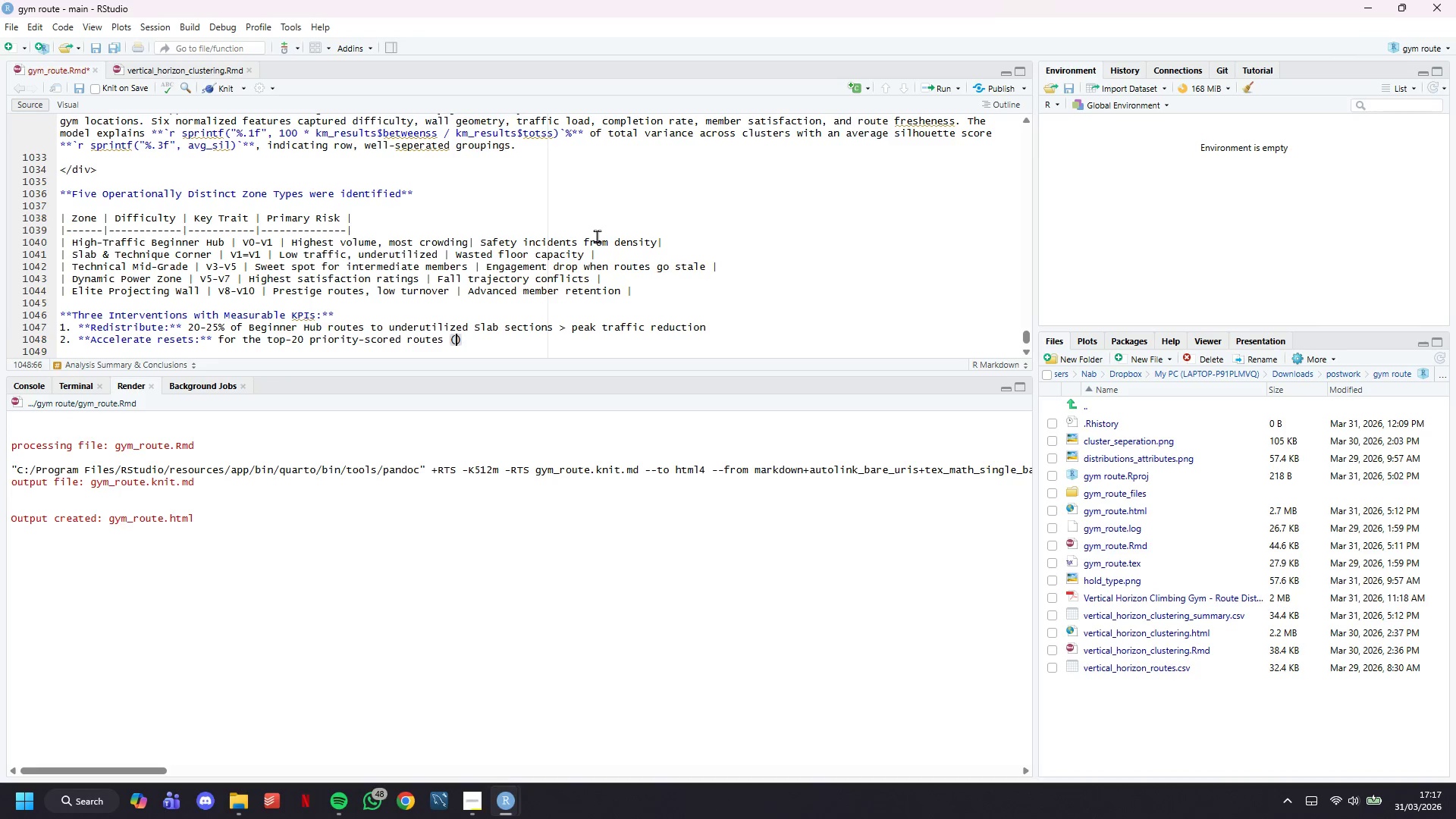 
 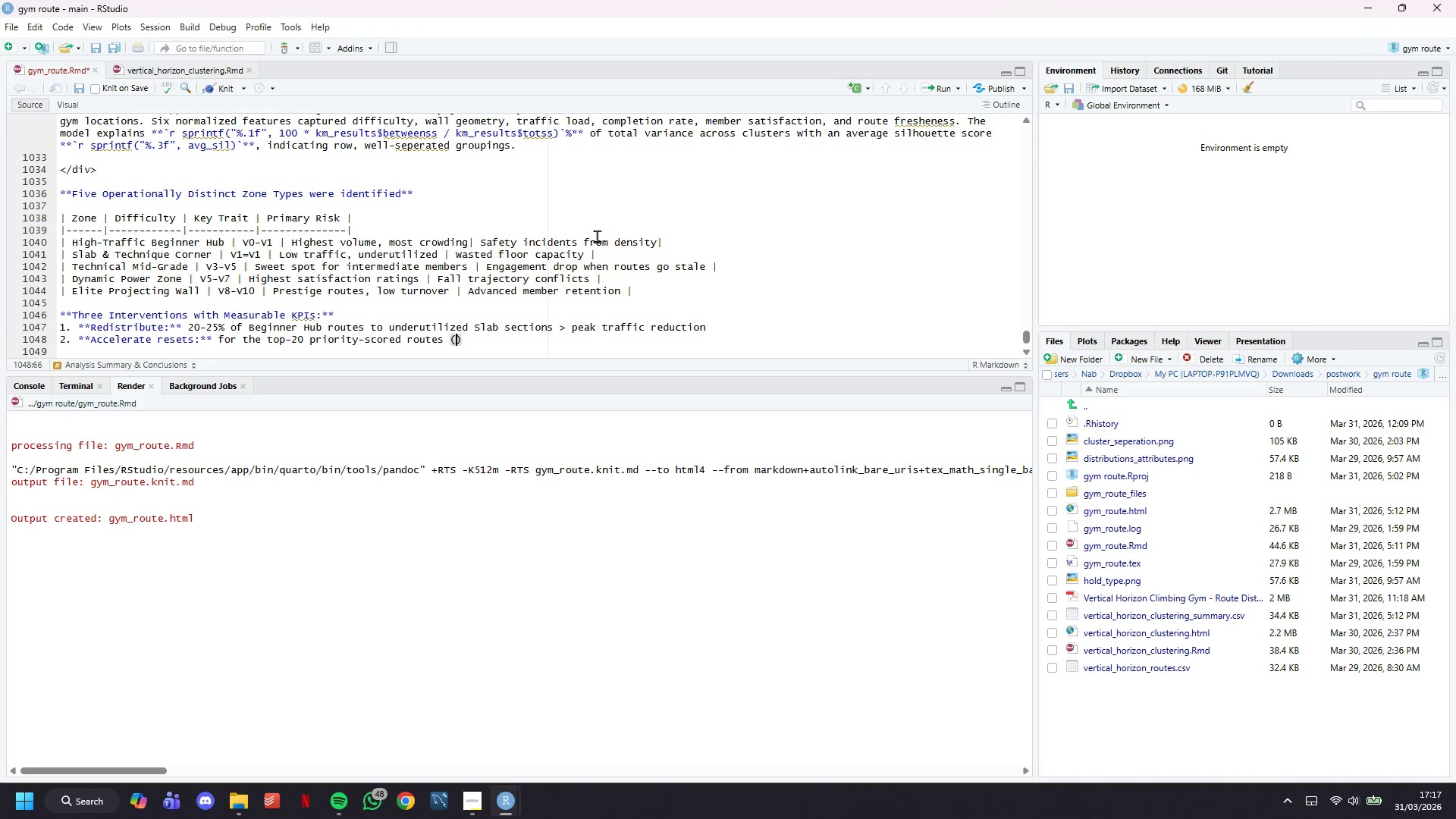 
key(ArrowLeft)
 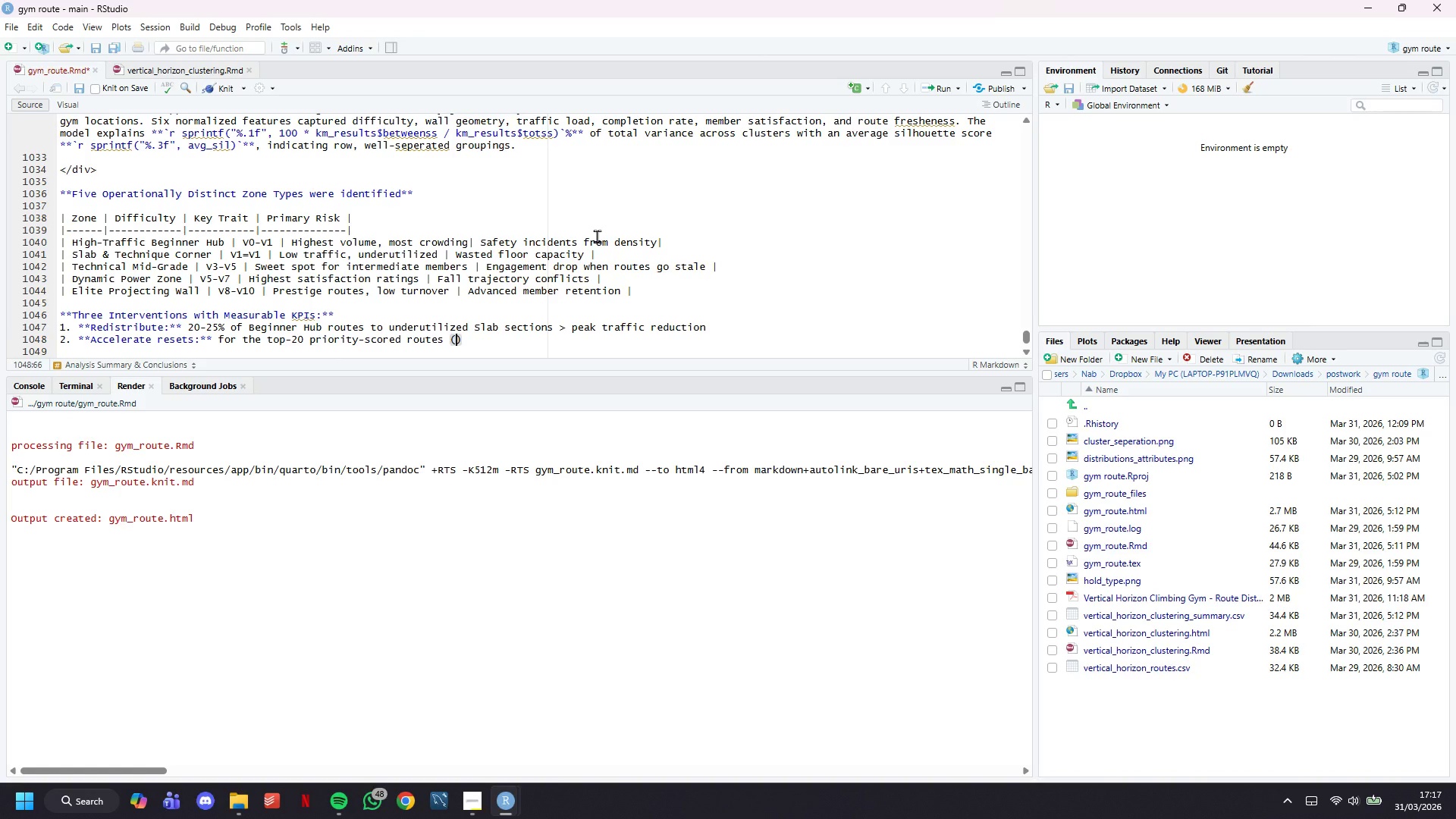 
type(high traffix c )
key(Backspace)
key(Backspace)
key(Backspace)
key(Backspace)
type(i)
key(Backspace)
type(x)
key(Backspace)
type(c x high stalee)
key(Backspace)
type(bess)
 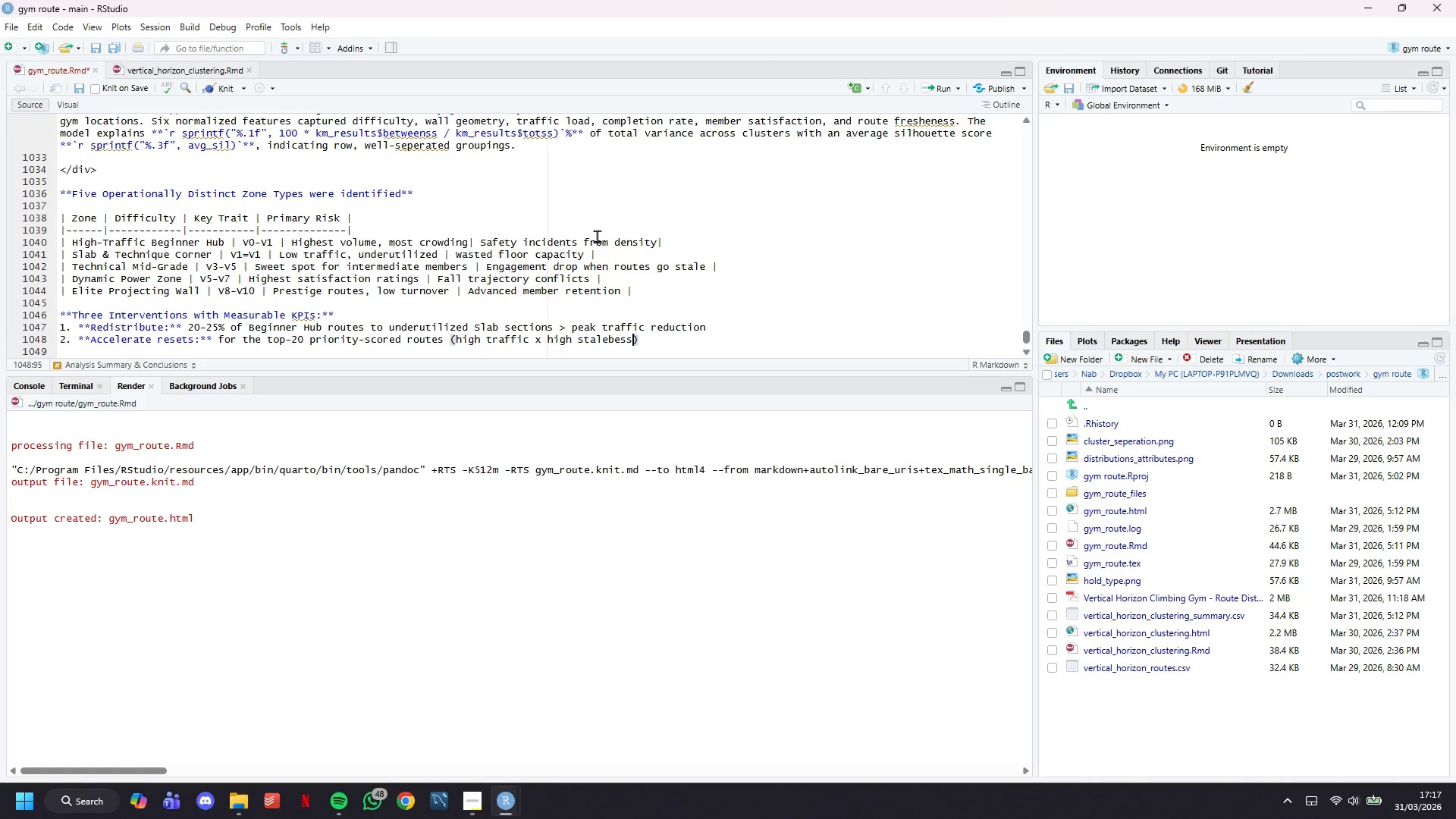 
key(ArrowRight)
 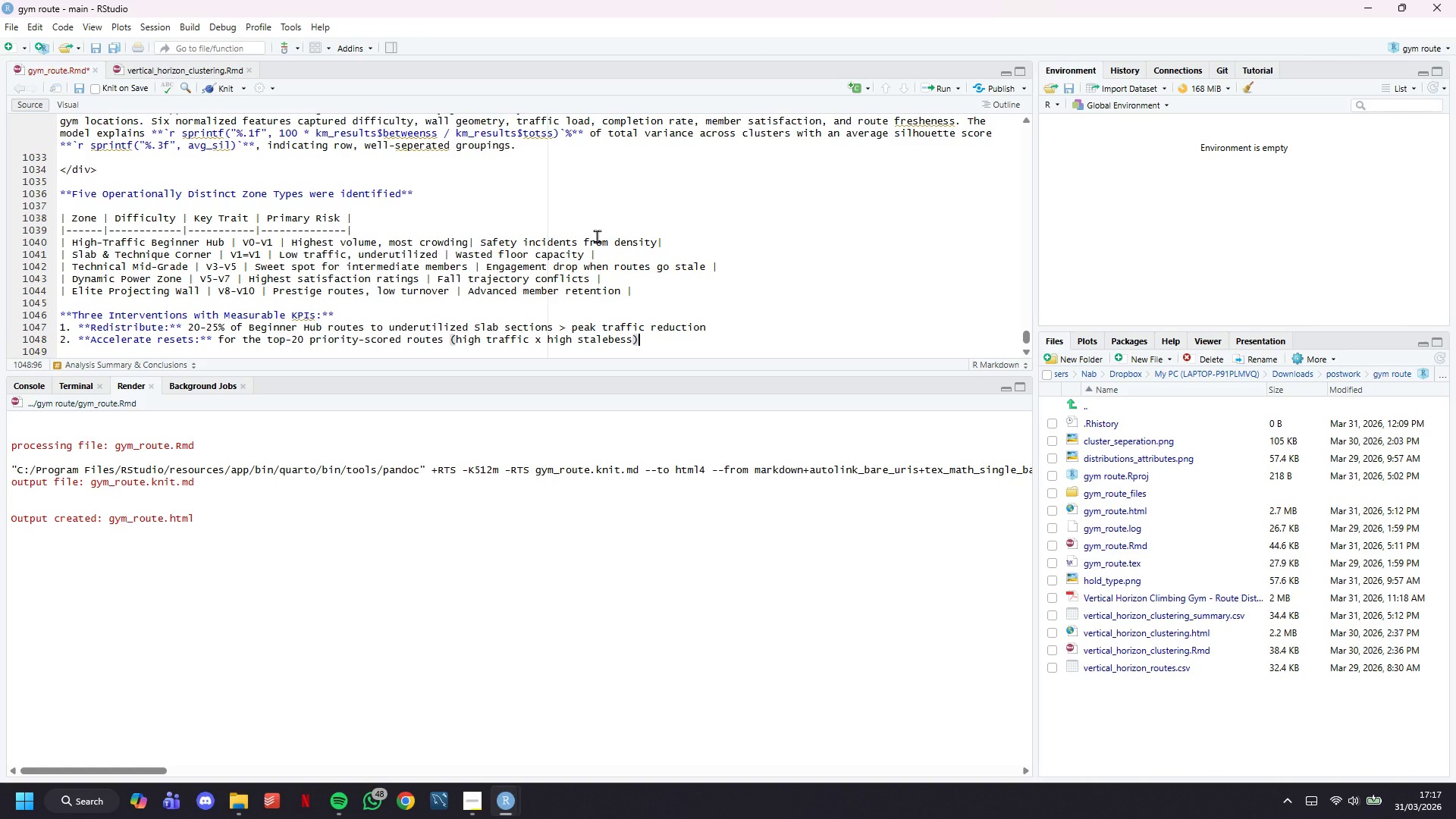 
key(Space)
 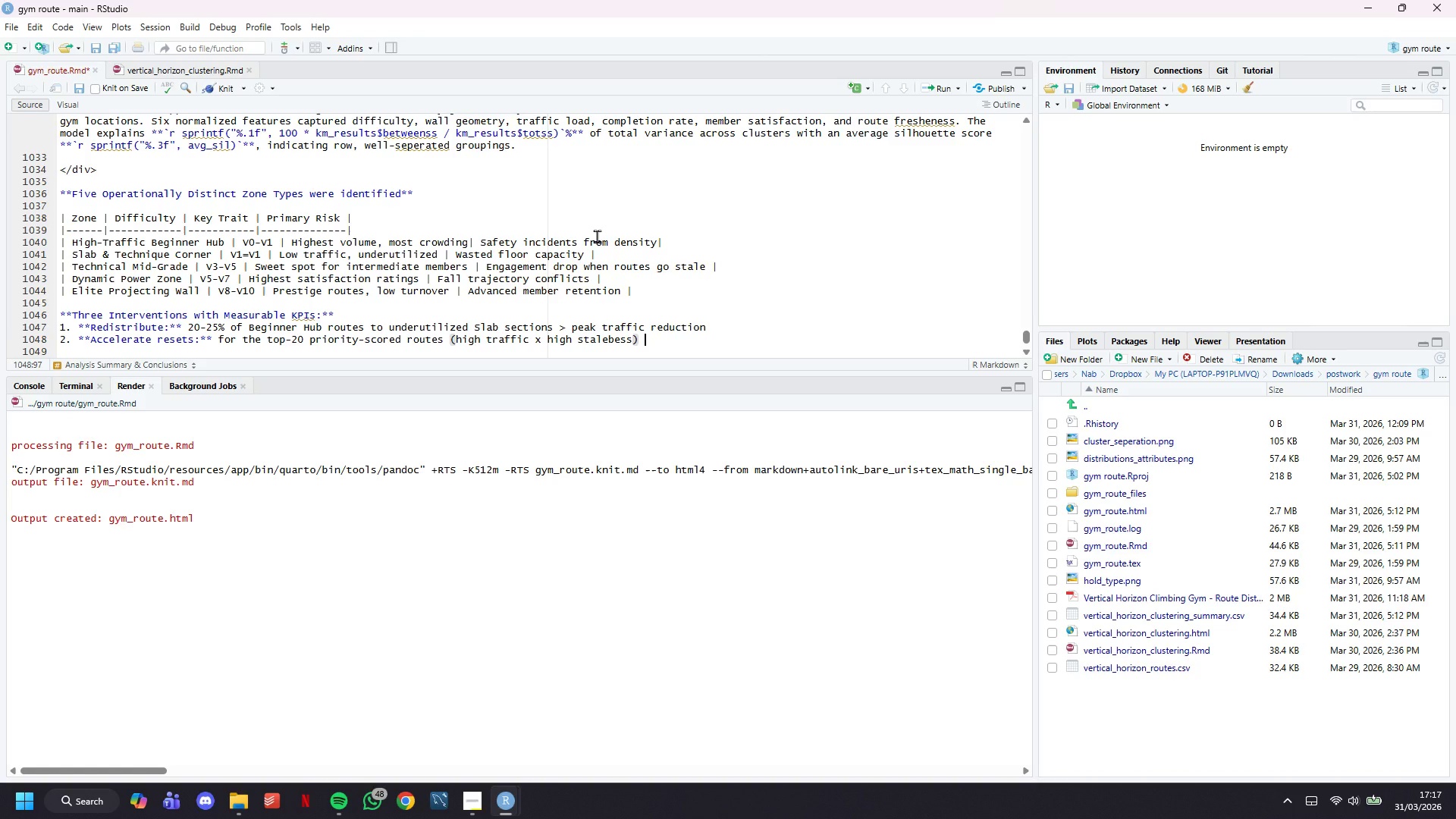 
key(Shift+ShiftLeft)
 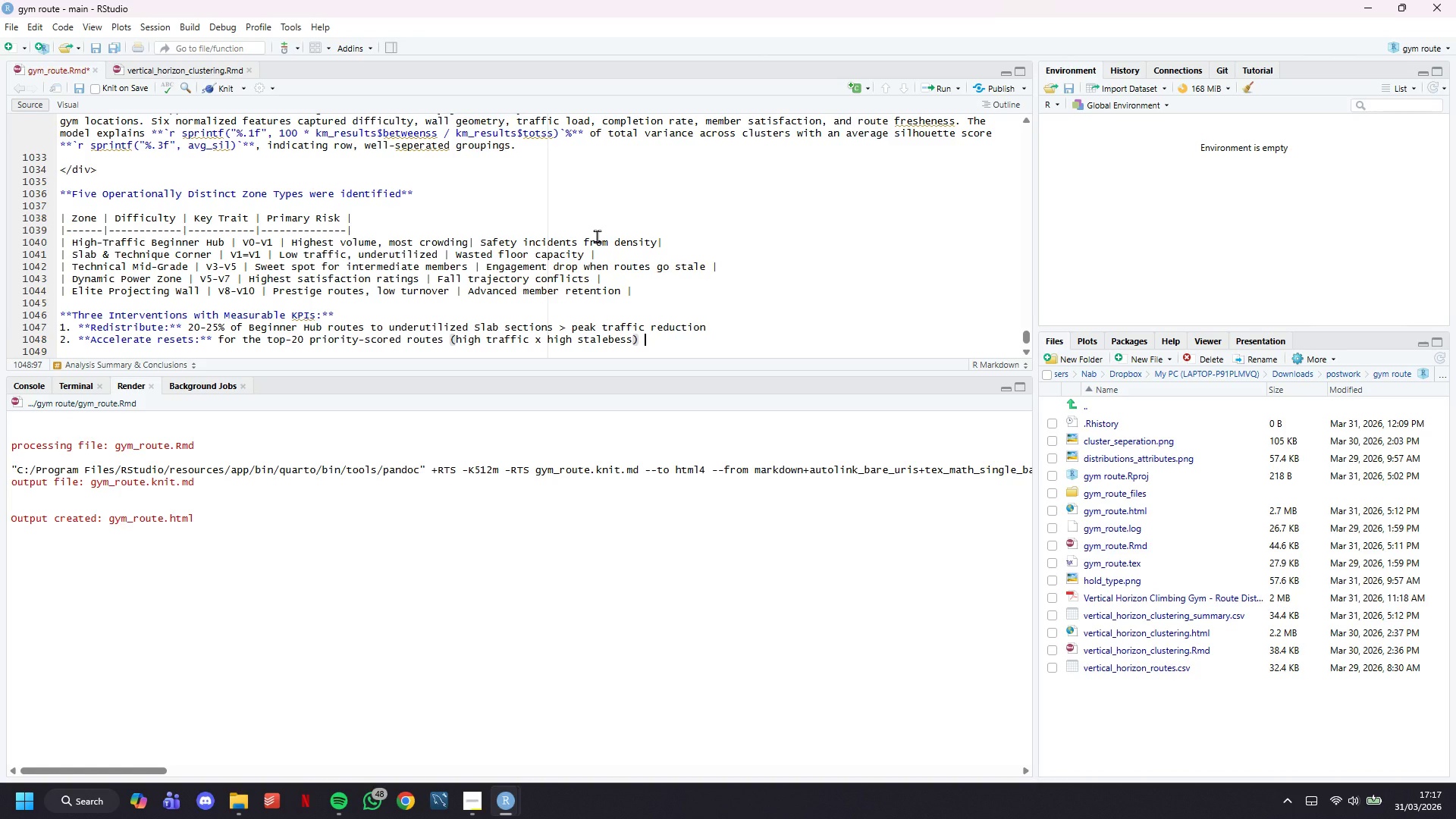 
key(Shift+Period)
 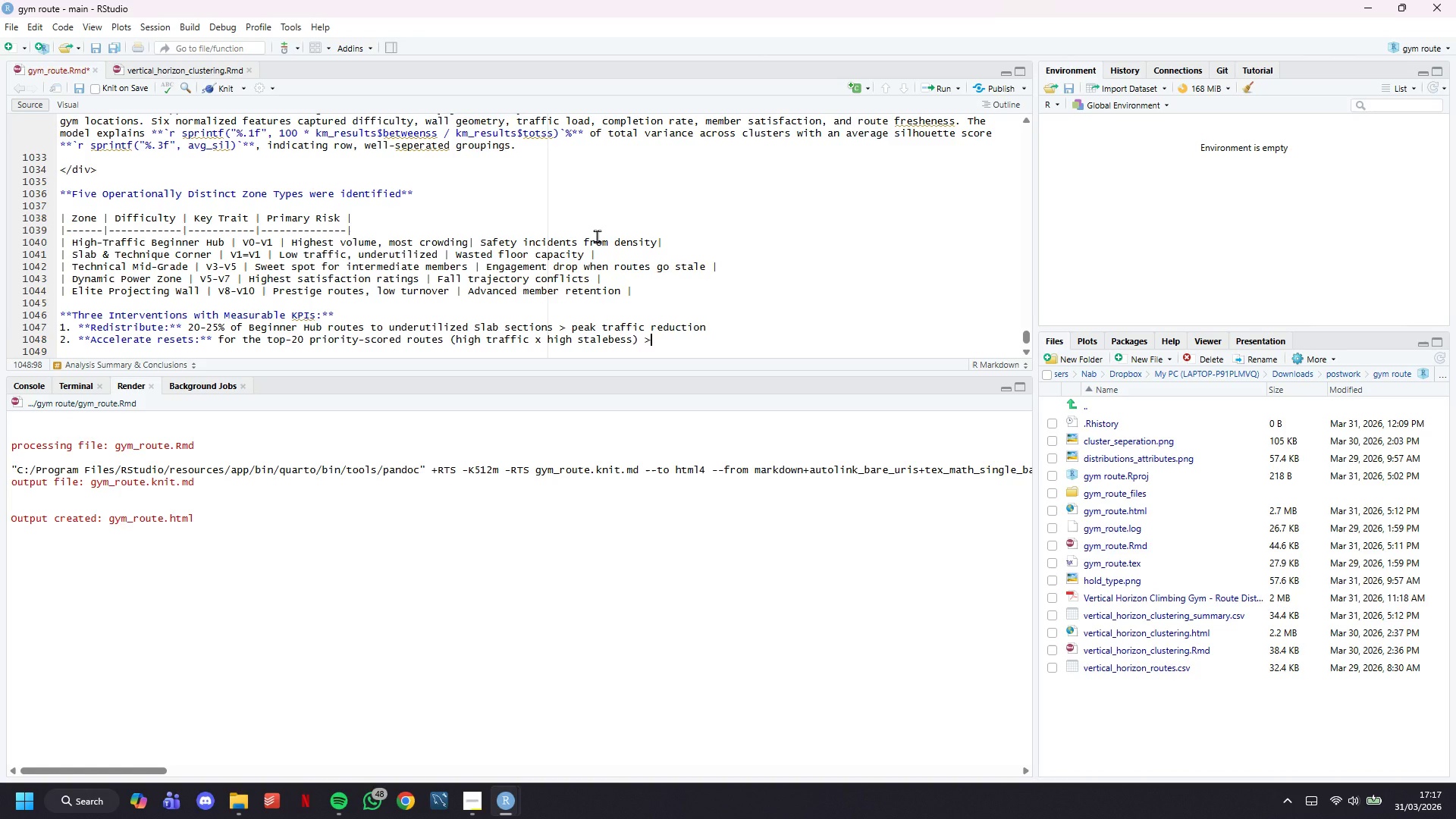 
key(Space)
 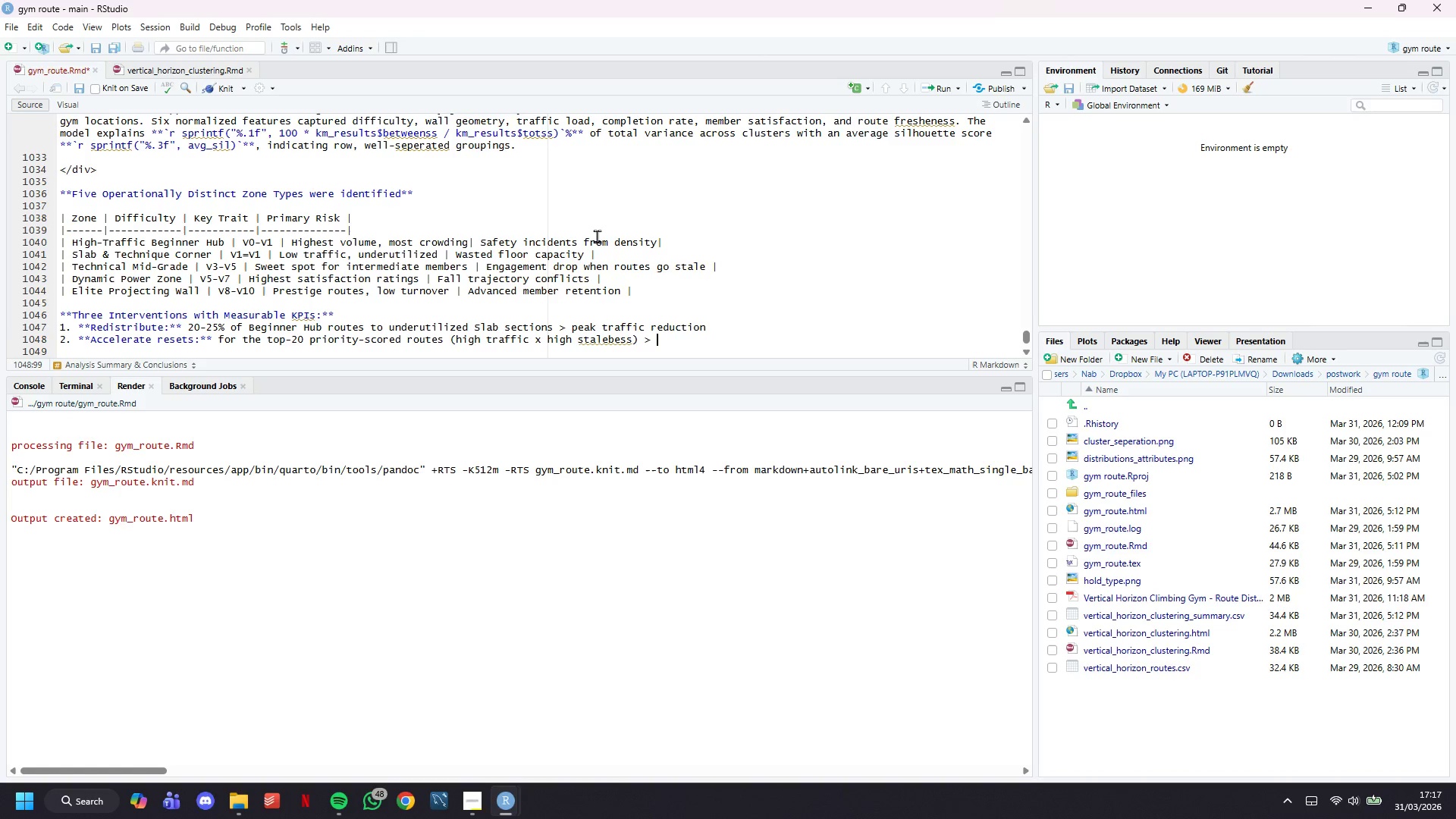 
type(some days )
key(Backspace)
key(Backspace)
type( fresge)
key(Backspace)
type(ness maintained)
 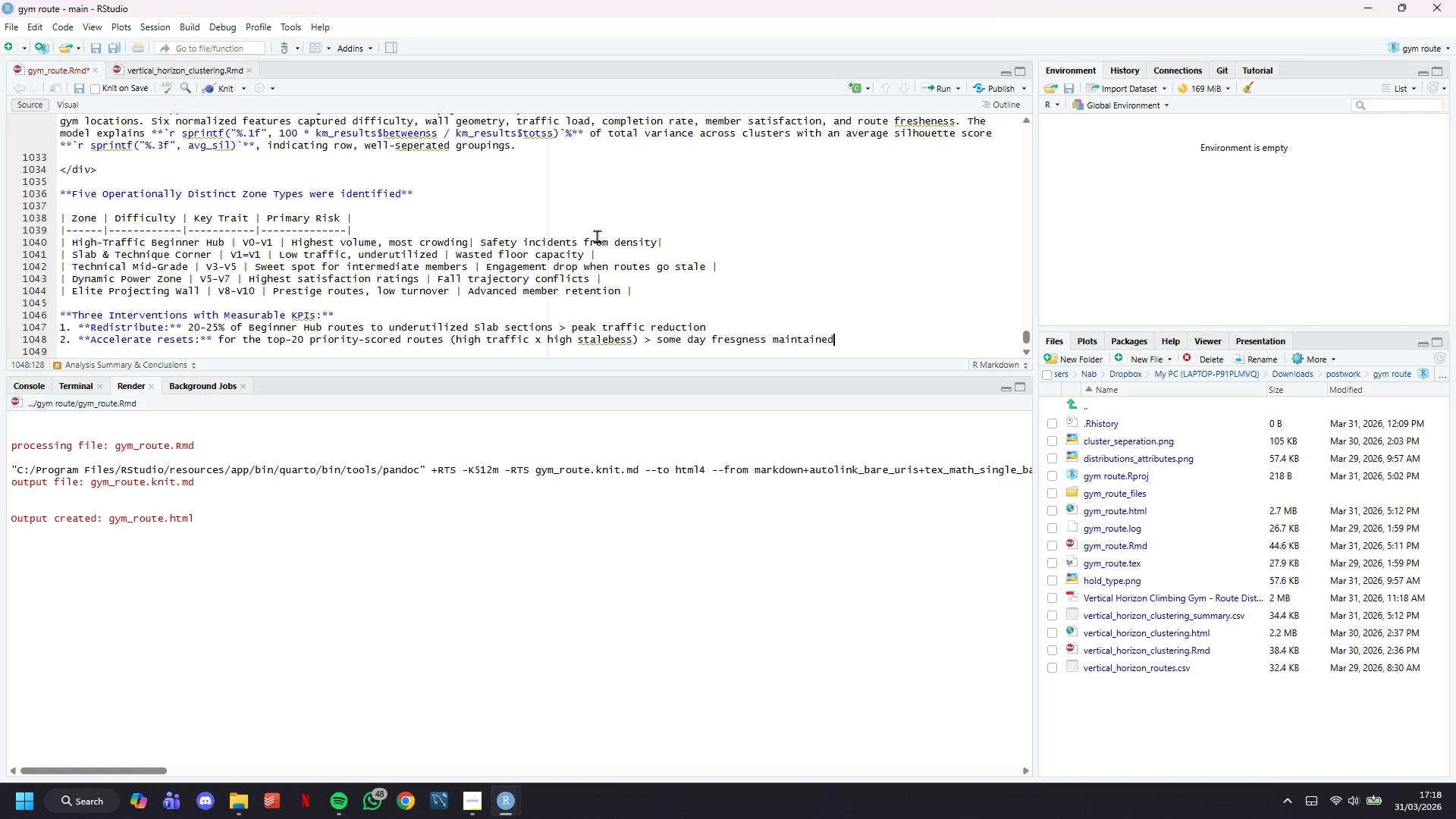 
key(Enter)
 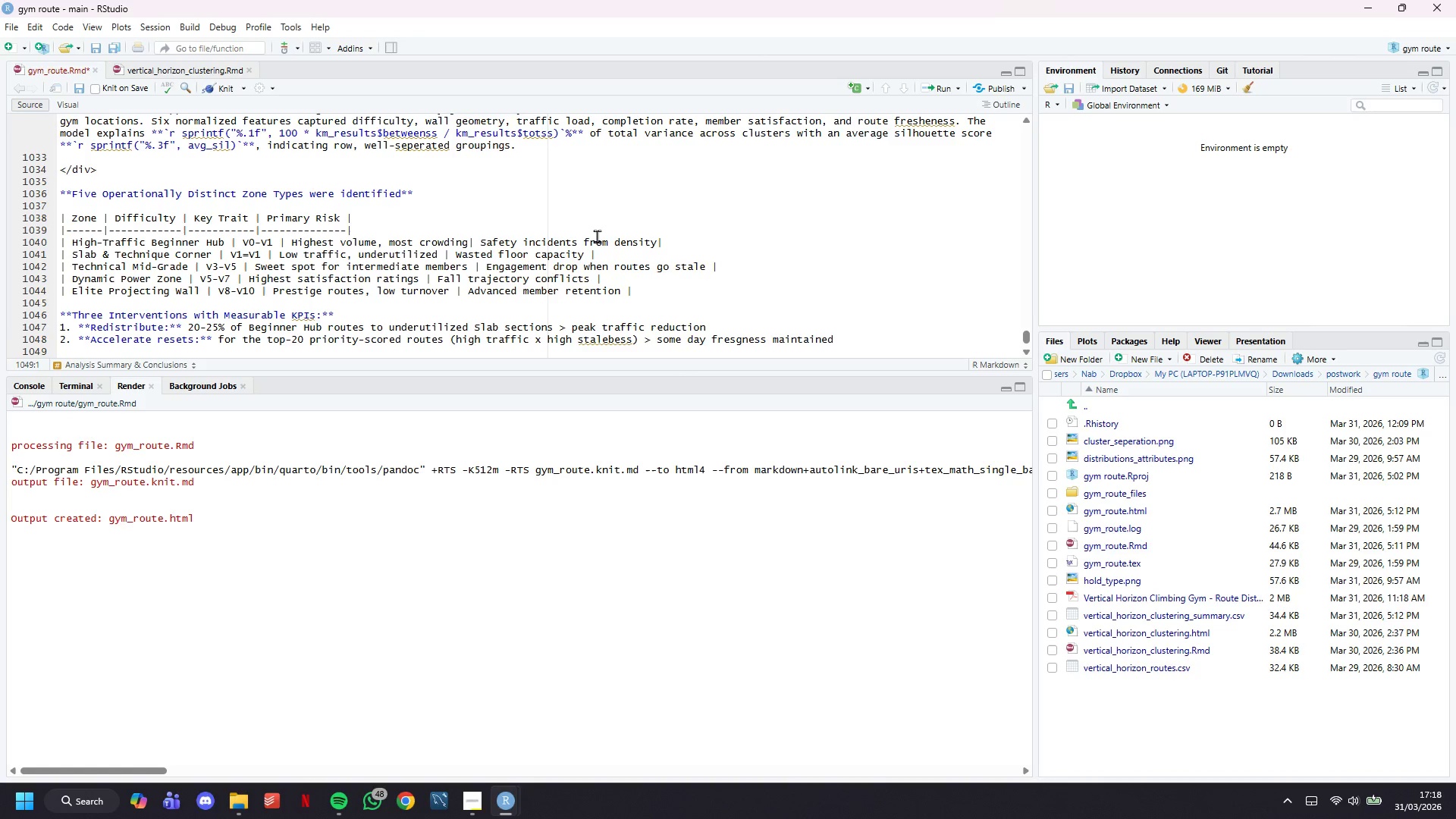 
type(3. ****)
 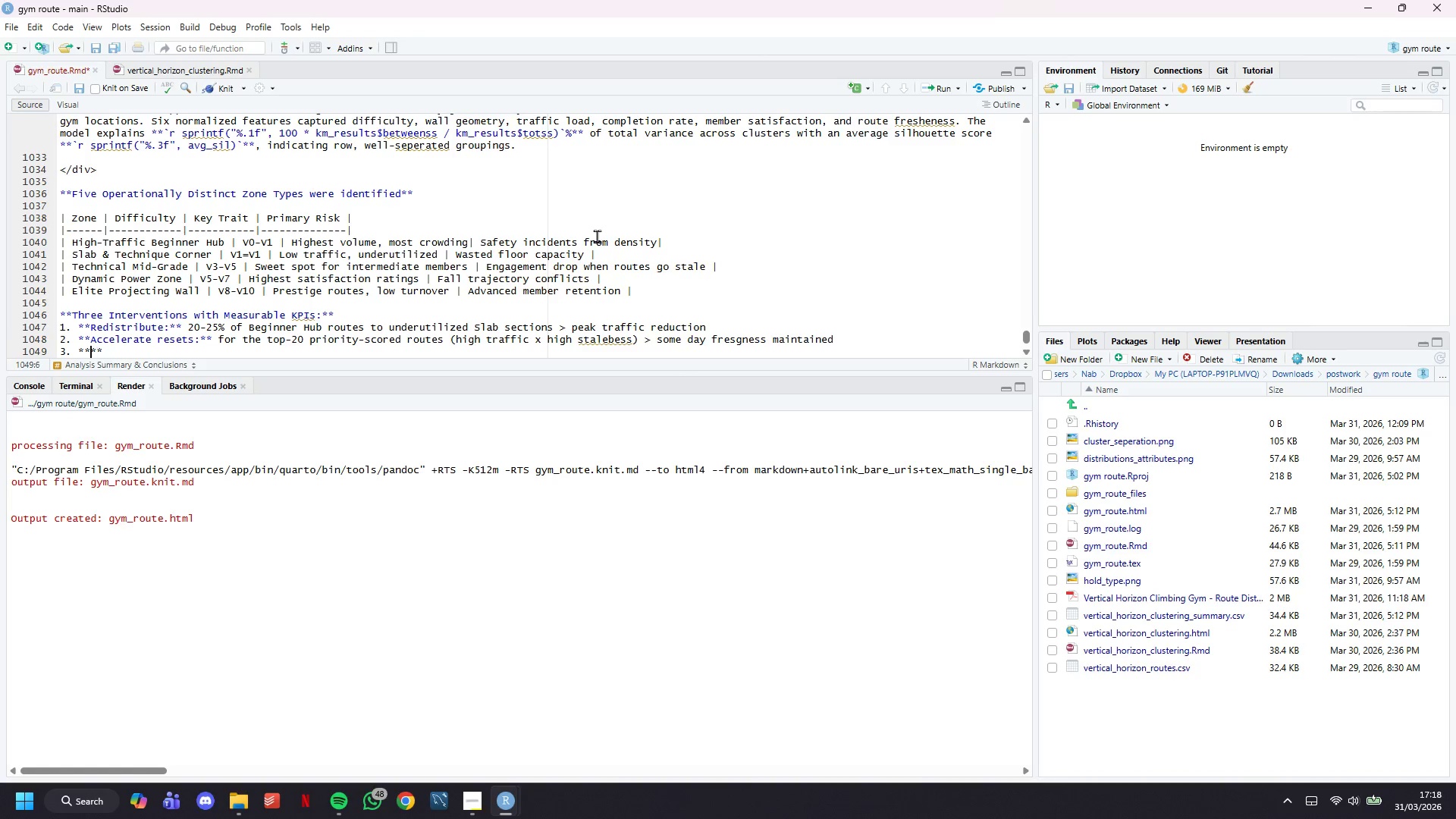 
 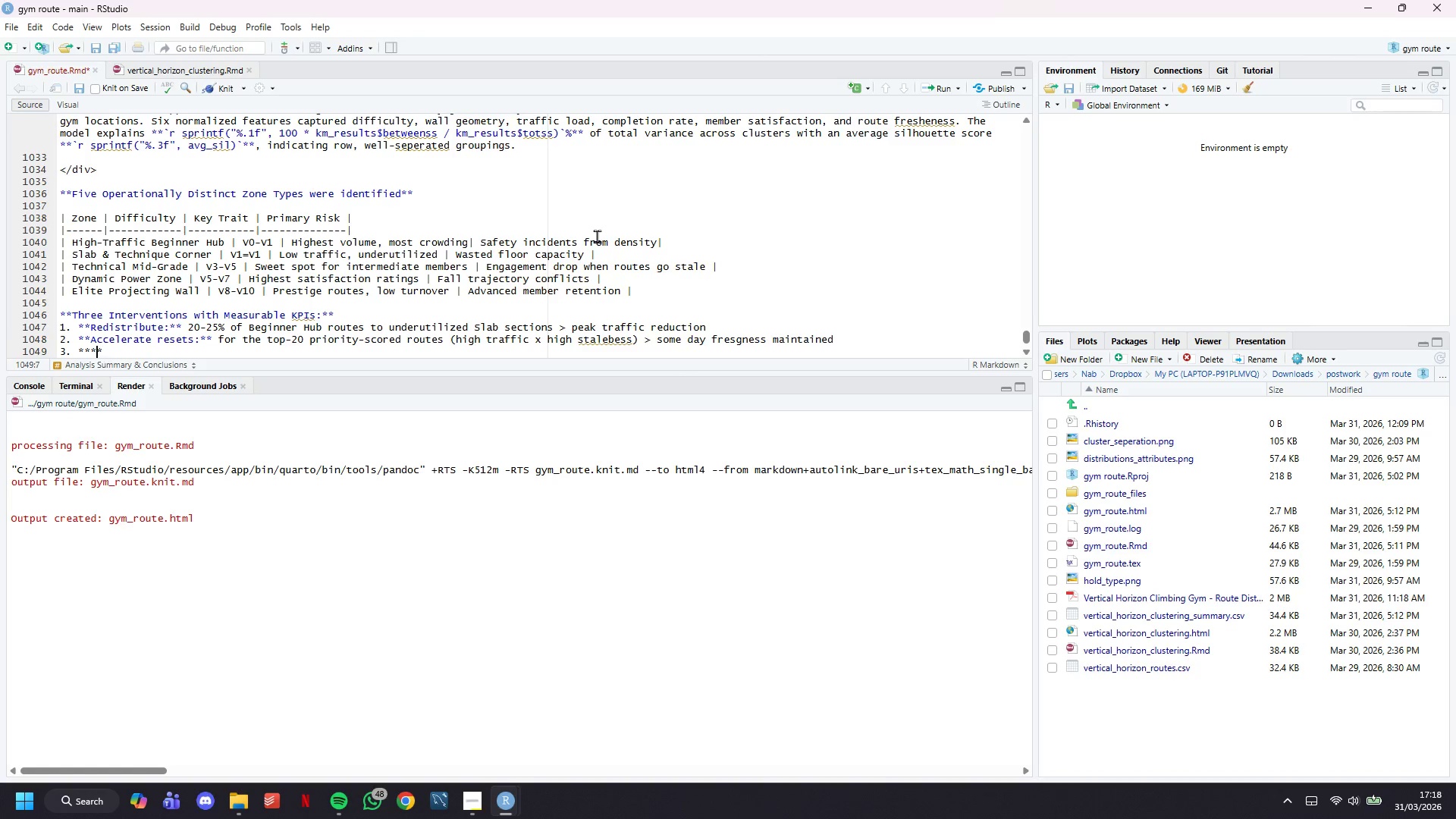 
key(ArrowLeft)
 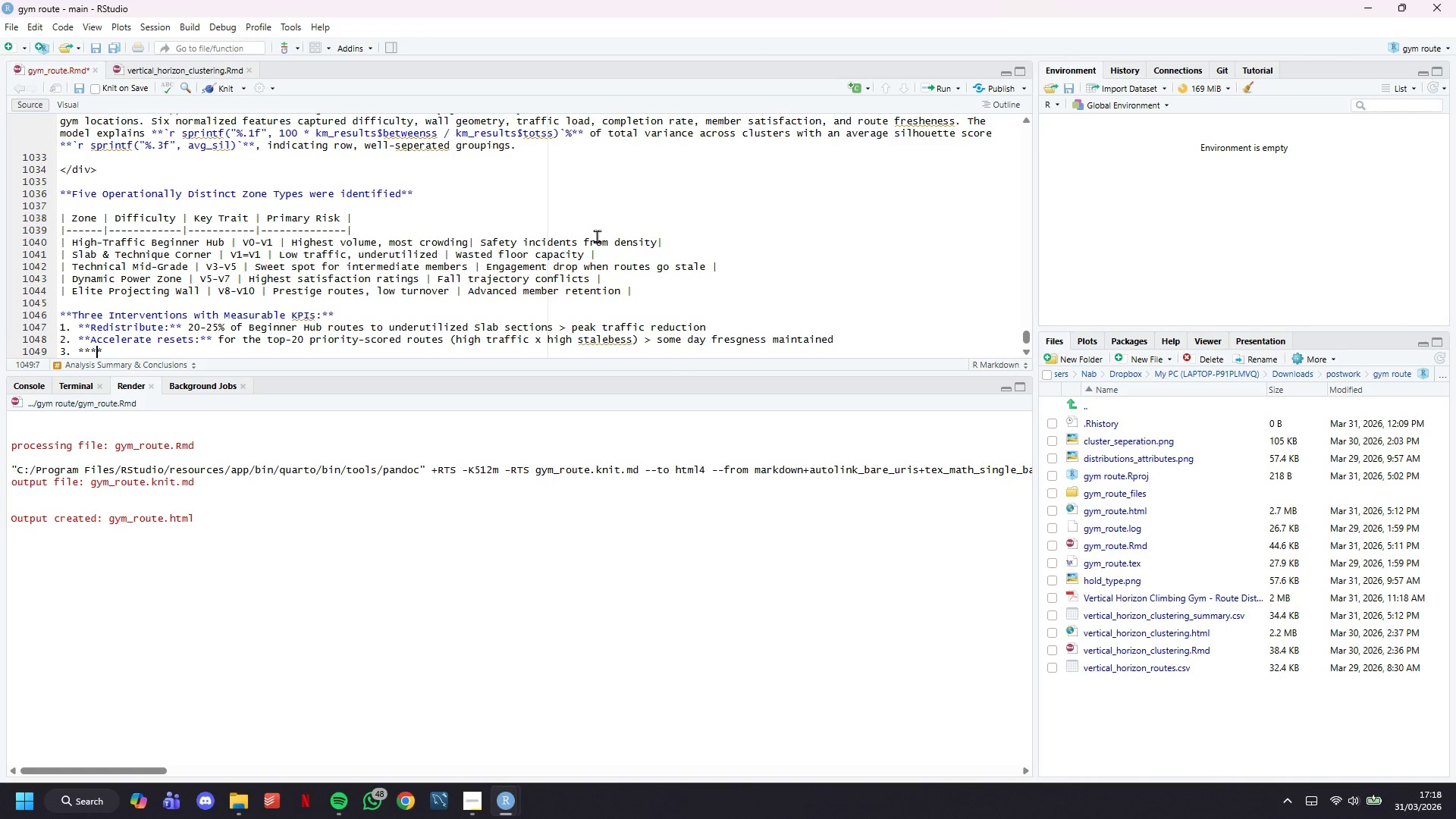 
key(ArrowLeft)
 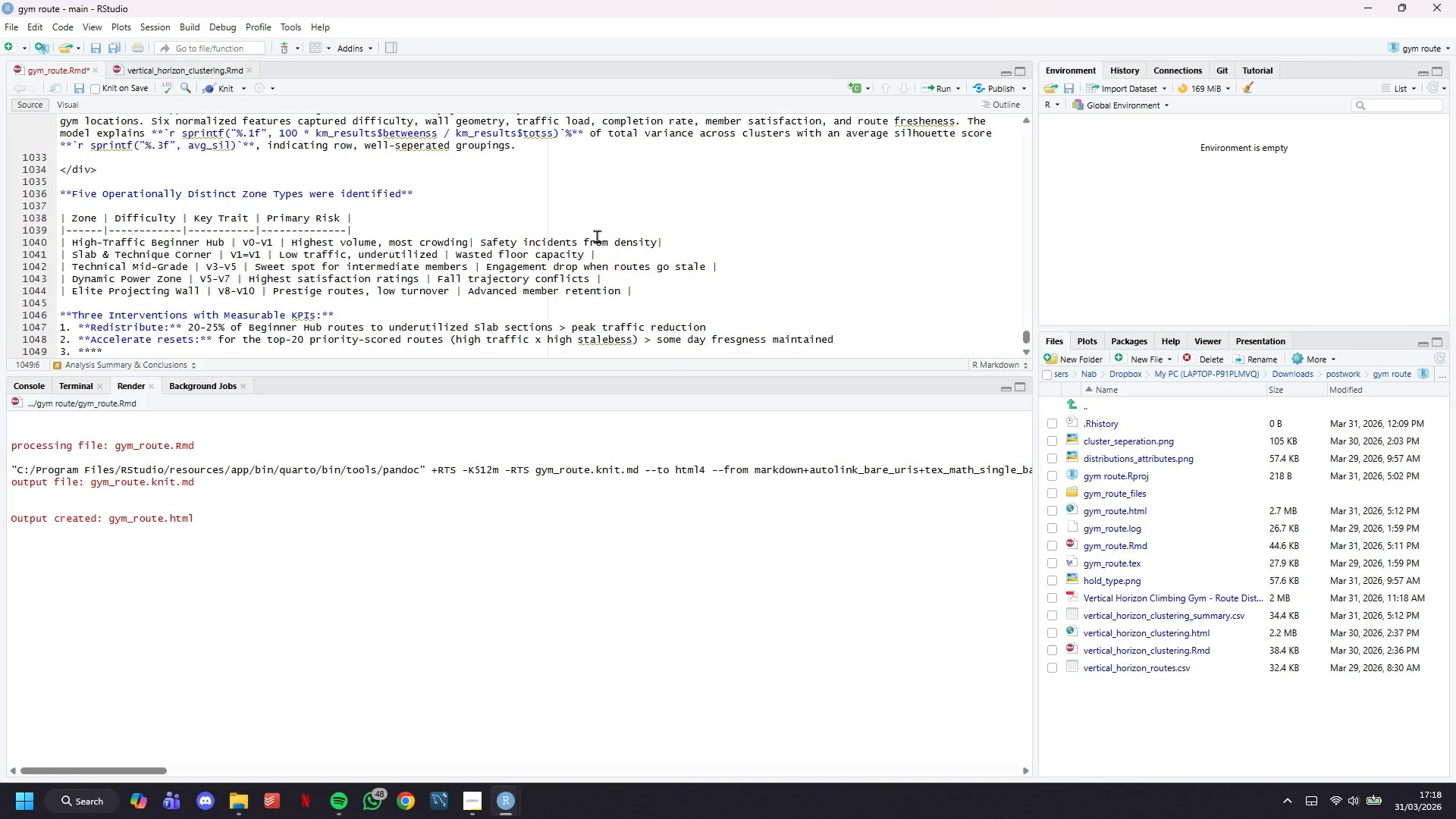 
type(Buffer zones:)
 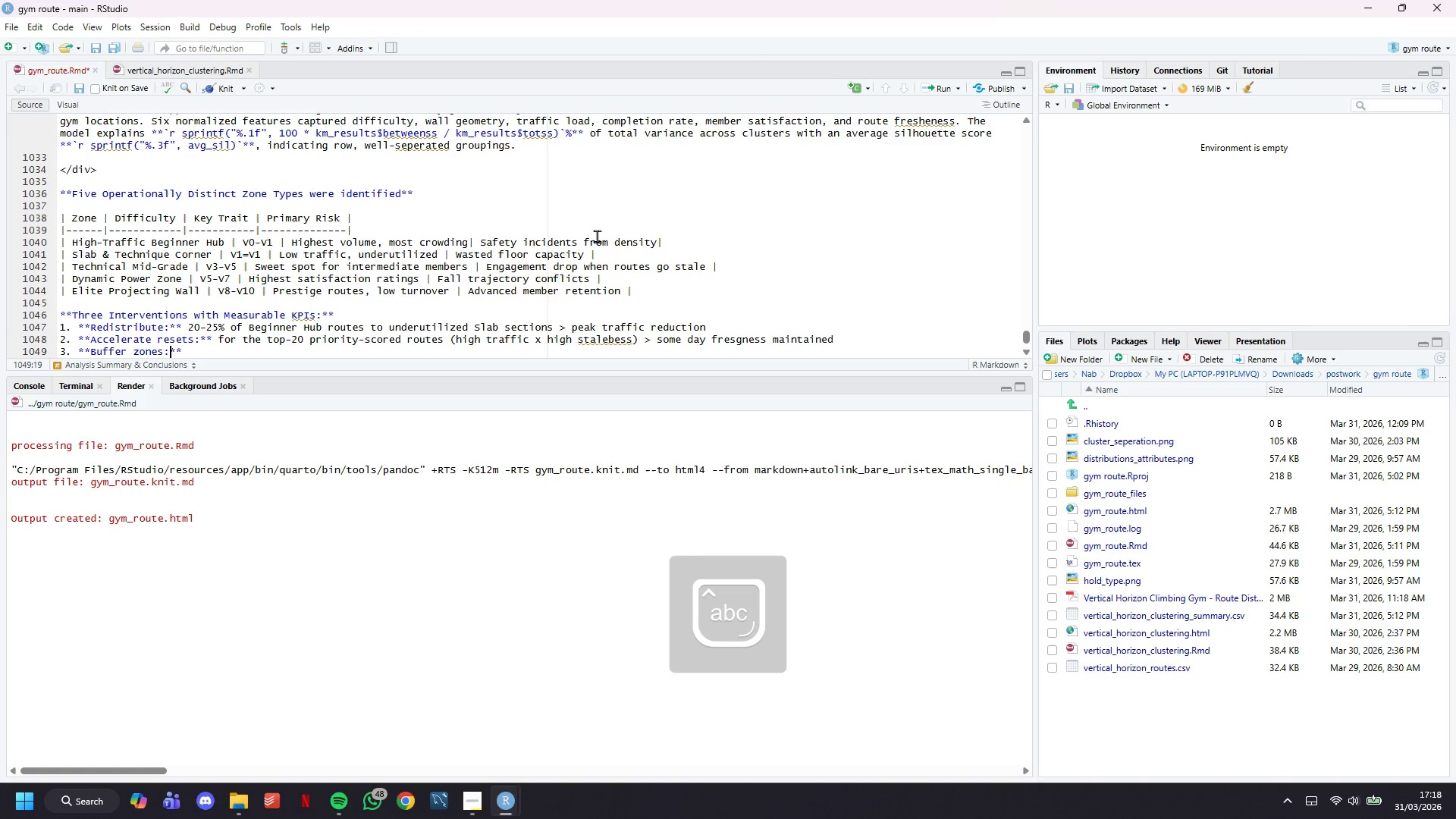 
key(ArrowRight)
 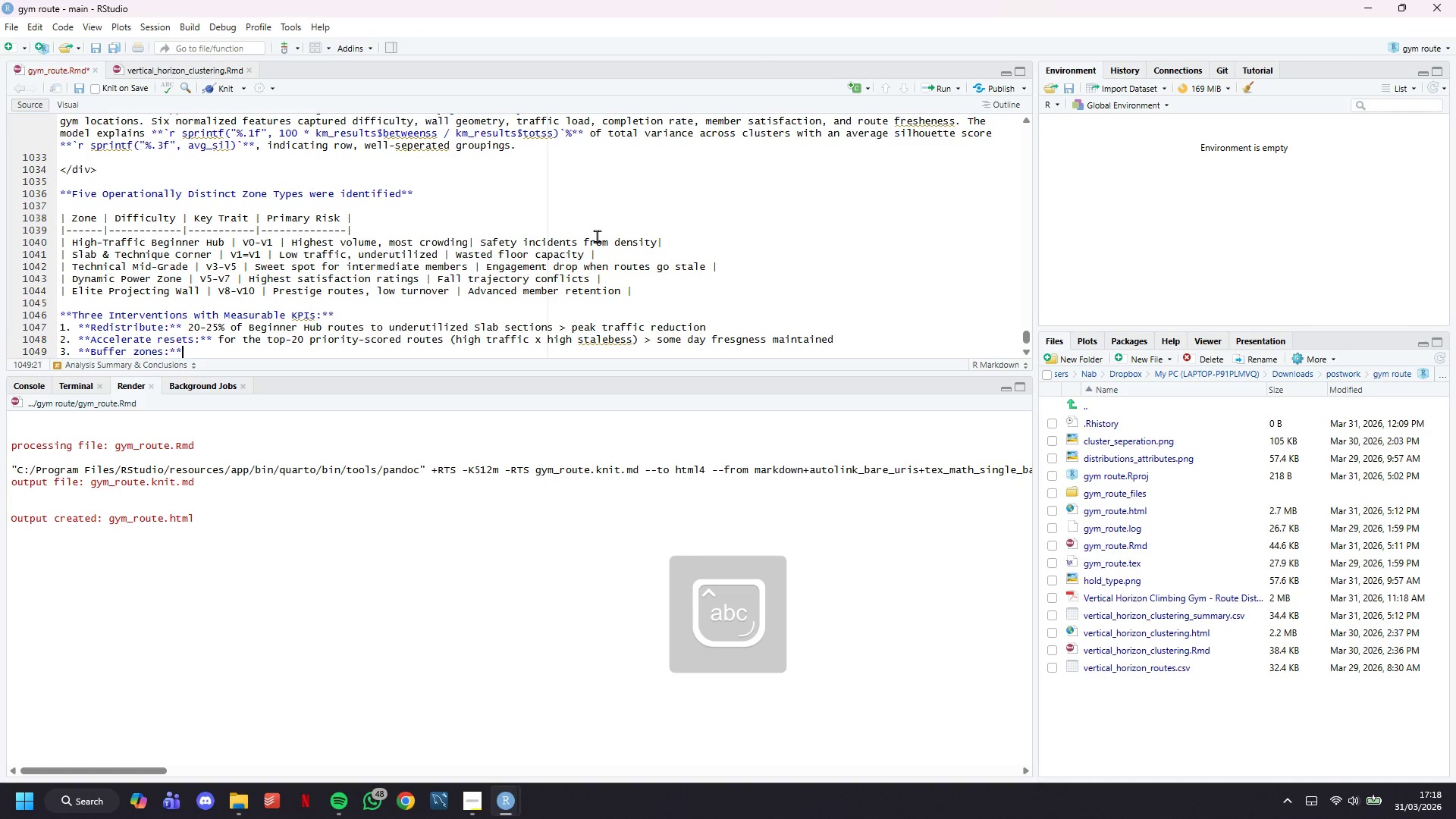 
key(ArrowRight)
 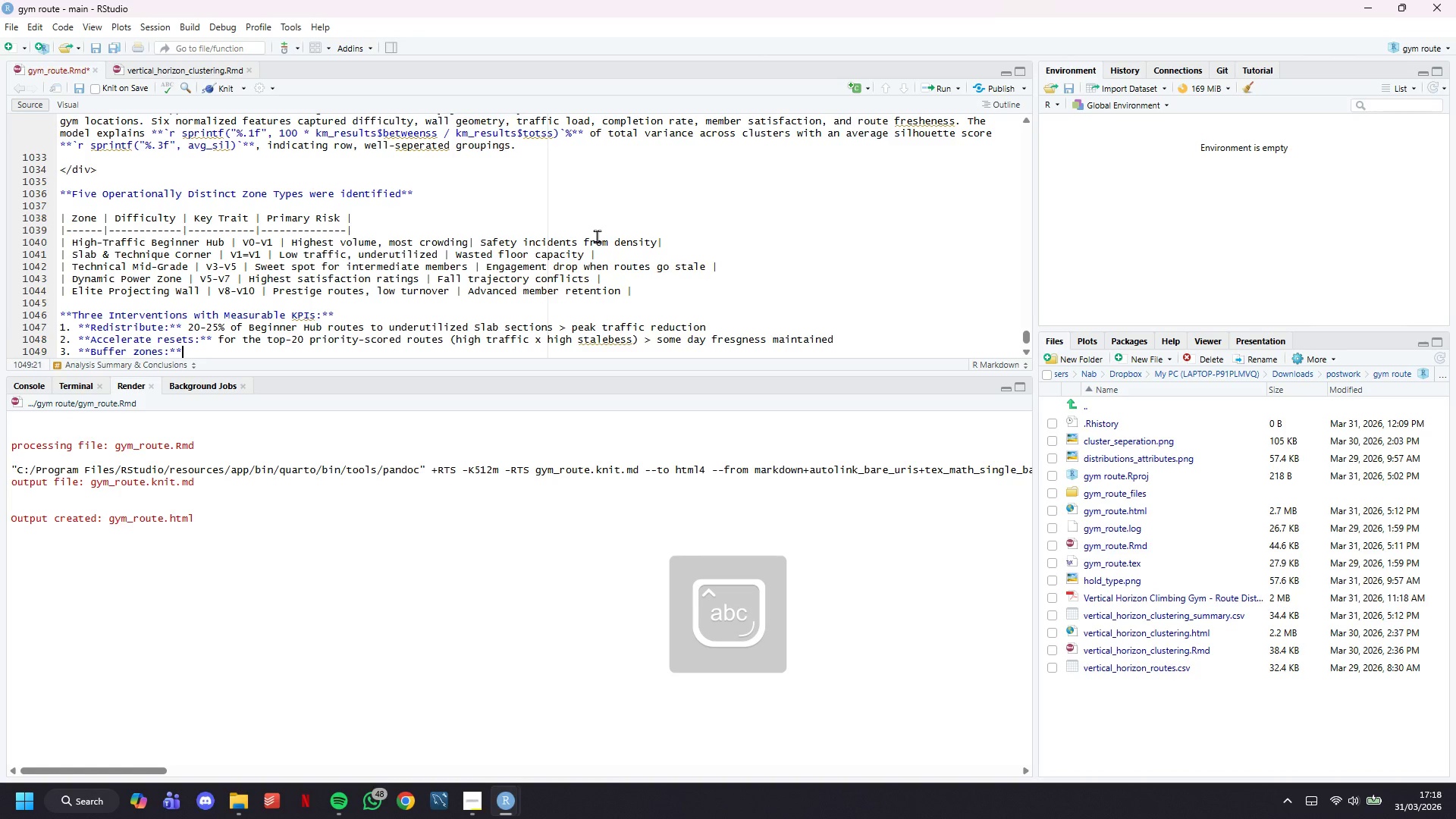 
type( around Dynma)
key(Backspace)
key(Backspace)
type(n)
key(Backspace)
type(amic Power and Elite Zones -)
key(Backspace)
type(> Safety incident rate lower in dynamic zones)
 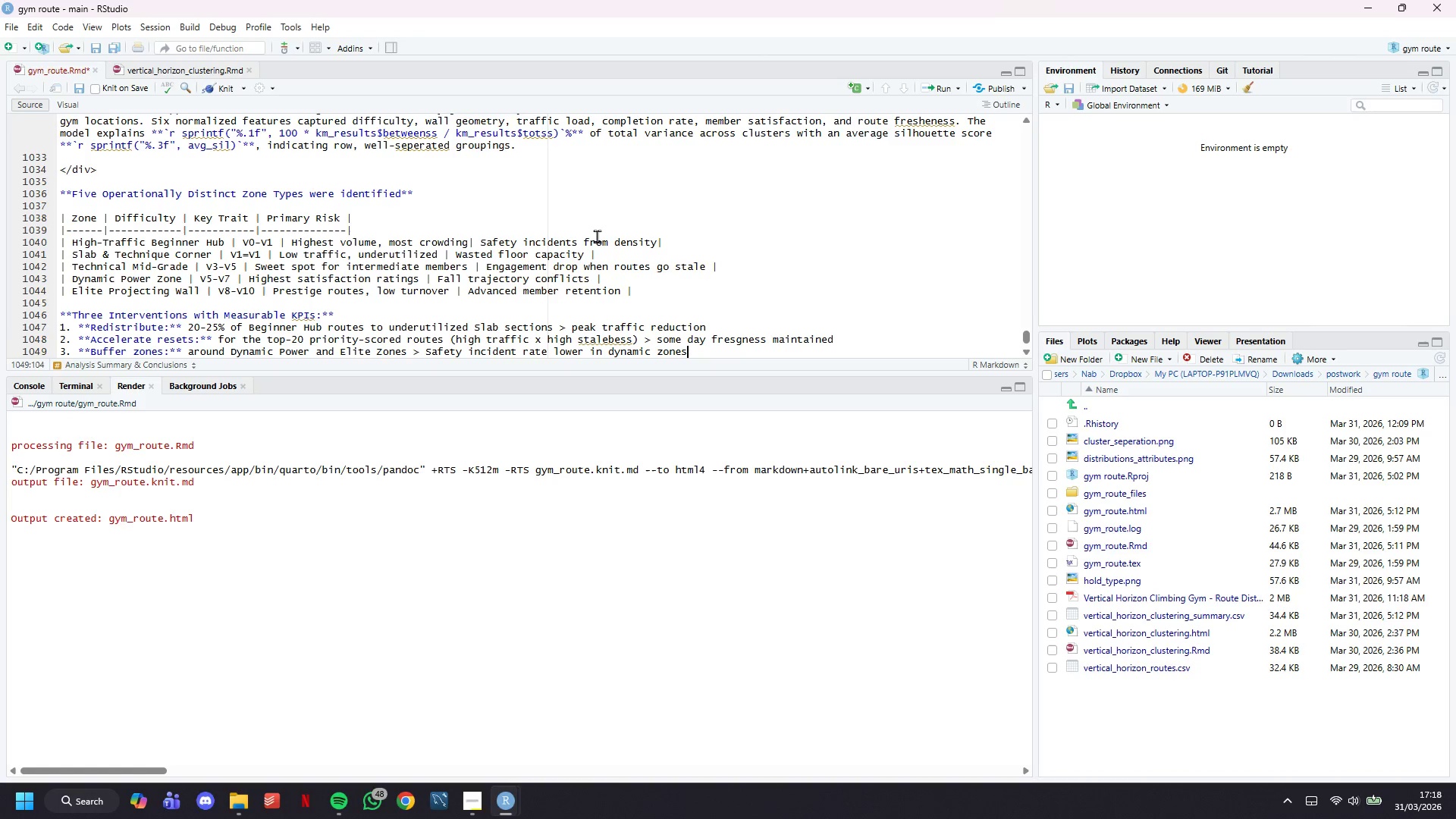 
key(Control+S)
 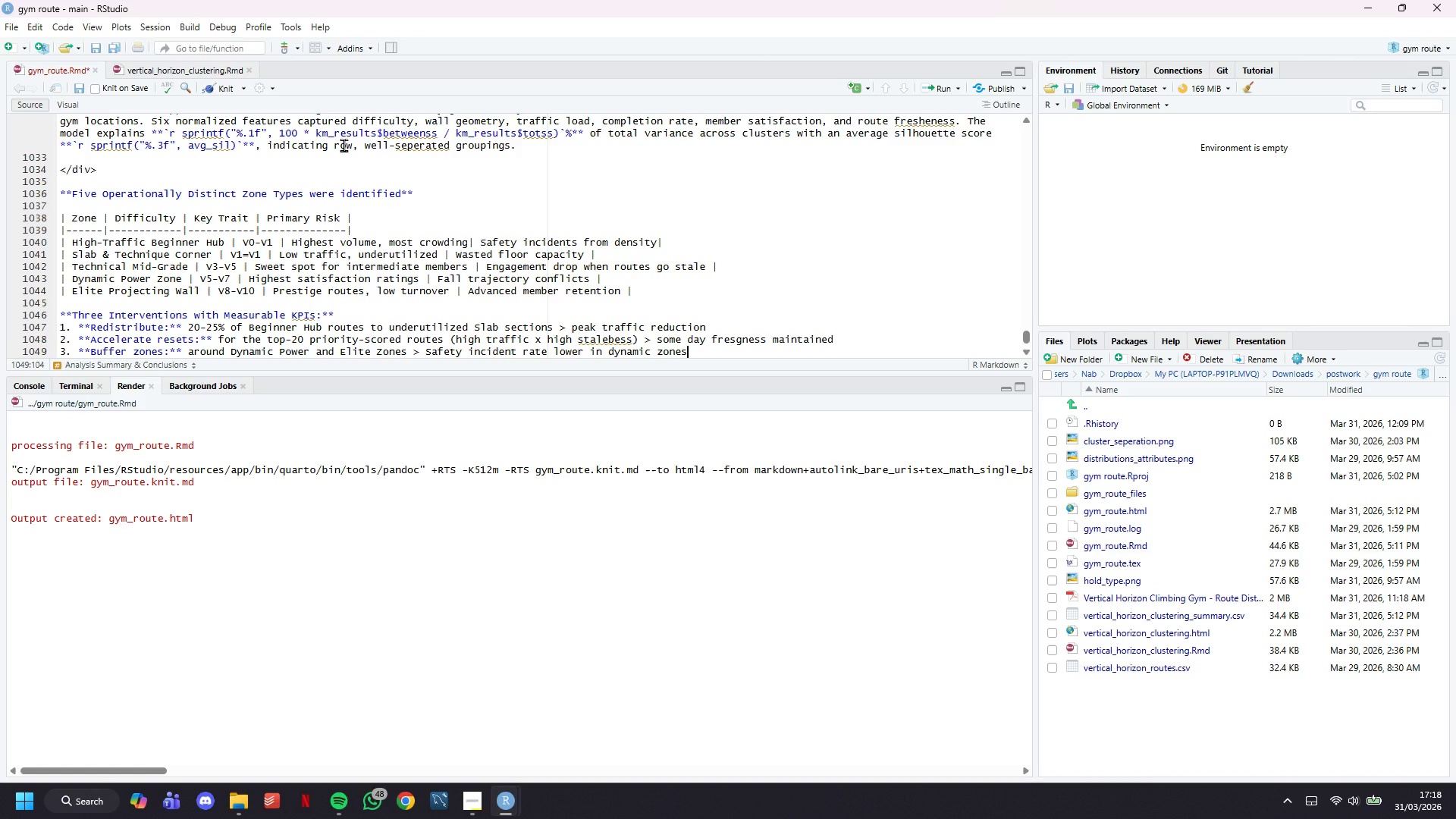 
left_click([230, 80])
 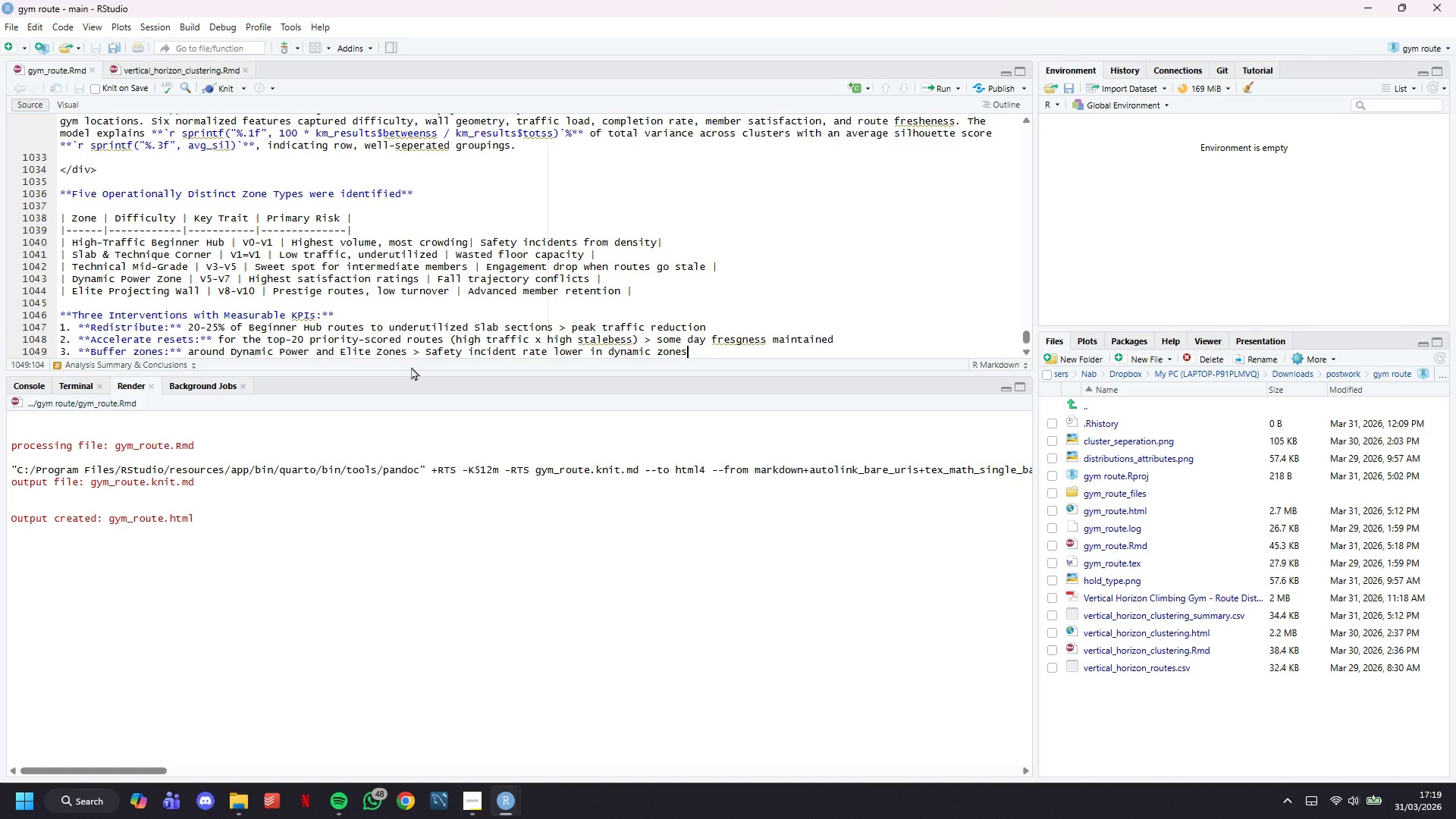 
wait(37.48)
 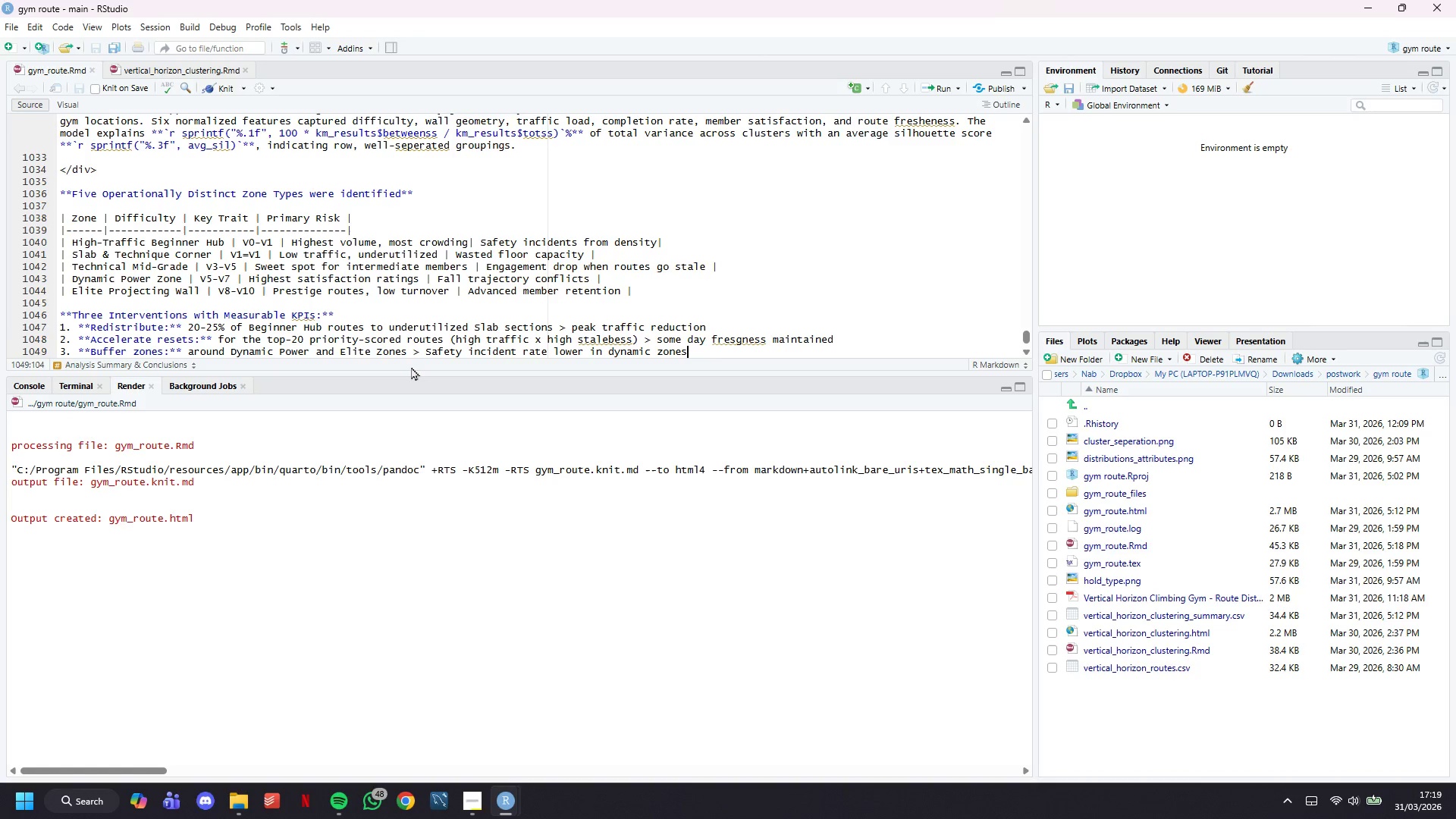 
scroll: coordinate [401, 241], scroll_direction: down, amount: 5.0
 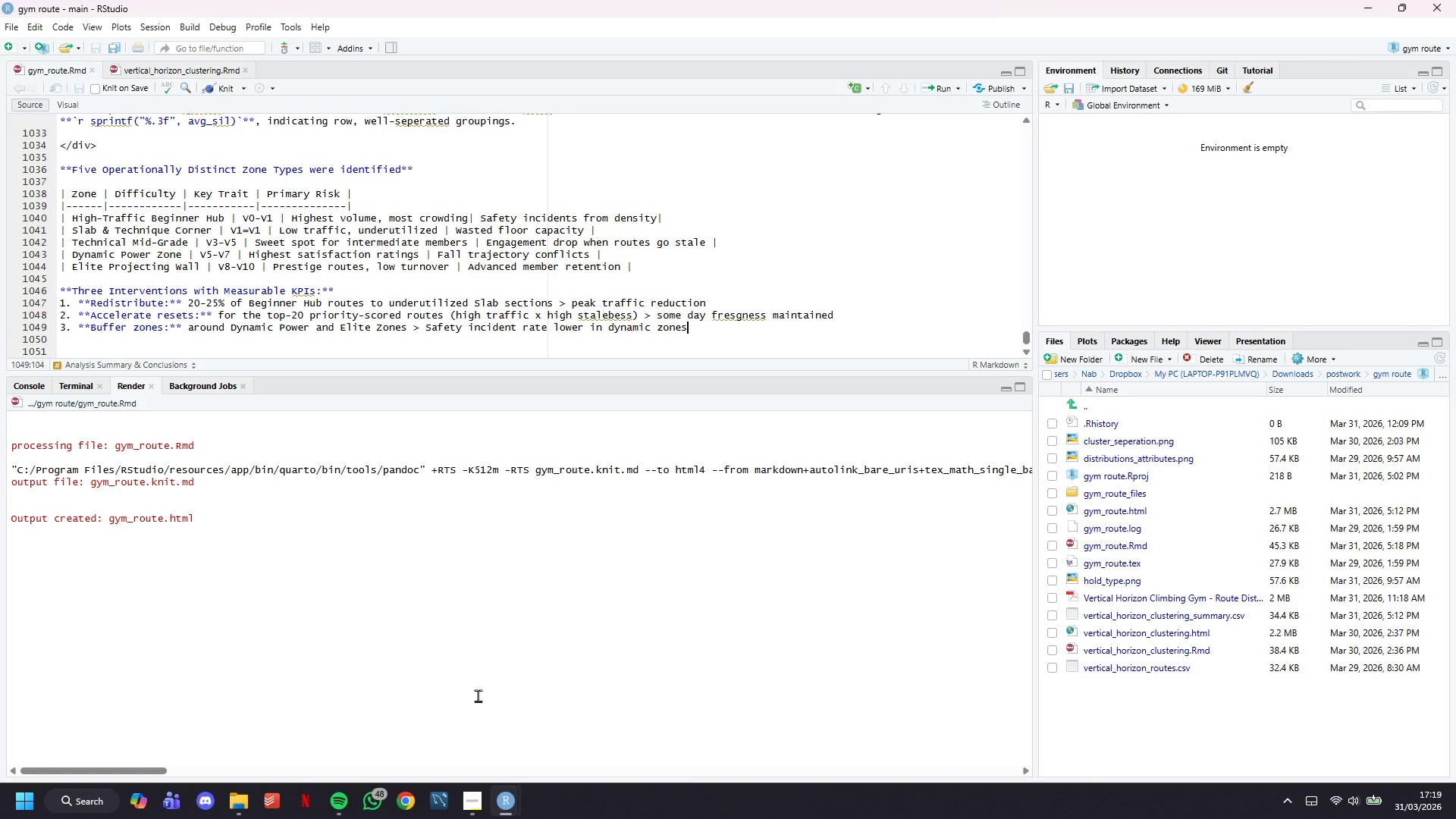 
mouse_move([494, 774])
 